 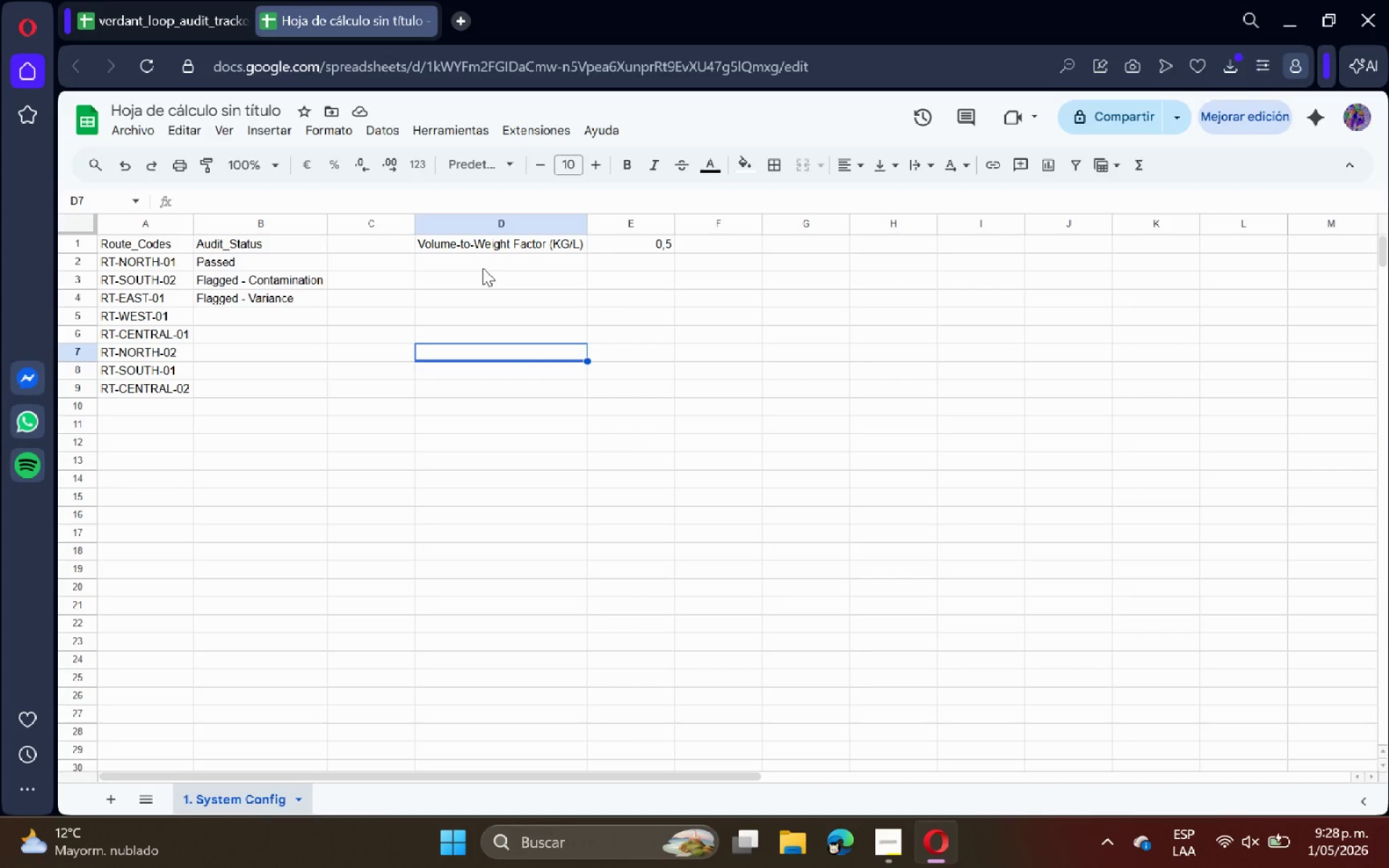 
left_click([482, 268])
 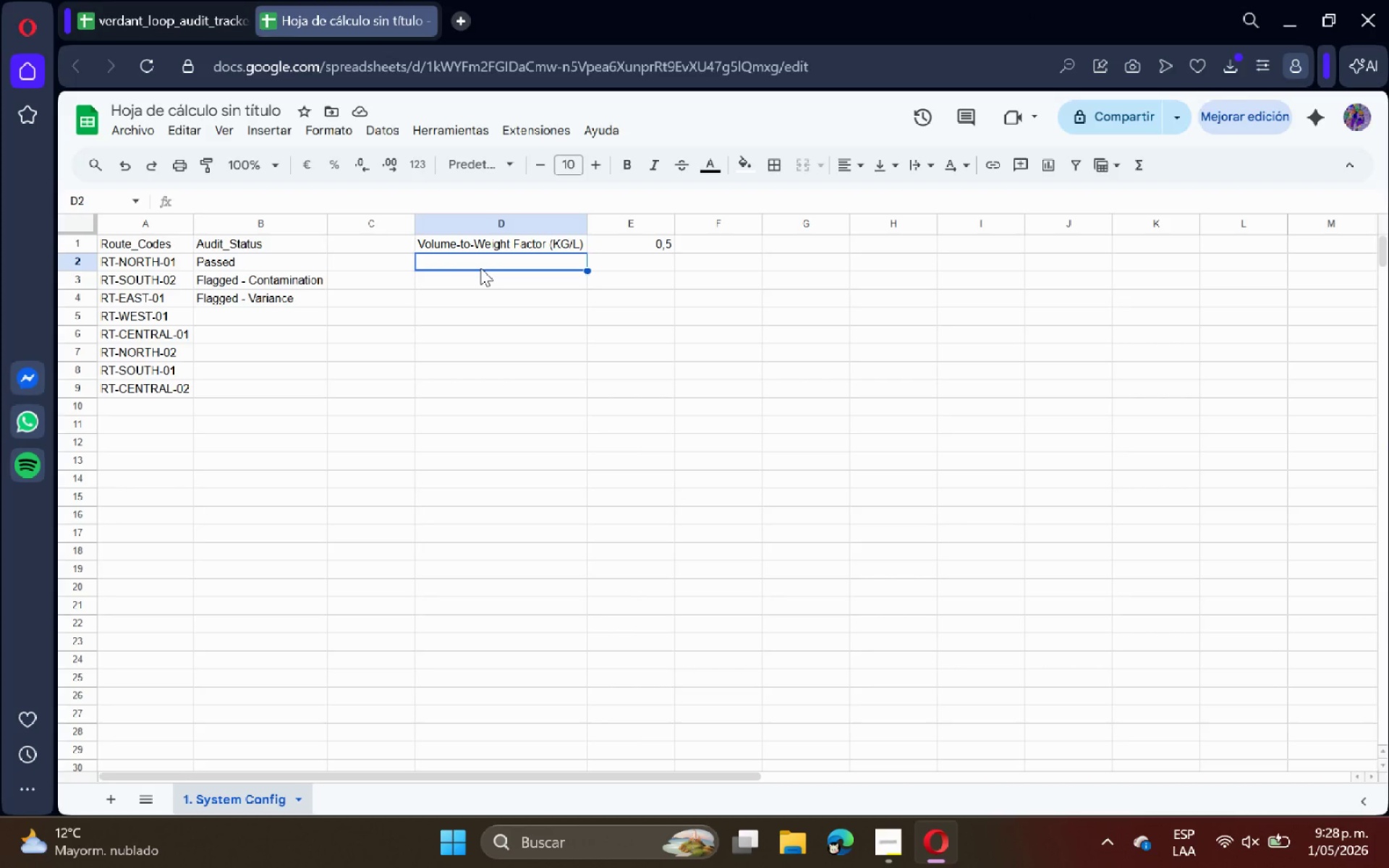 
type(Max Variance Tolerance )
key(Backspace)
 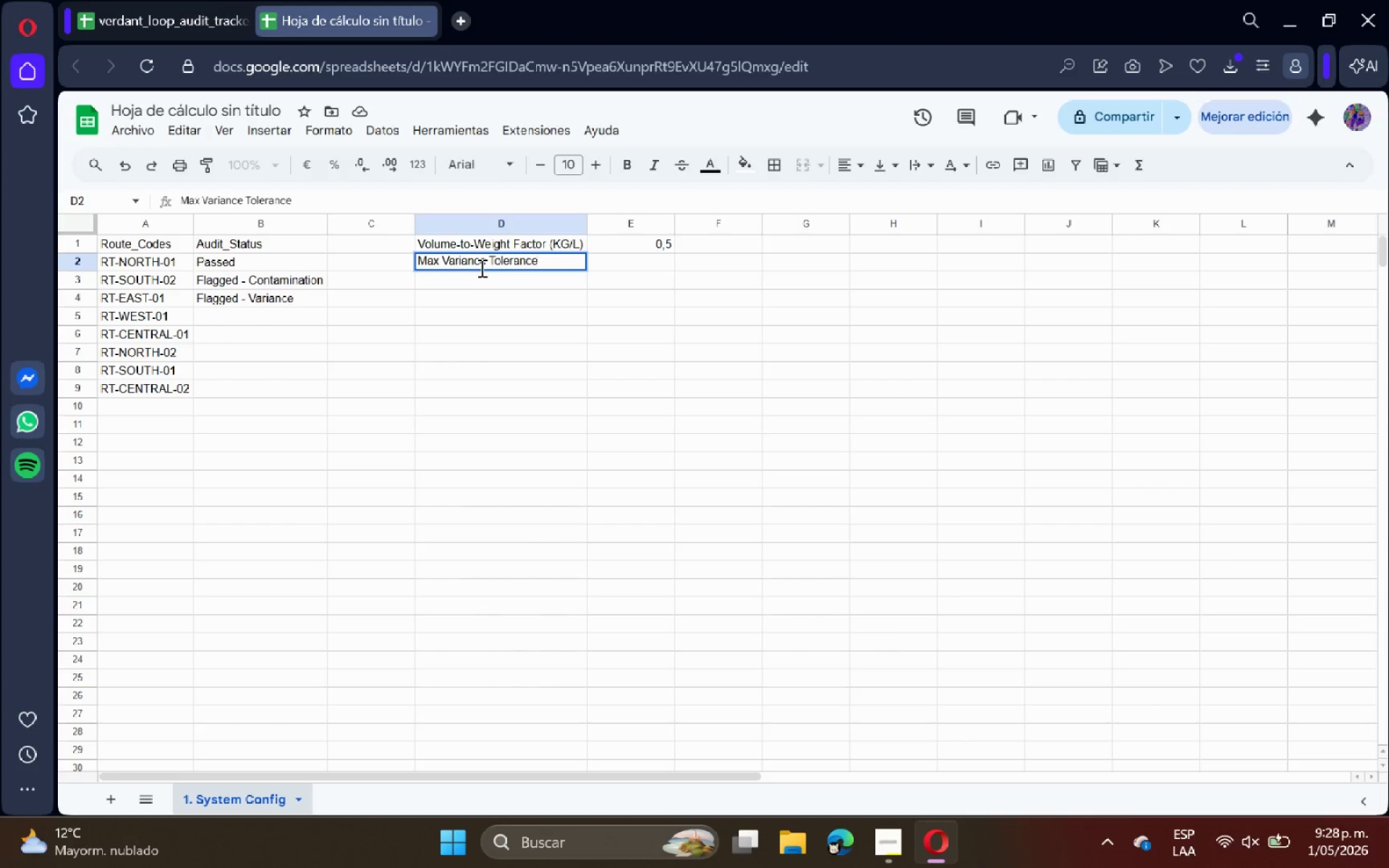 
key(Enter)
 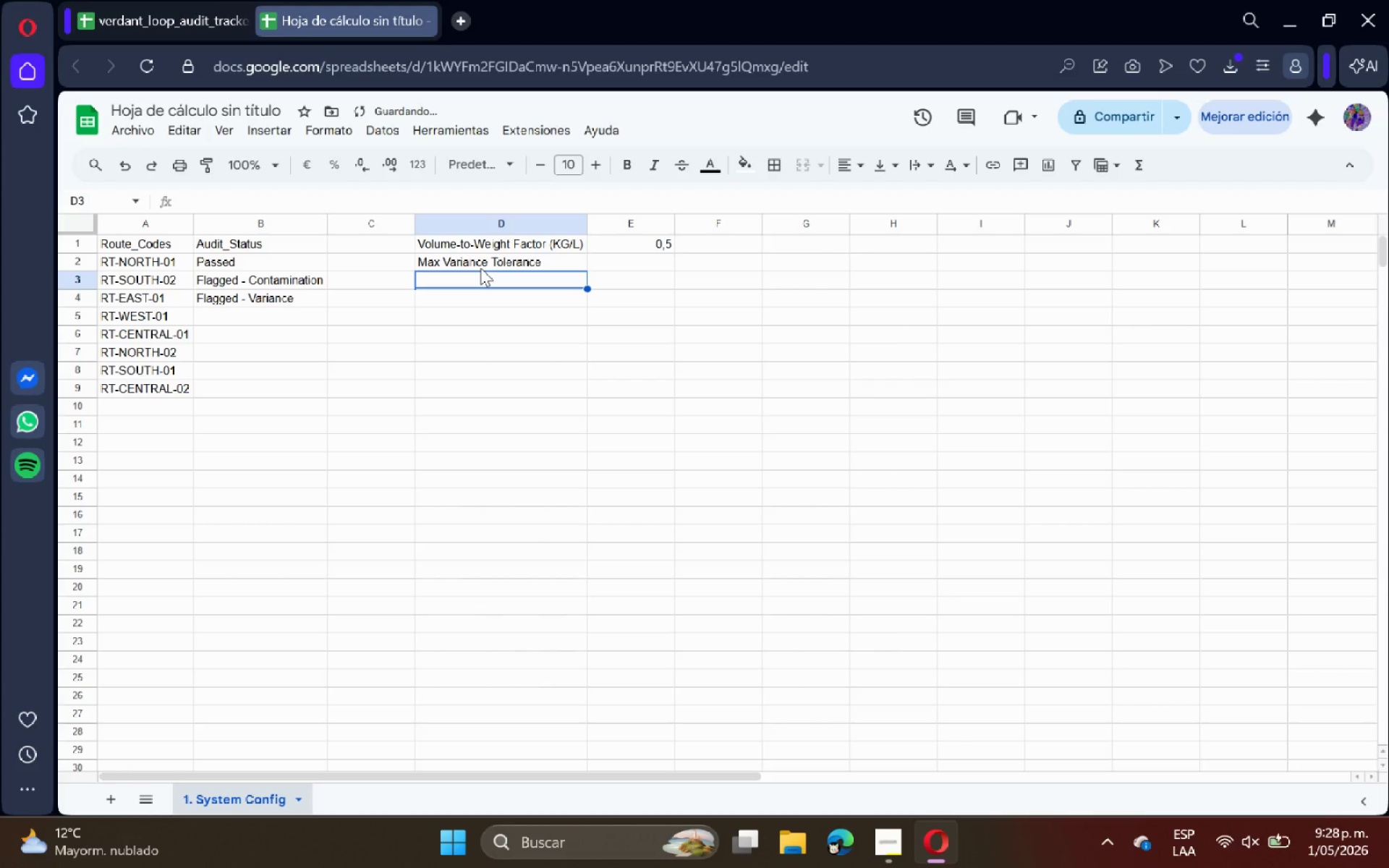 
key(ArrowRight)
 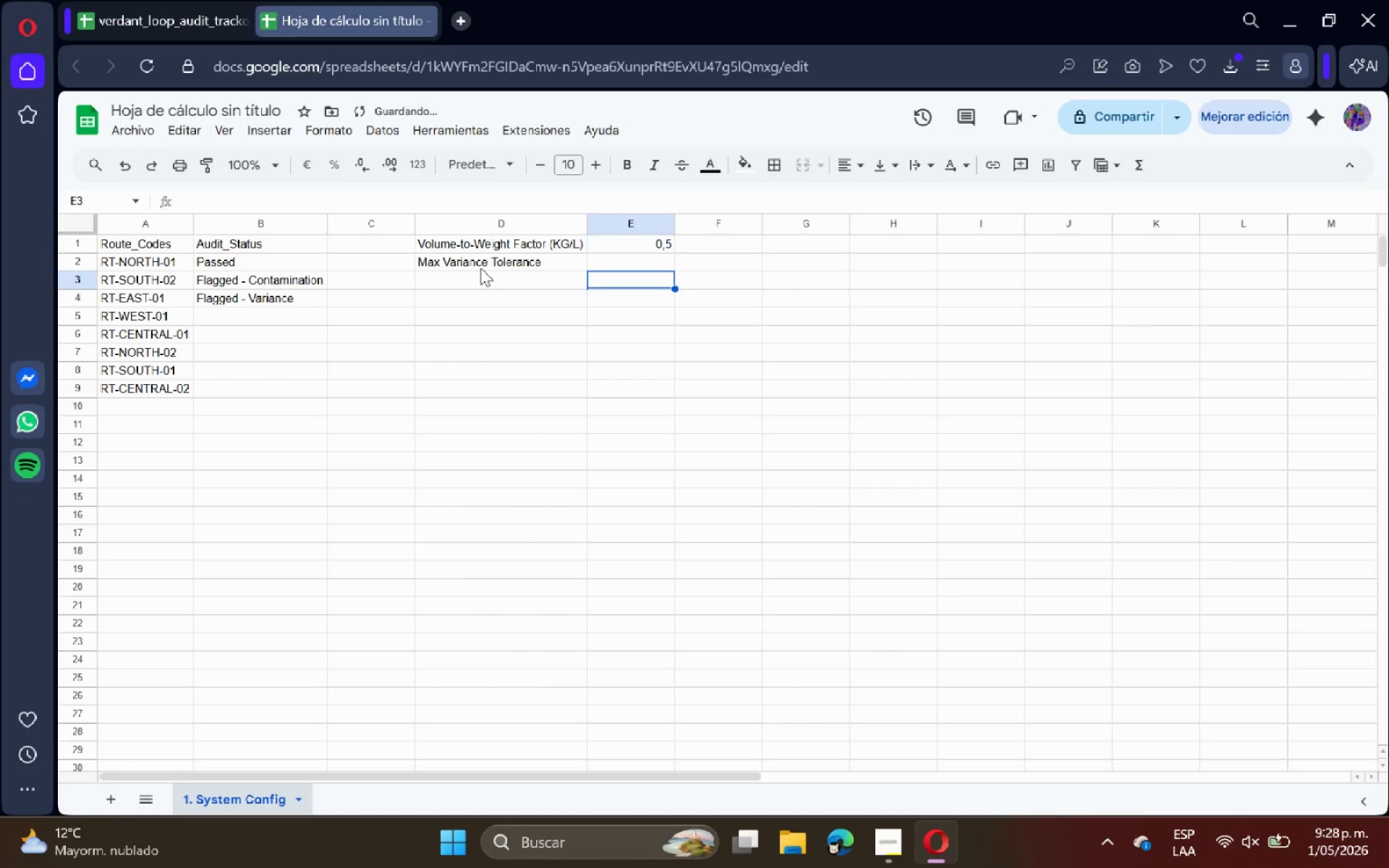 
key(ArrowUp)
 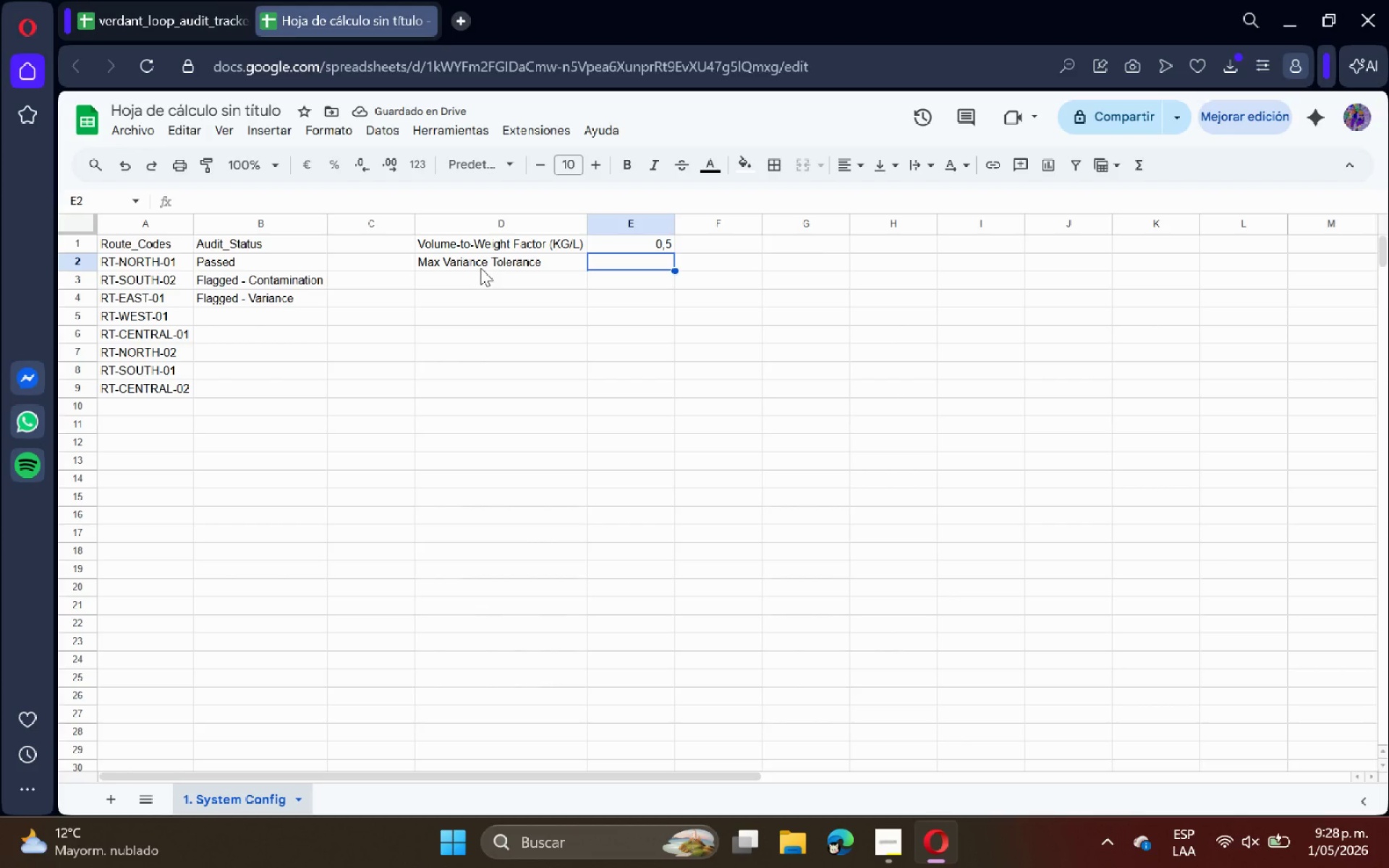 
type(15%)
 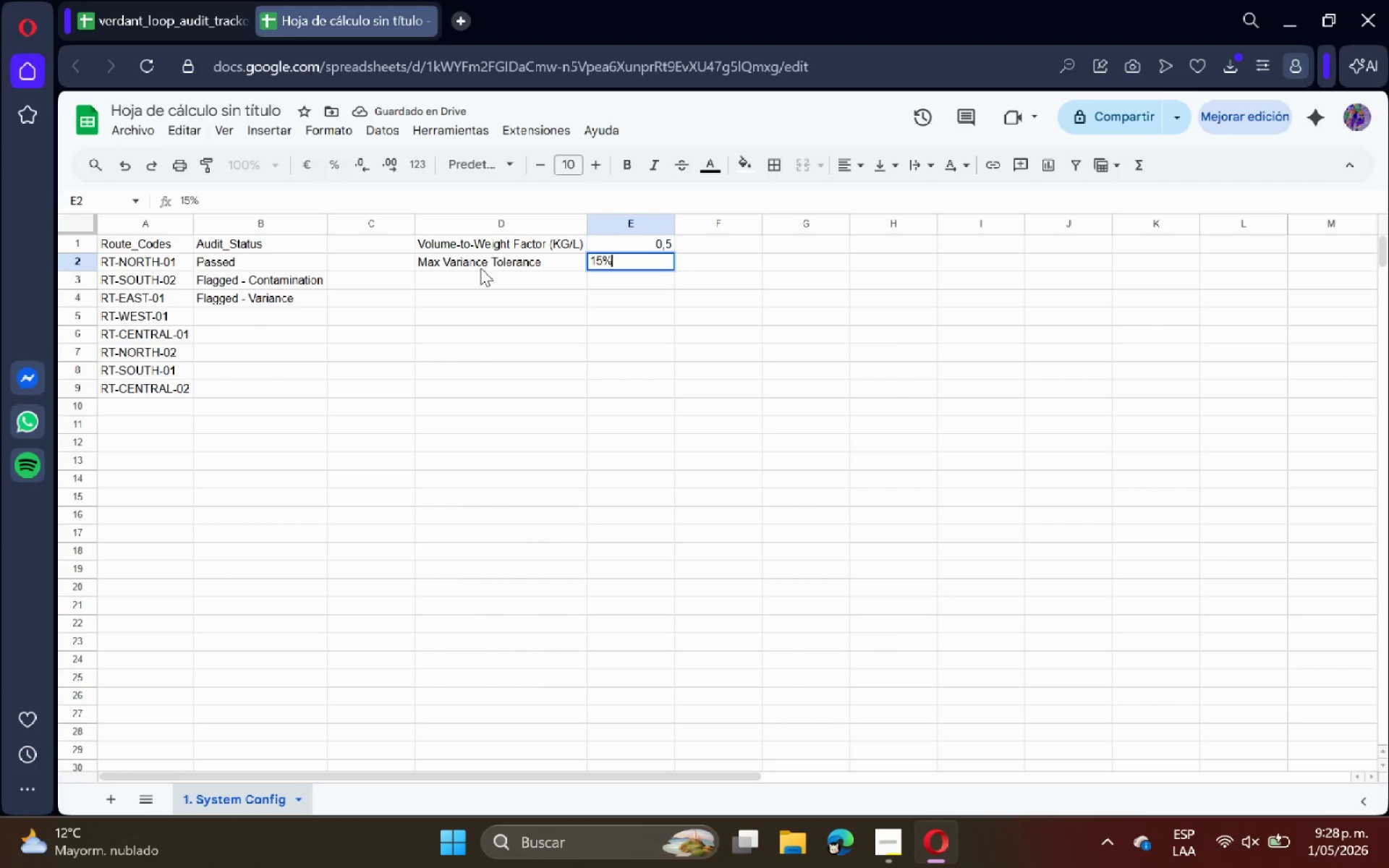 
key(Enter)
 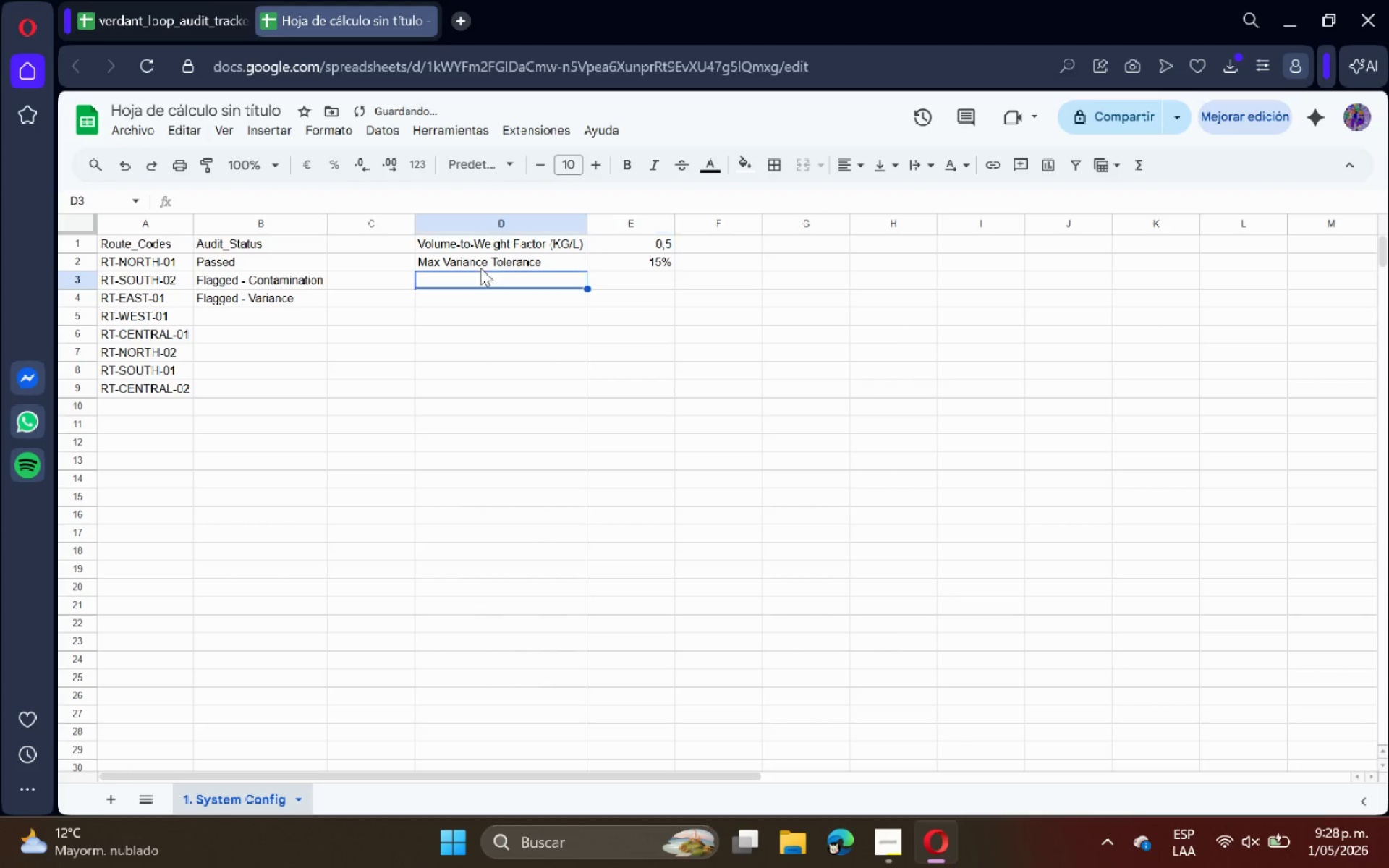 
key(ArrowLeft)
 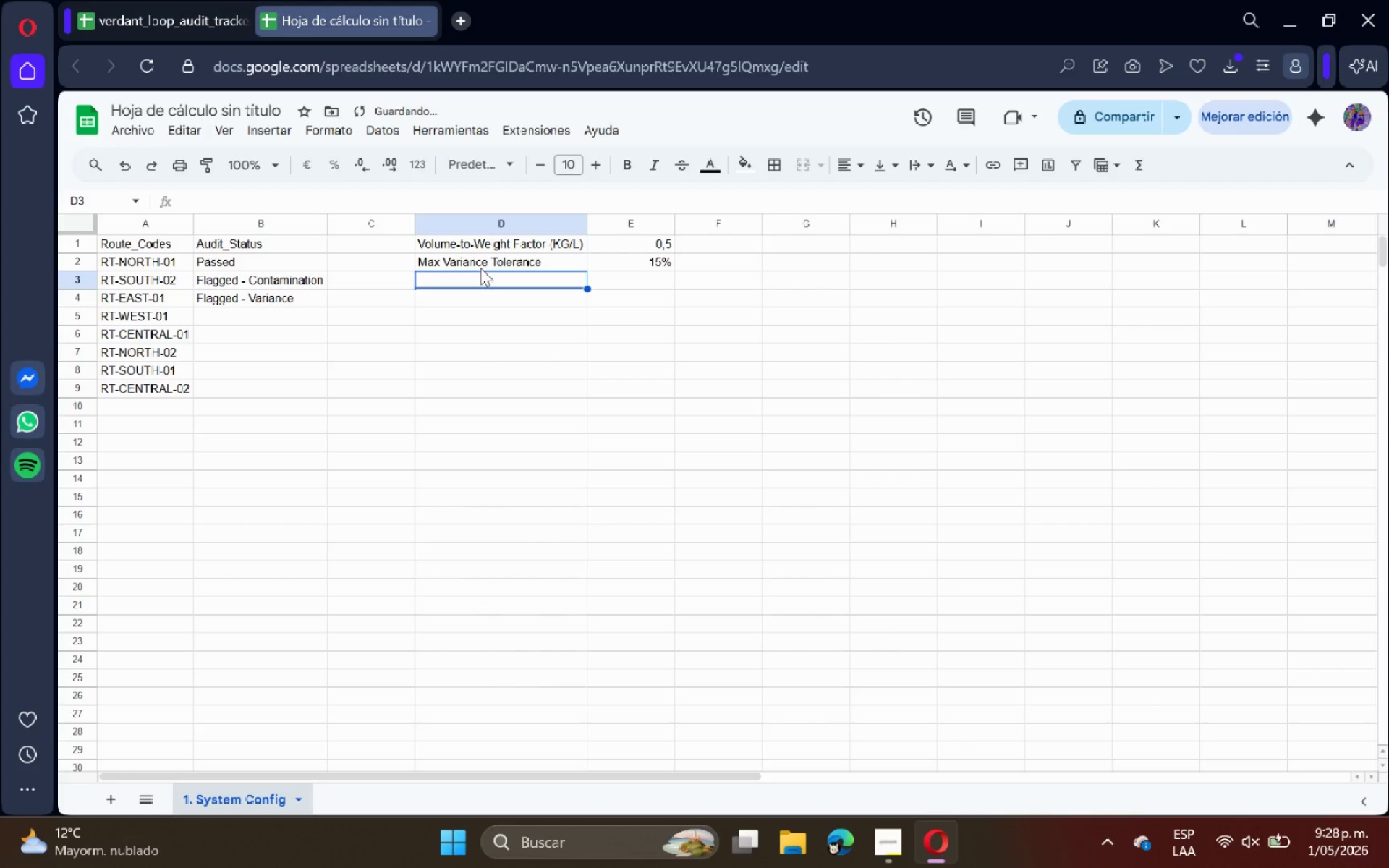 
type(Max Contamit)
key(Backspace)
 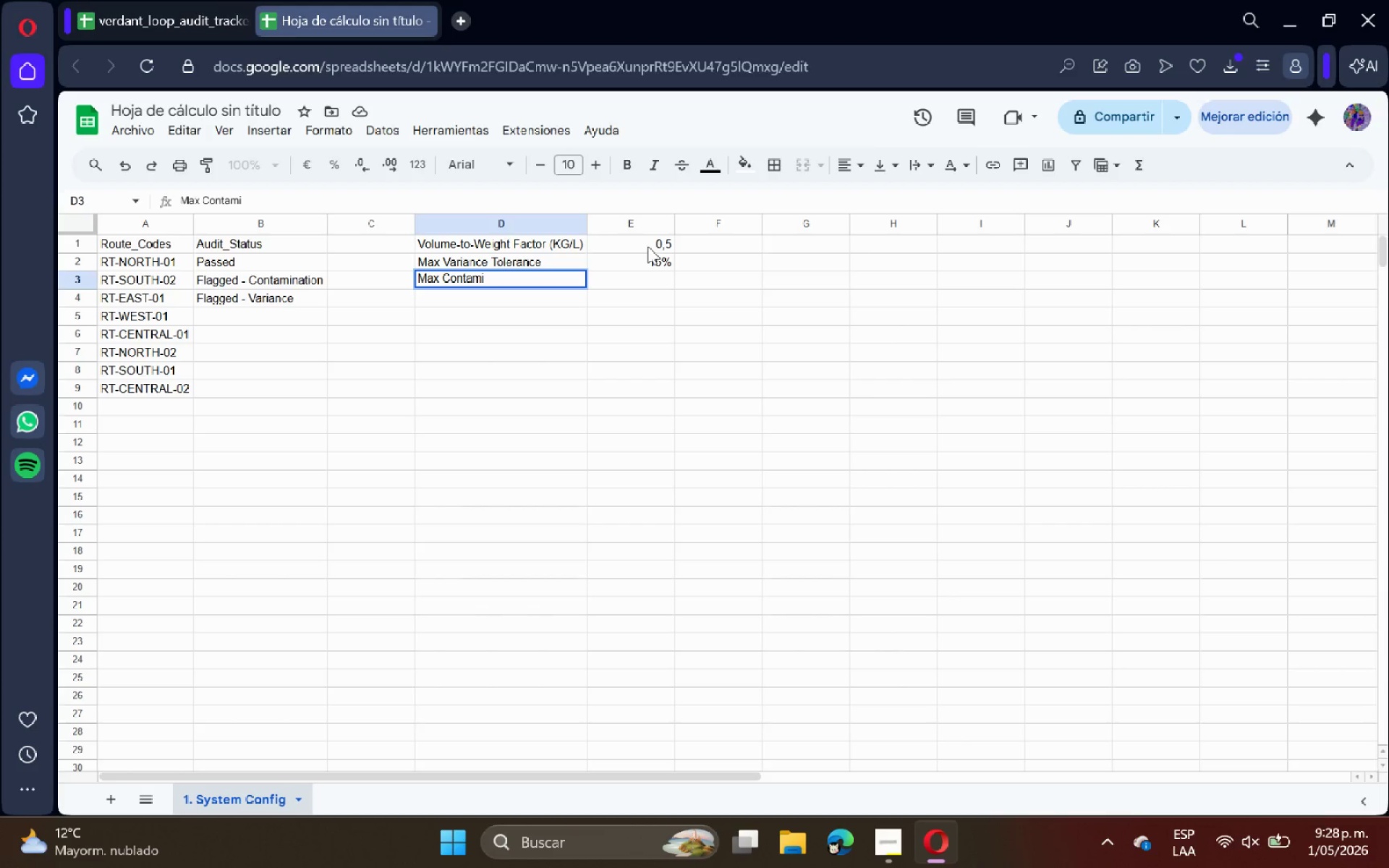 
type(nation Limit)
 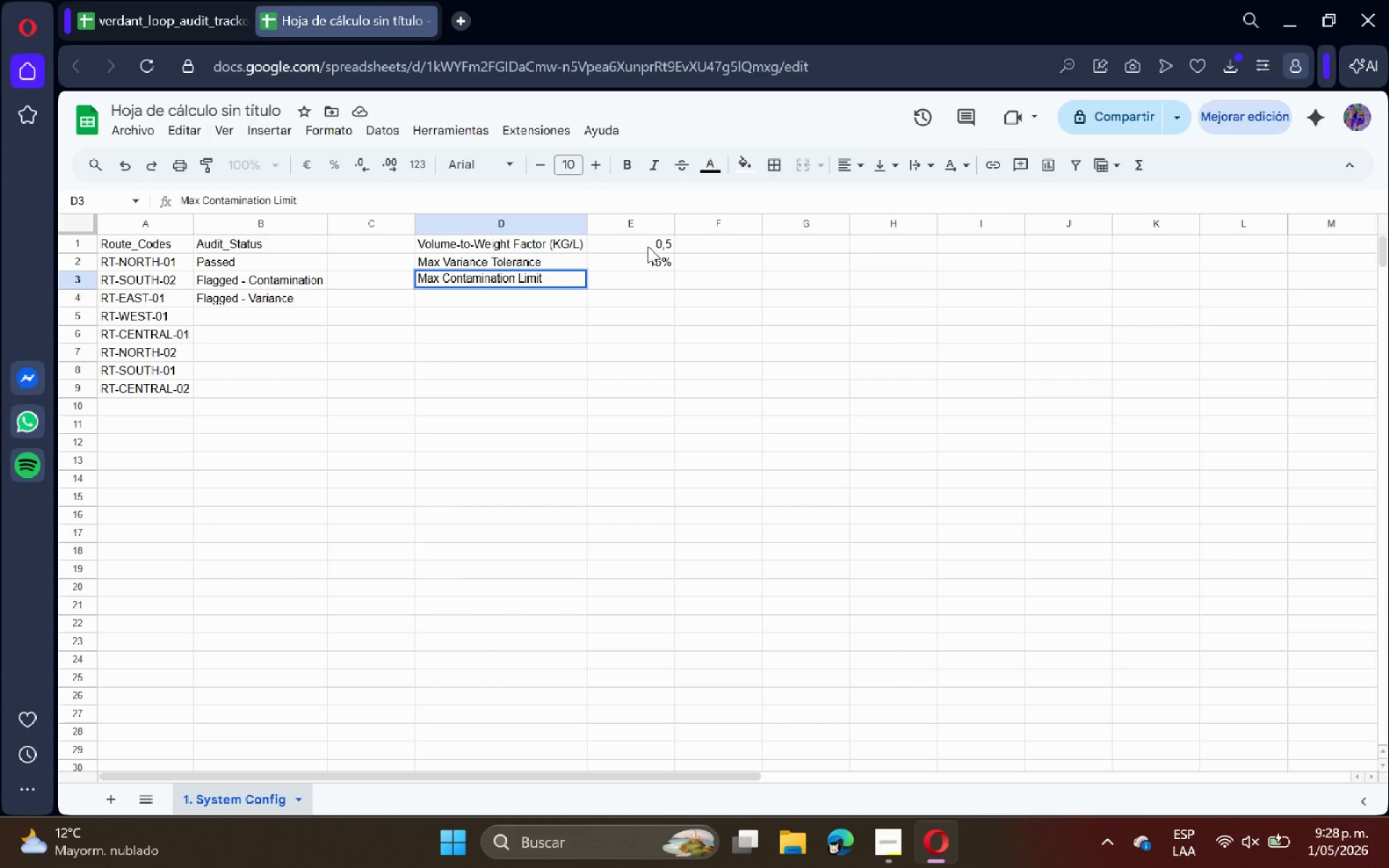 
key(Enter)
 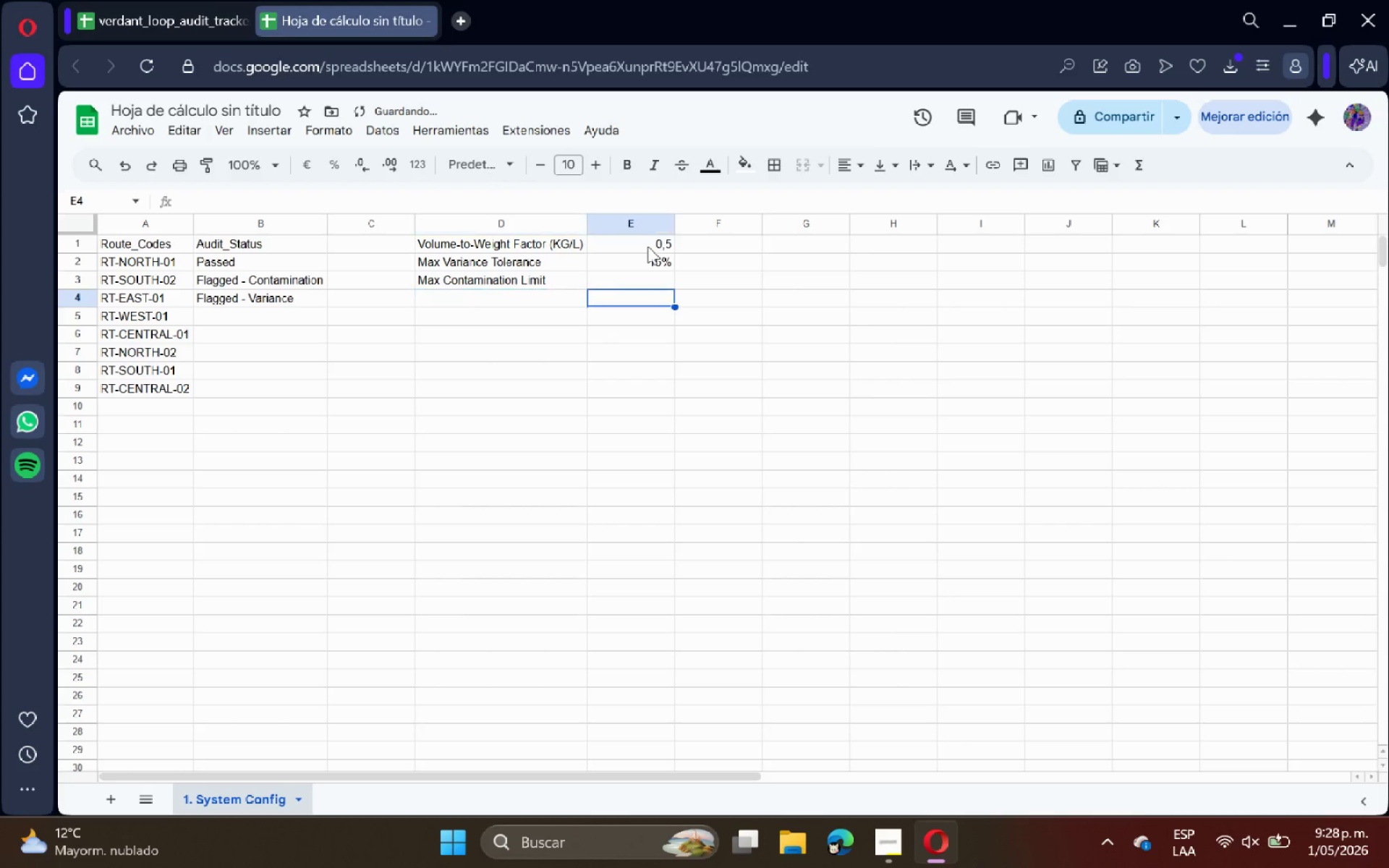 
key(ArrowRight)
 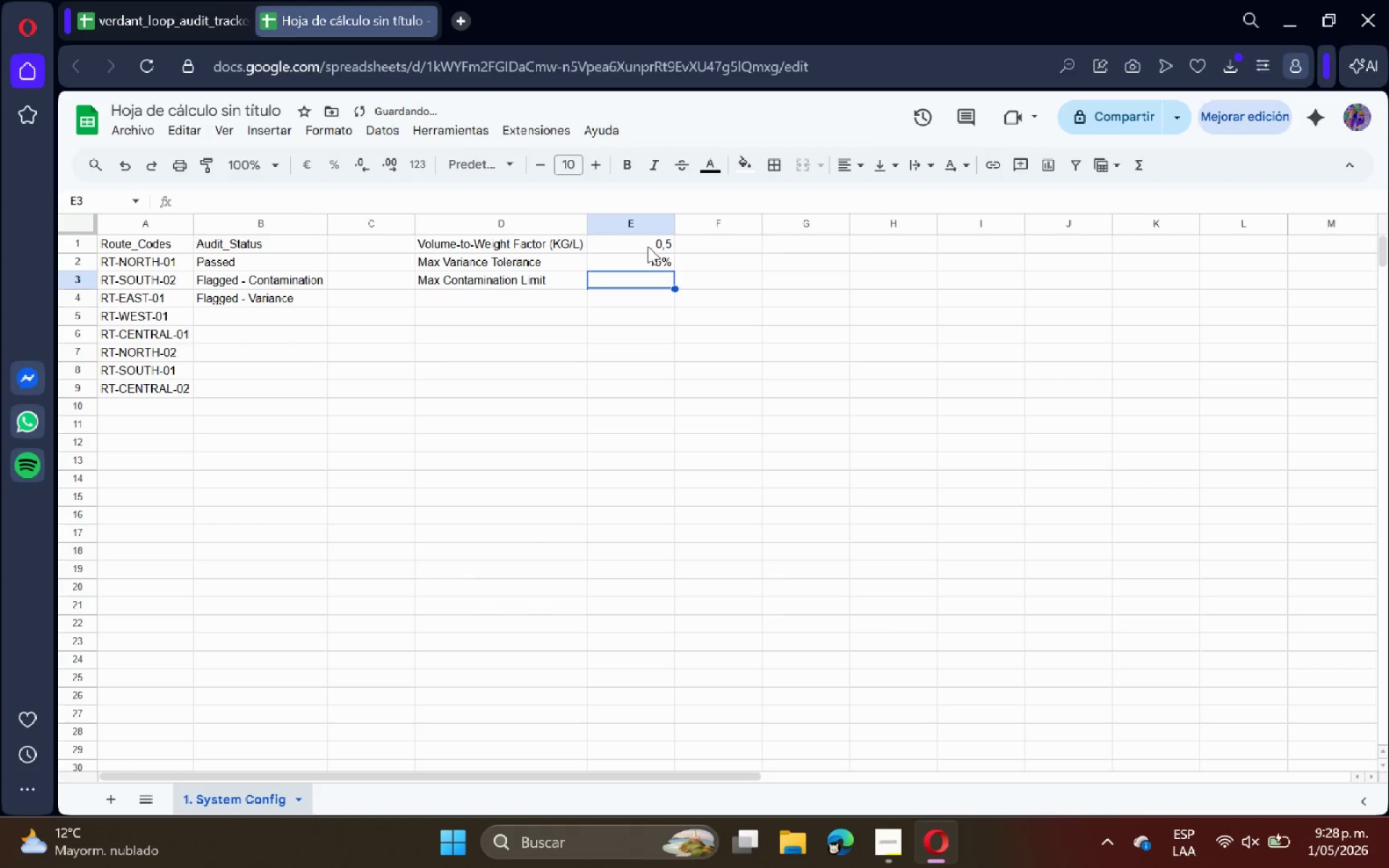 
key(ArrowUp)
 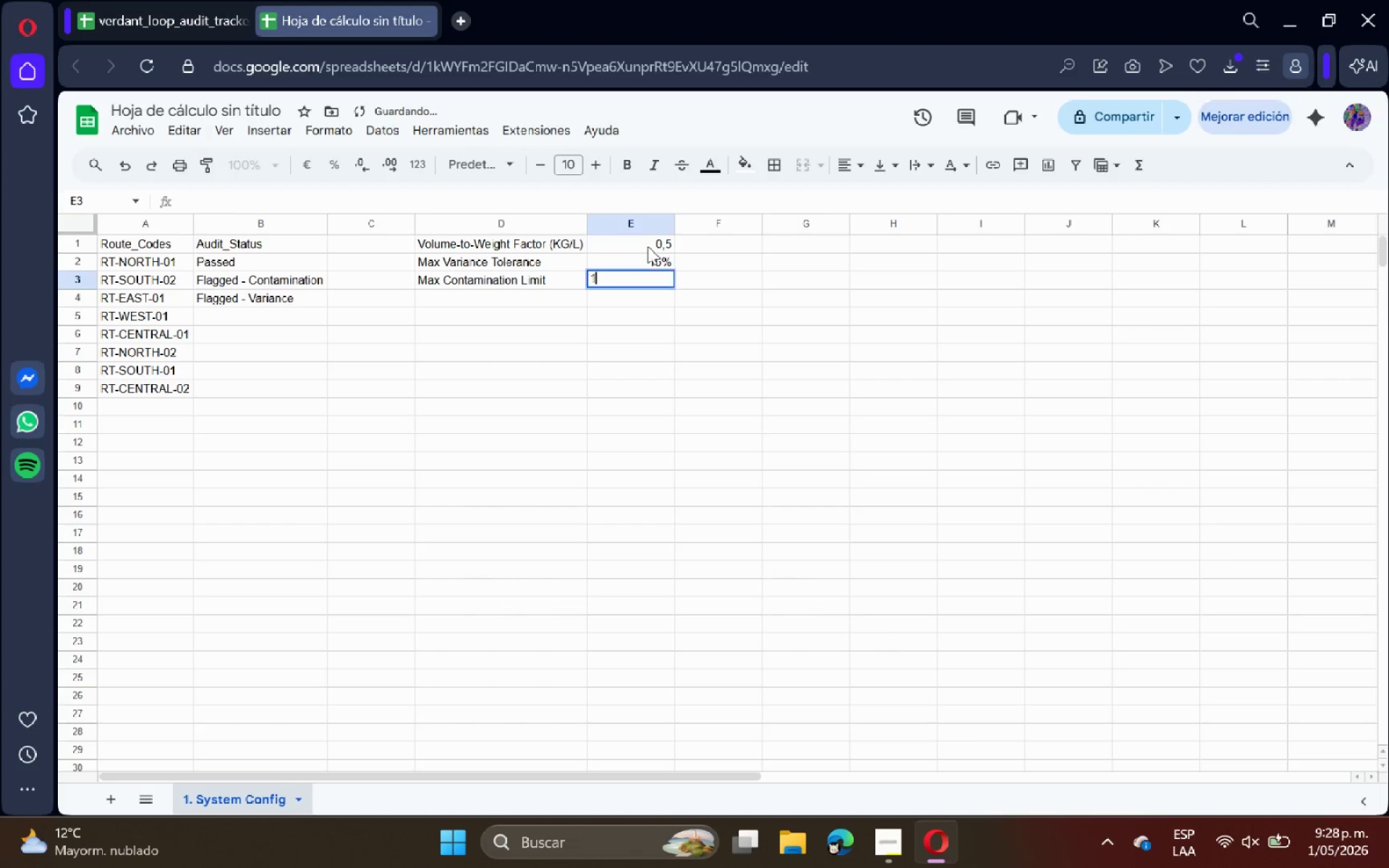 
type(10%)
 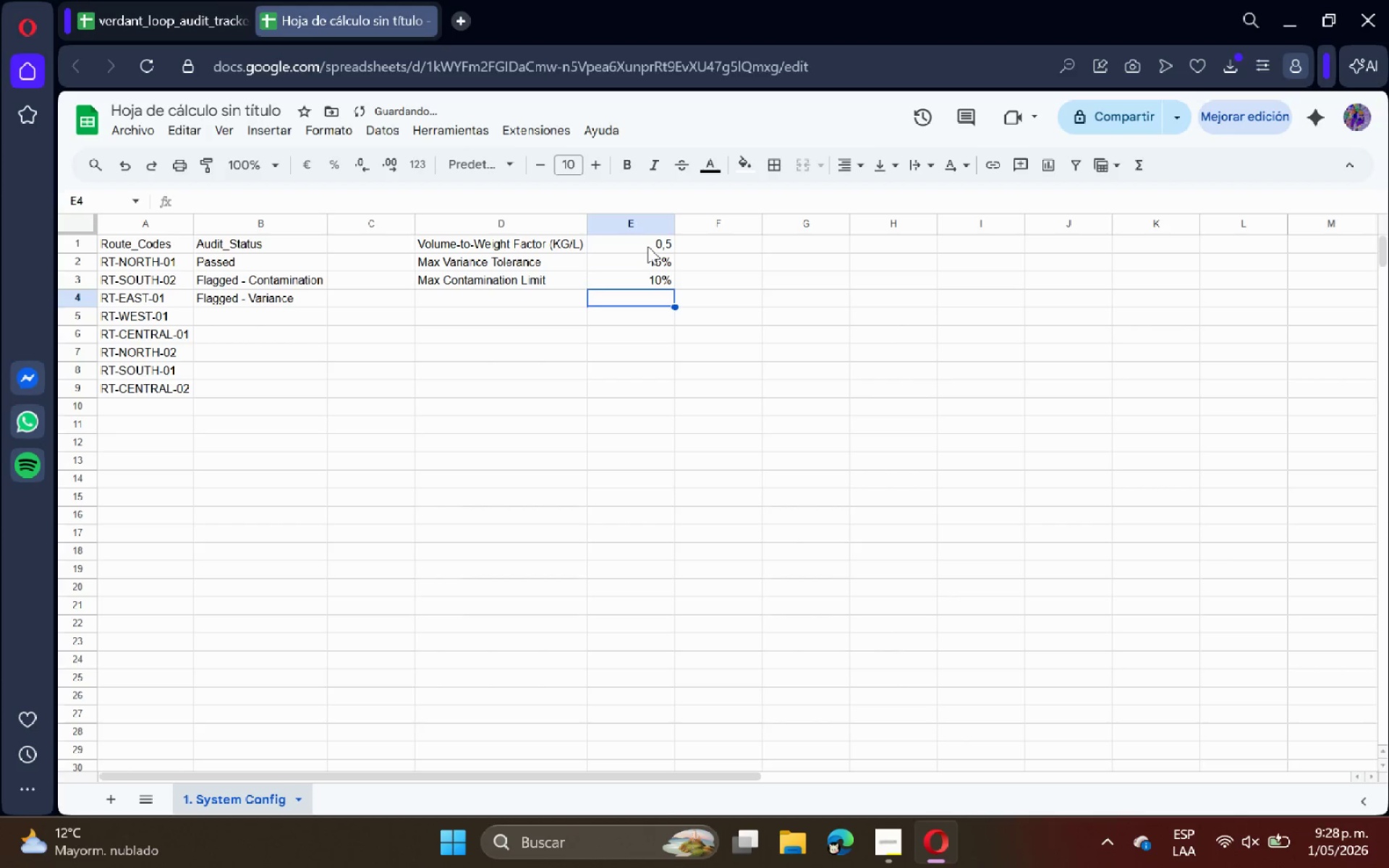 
key(Enter)
 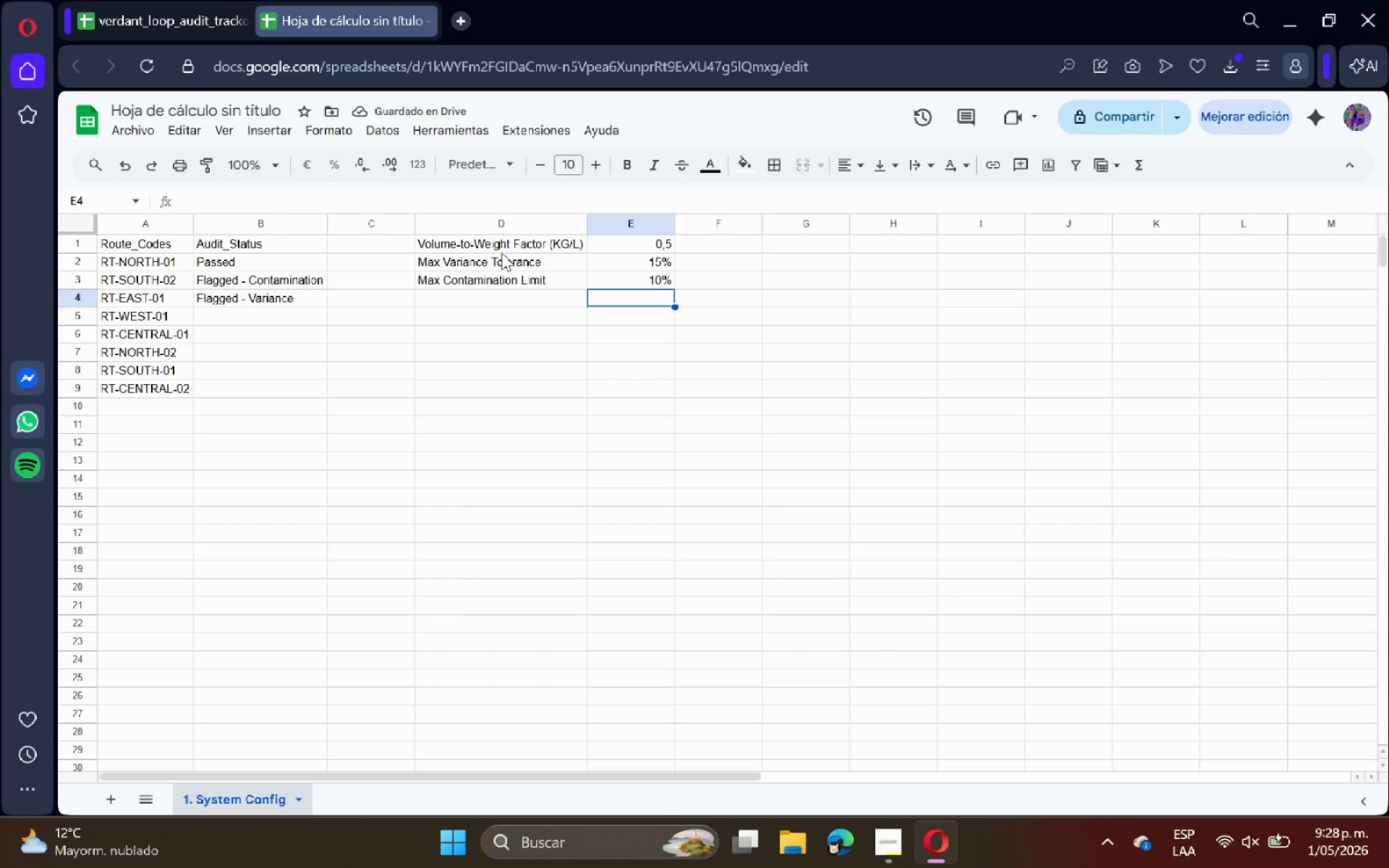 
left_click([483, 289])
 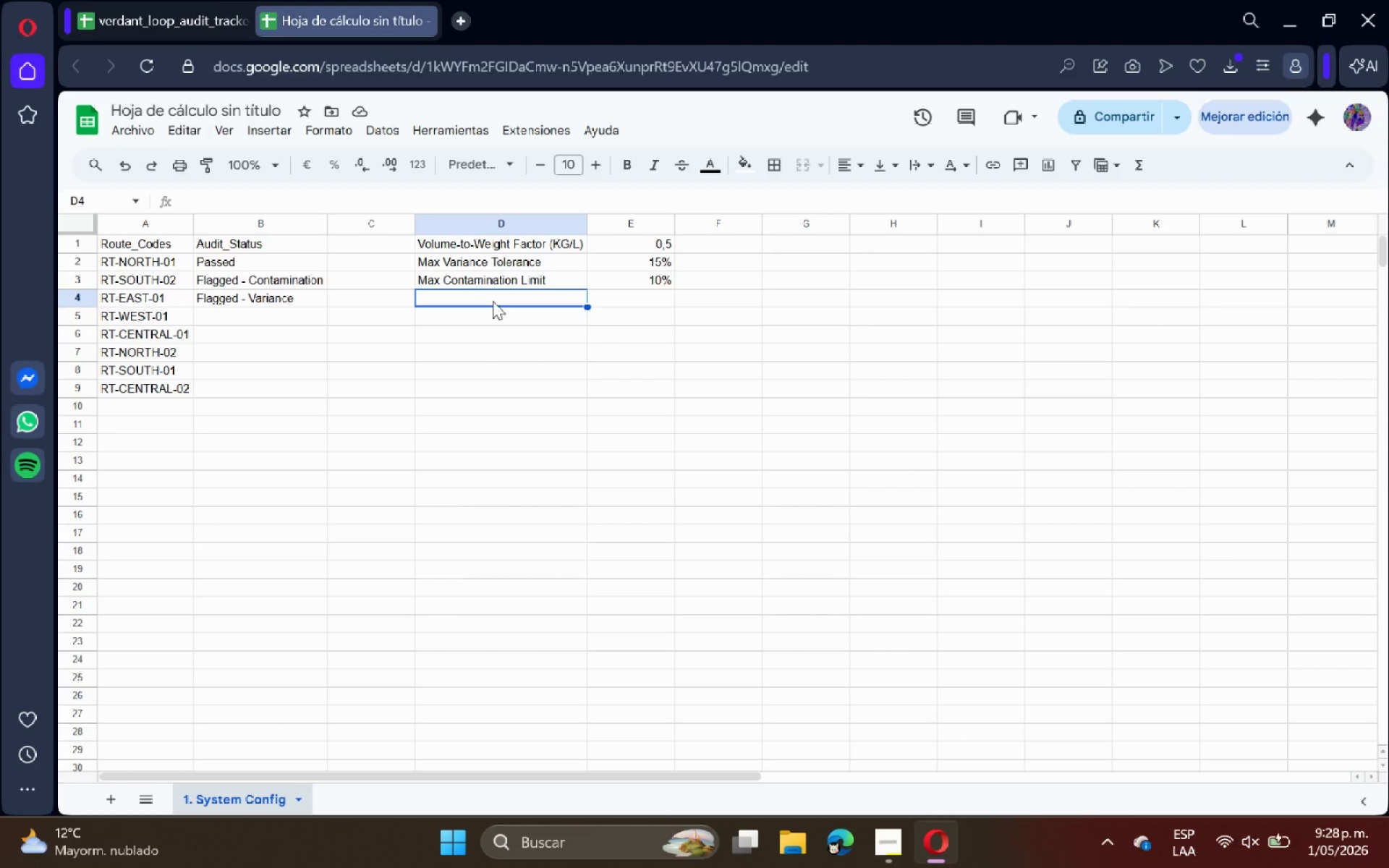 
type(Carbon Credit Value)
 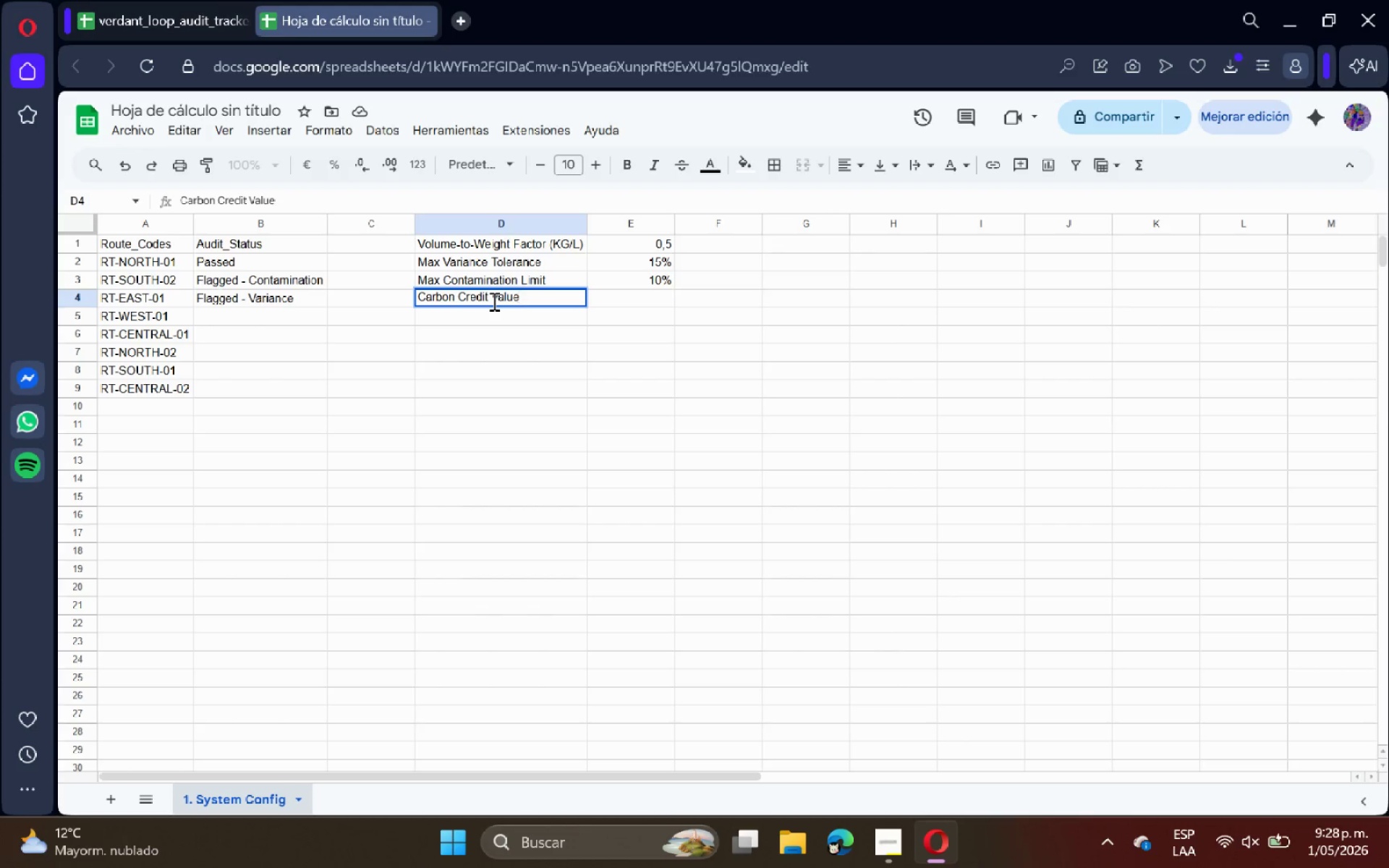 
type( *$ per Kg)
key(Backspace)
type(G()
 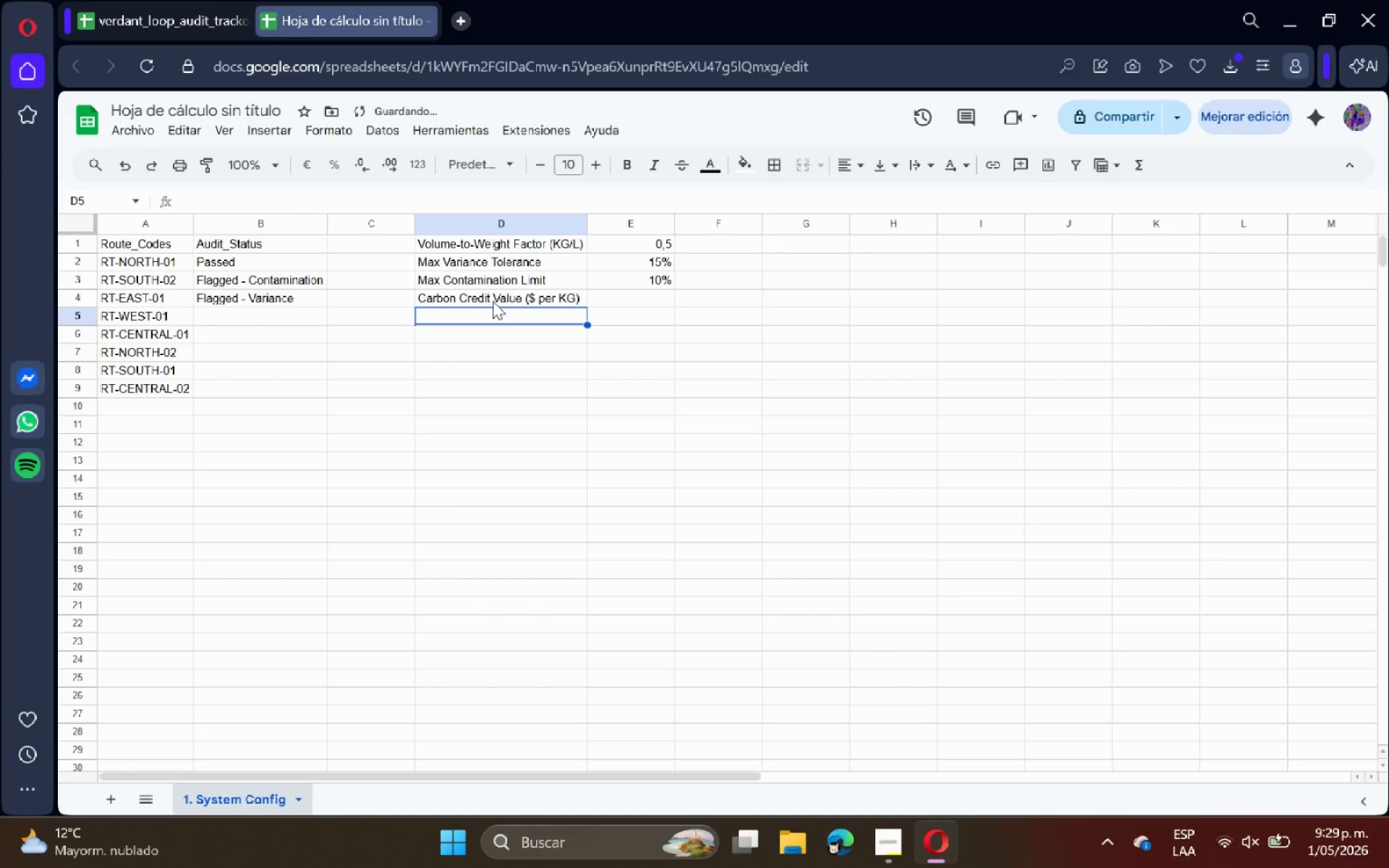 
 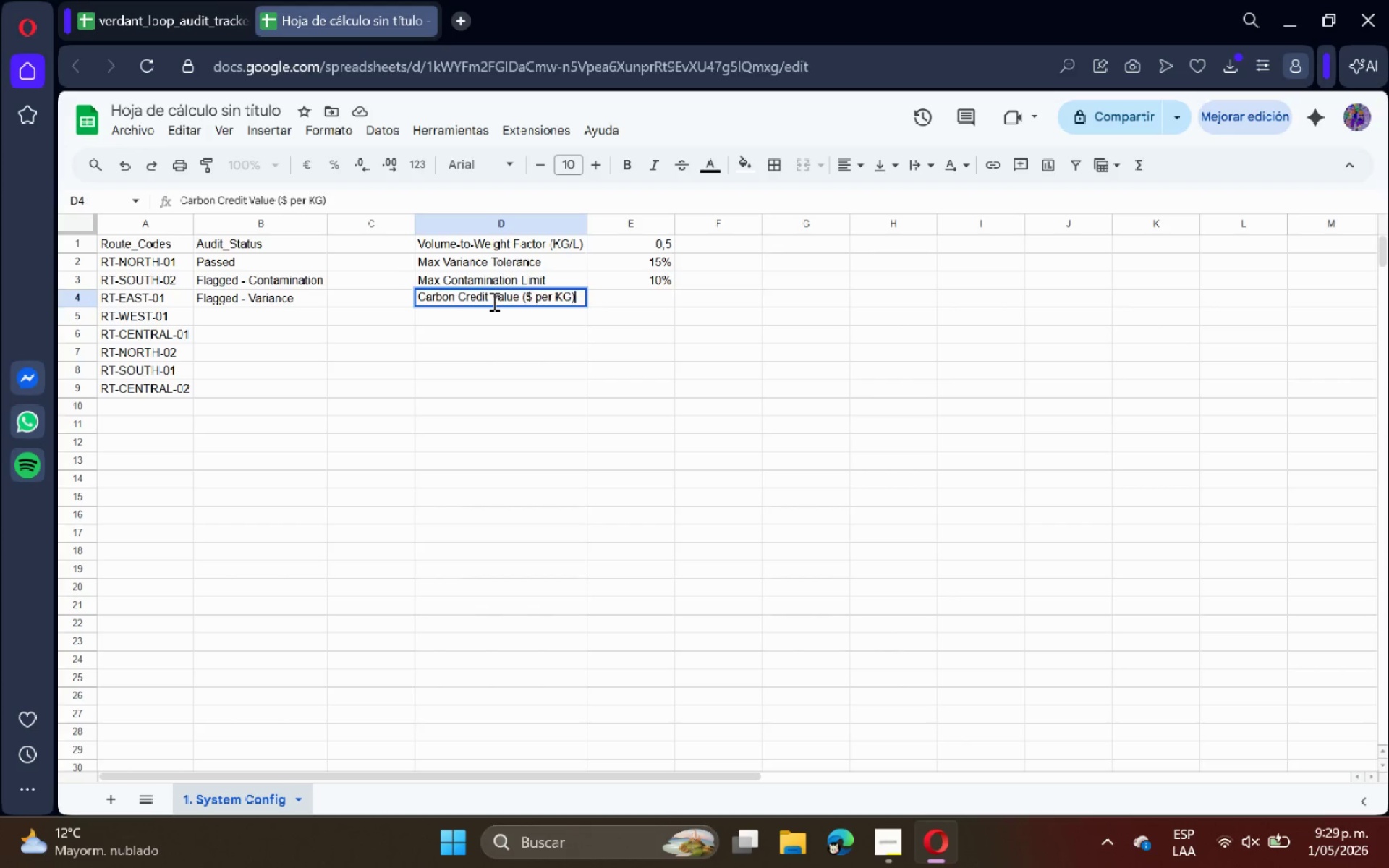 
key(Enter)
 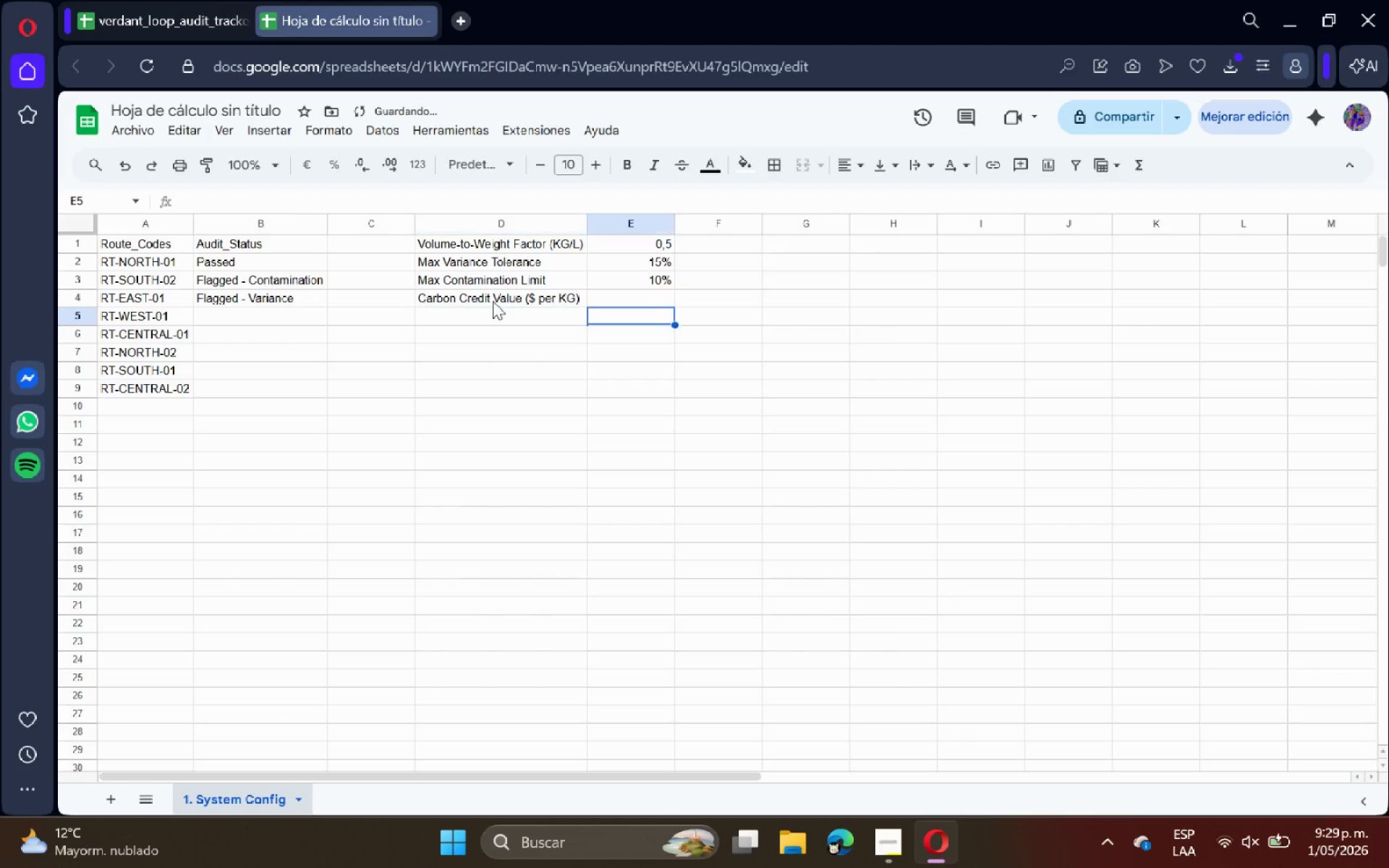 
key(ArrowRight)
 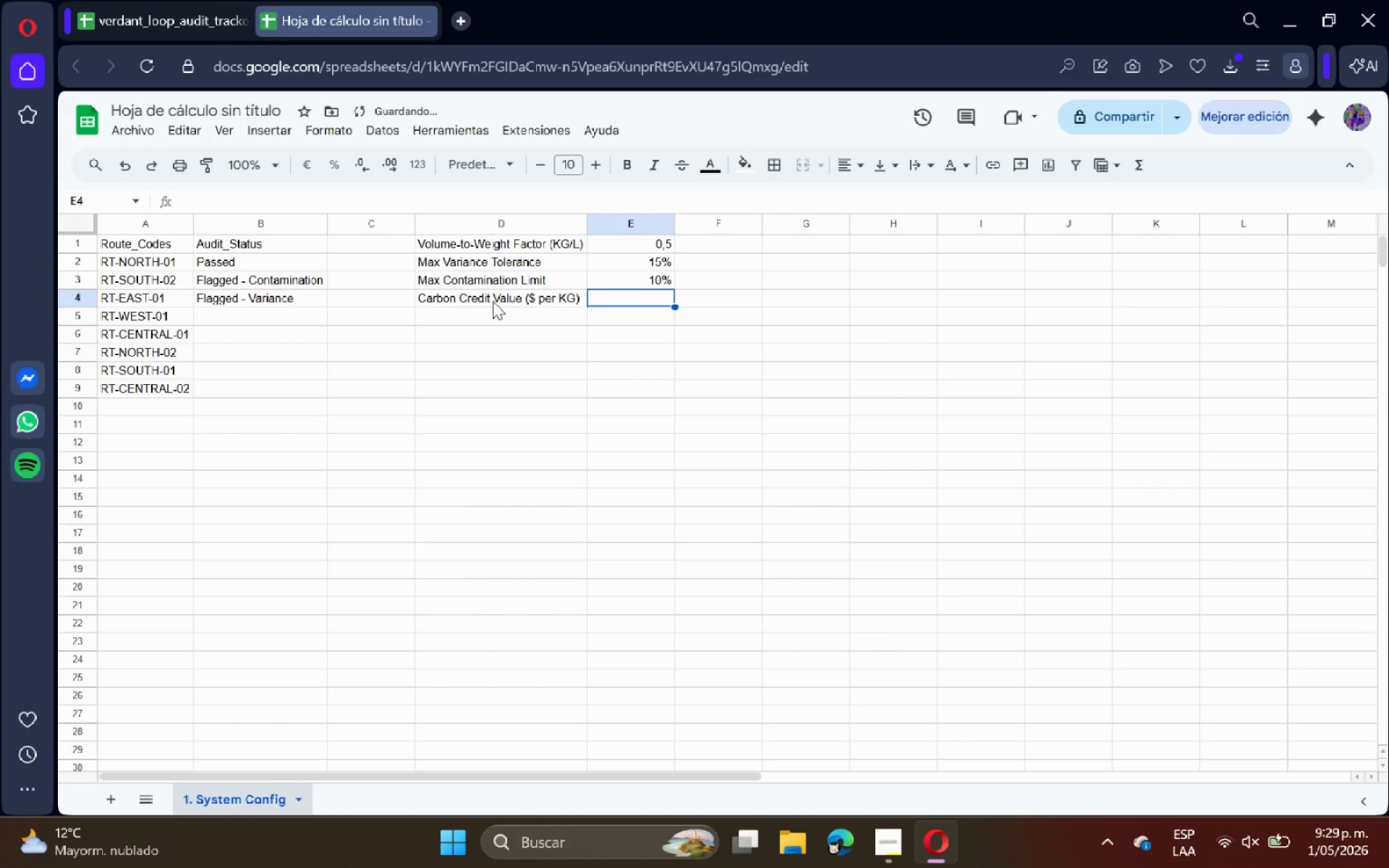 
key(ArrowUp)
 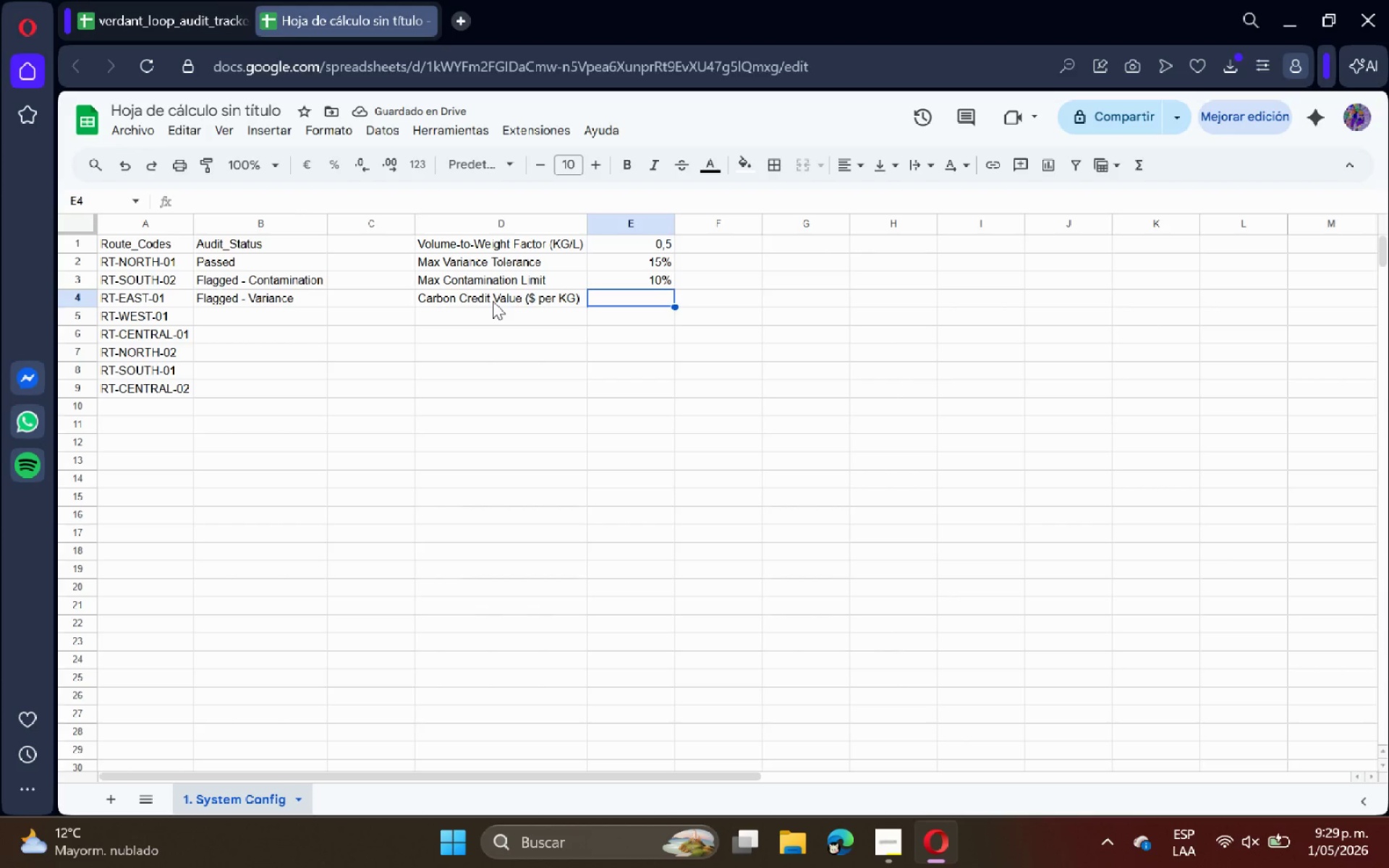 
type(0,25)
 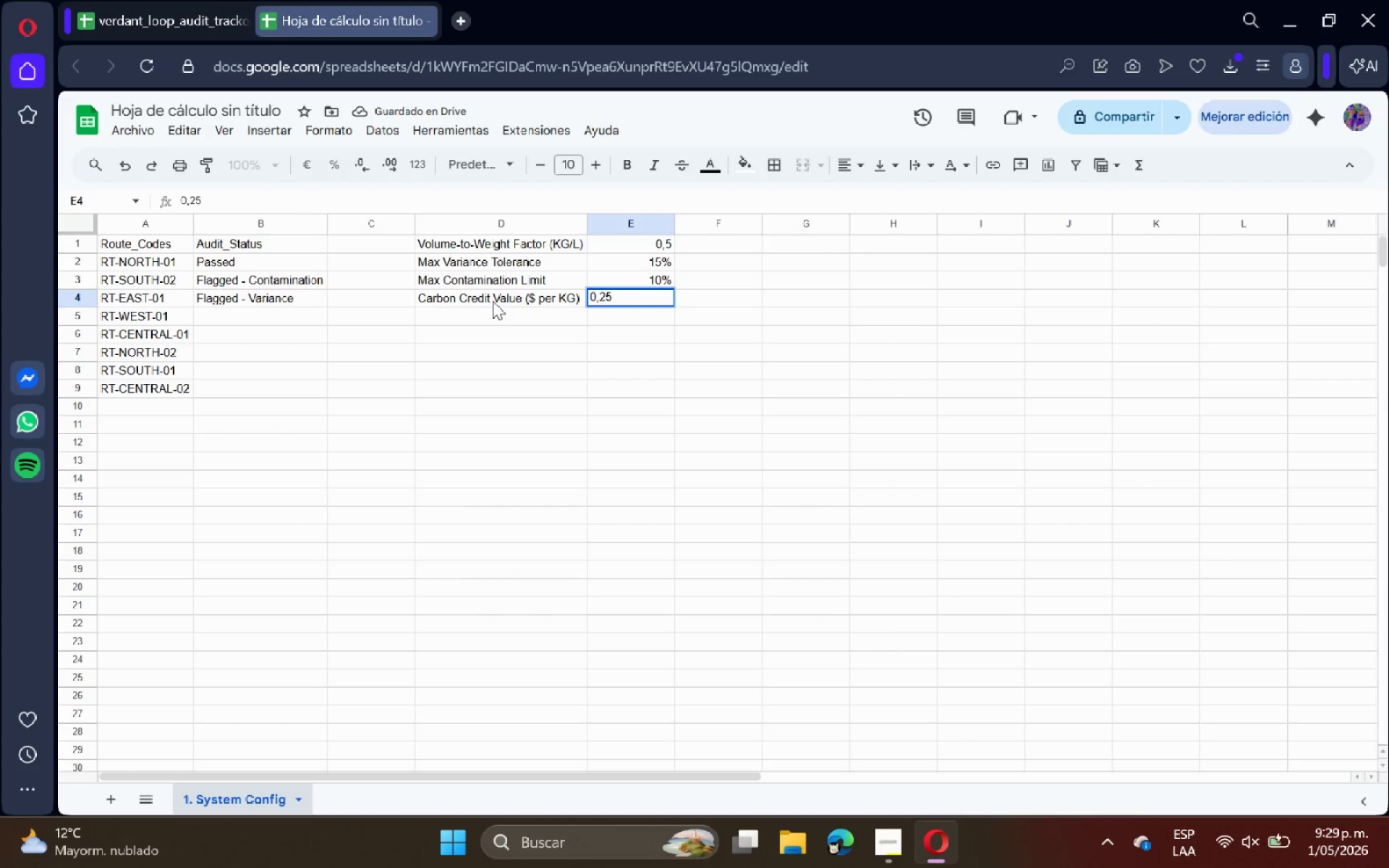 
key(Enter)
 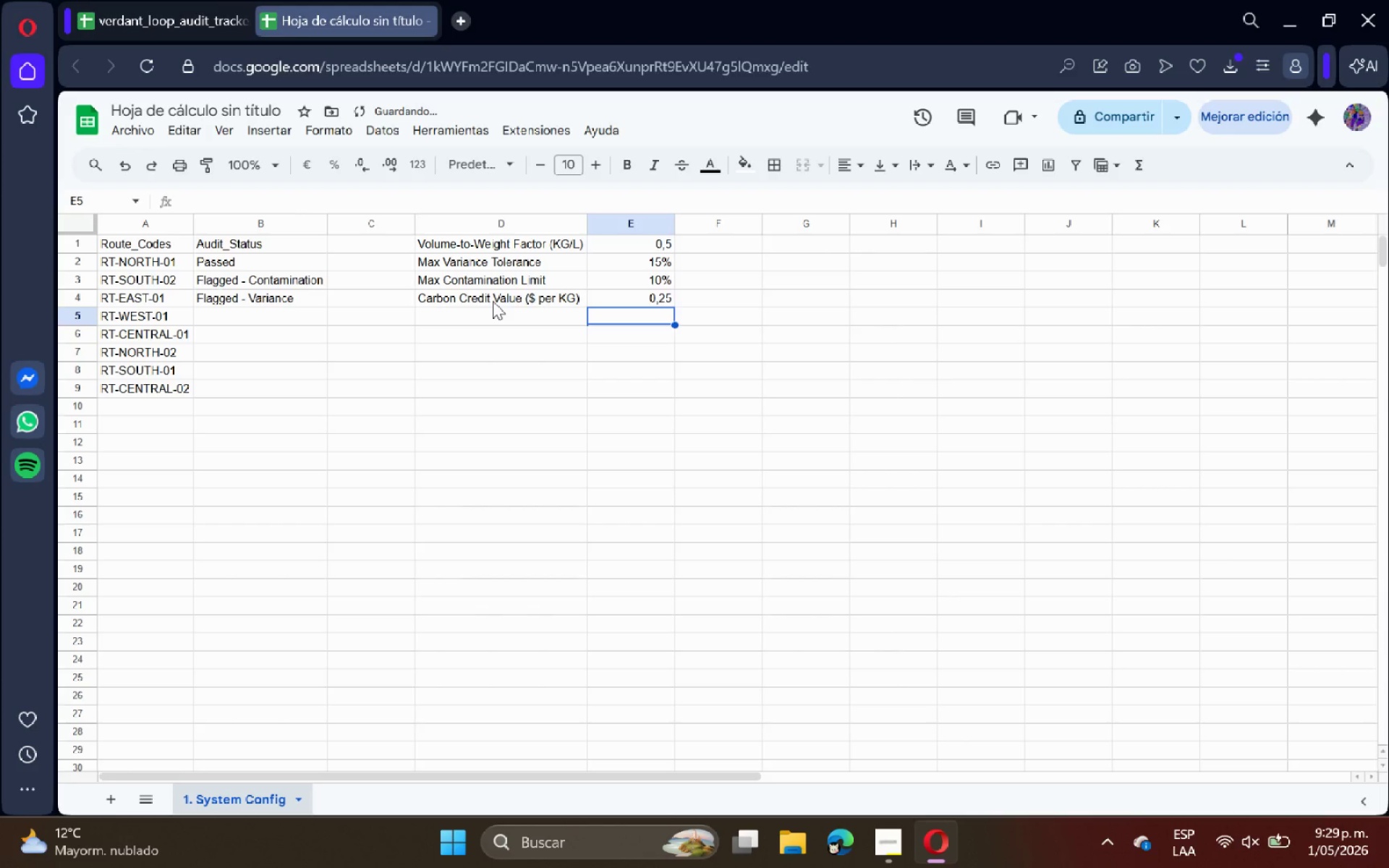 
key(ArrowUp)
 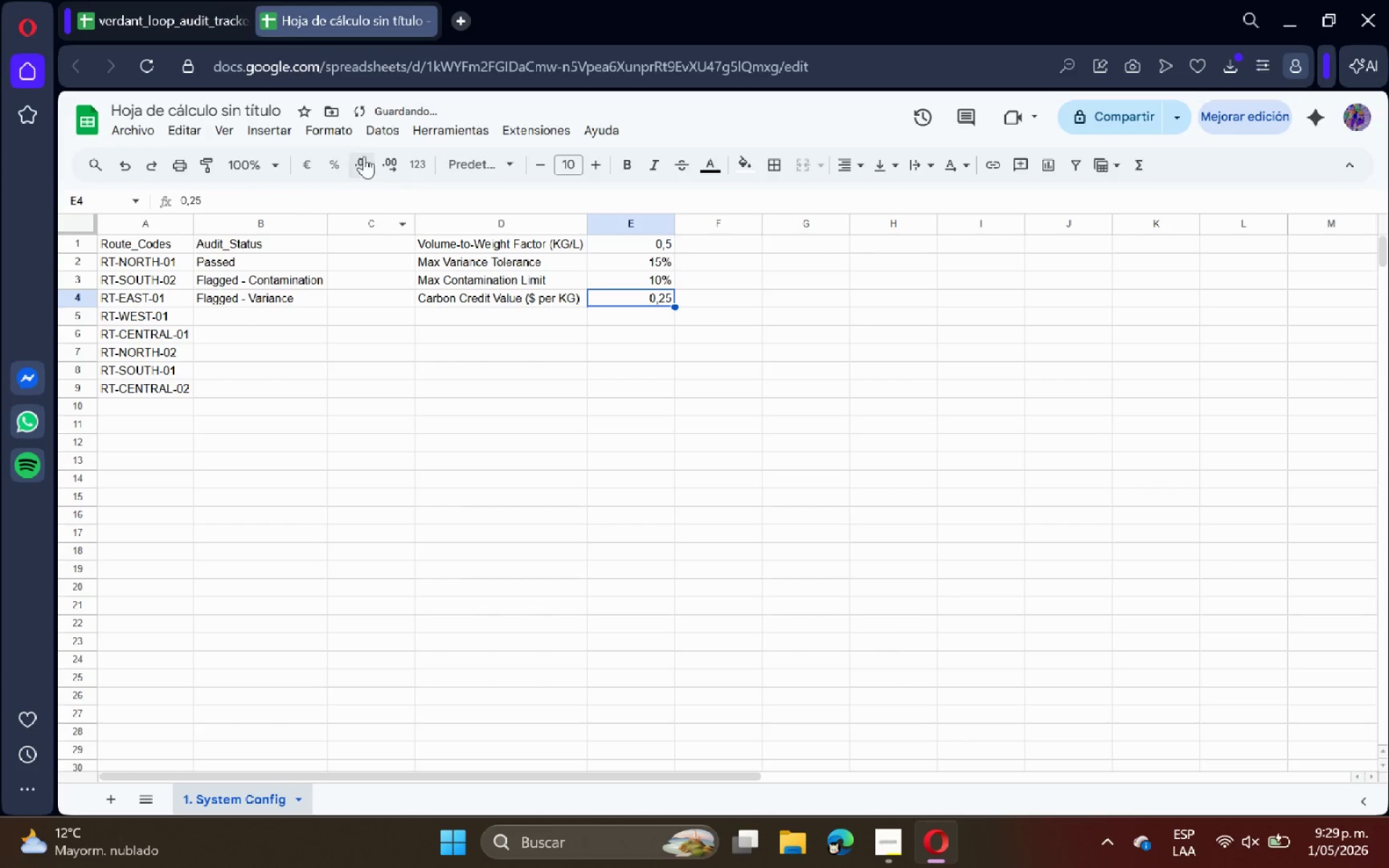 
left_click([347, 132])
 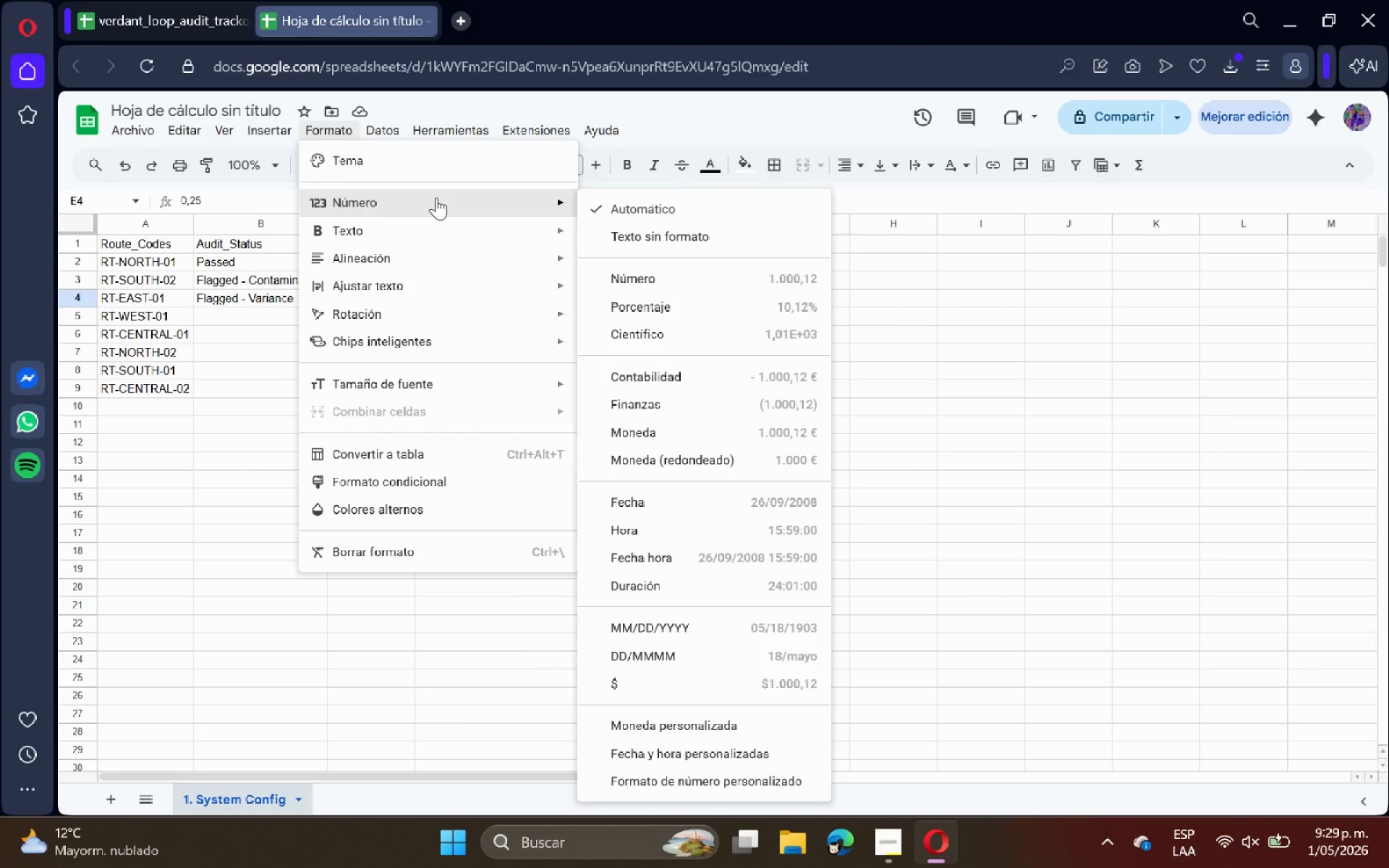 
left_click([644, 677])
 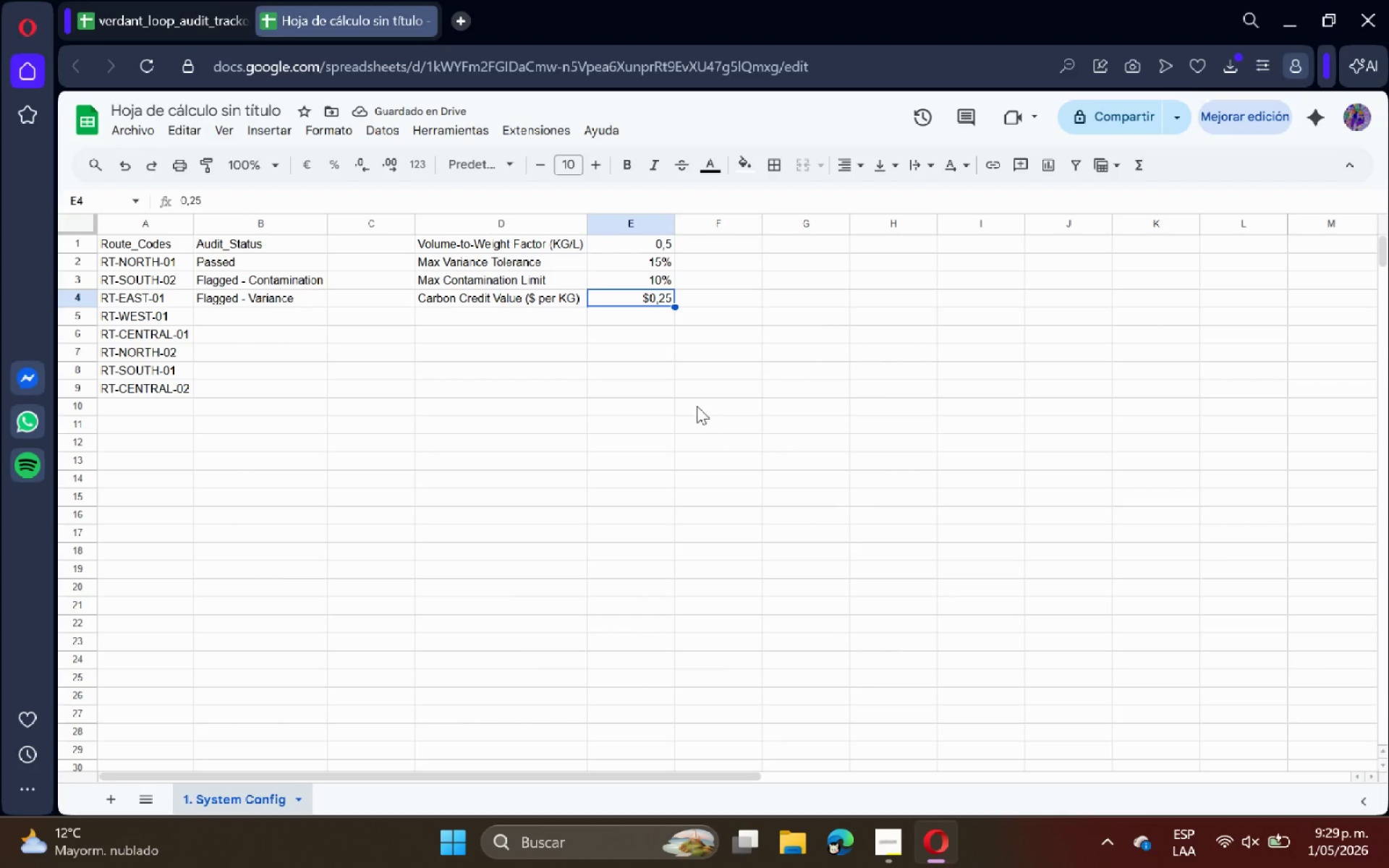 
wait(5.66)
 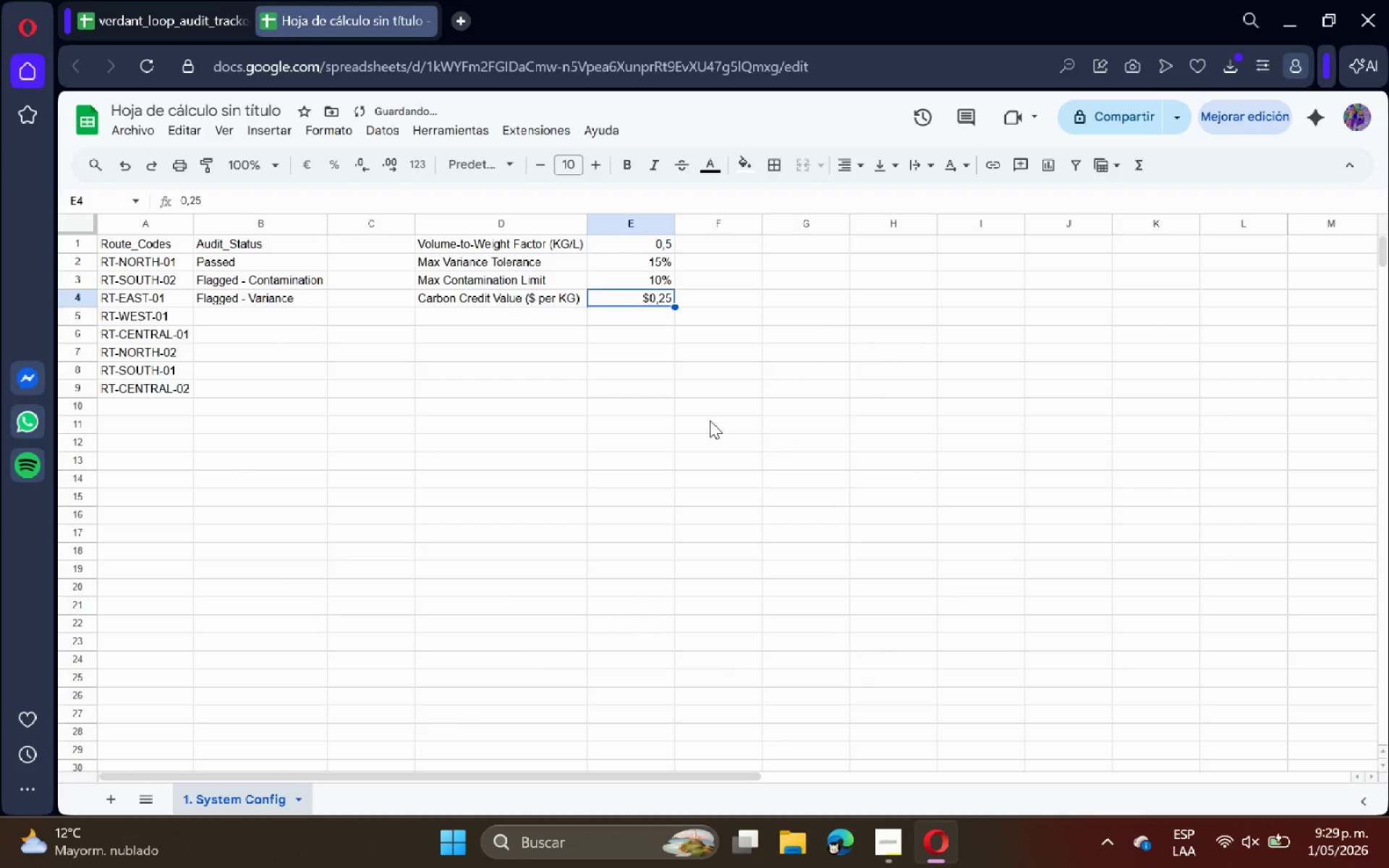 
left_click_drag(start_coordinate=[639, 260], to_coordinate=[643, 279])
 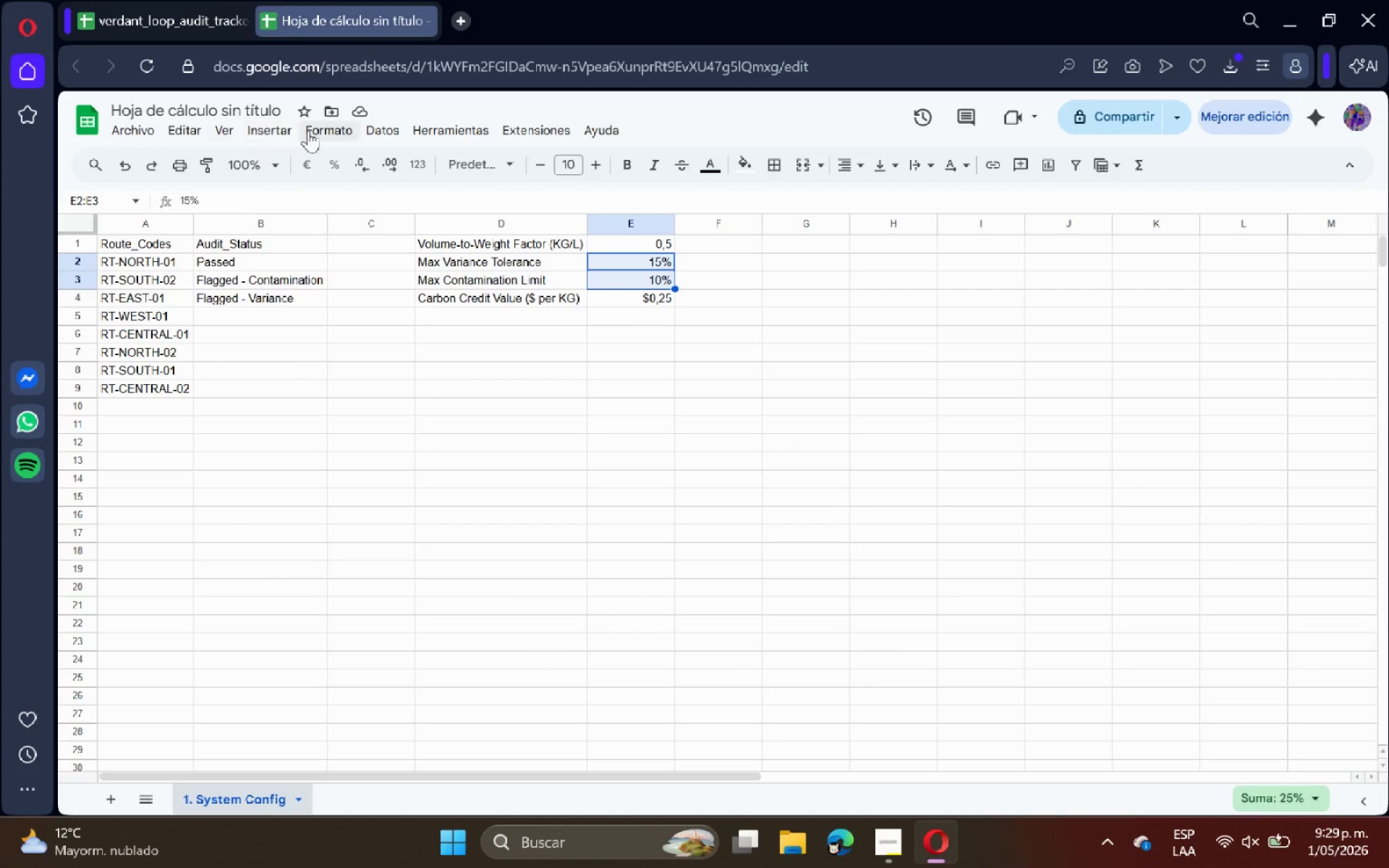 
left_click([319, 130])
 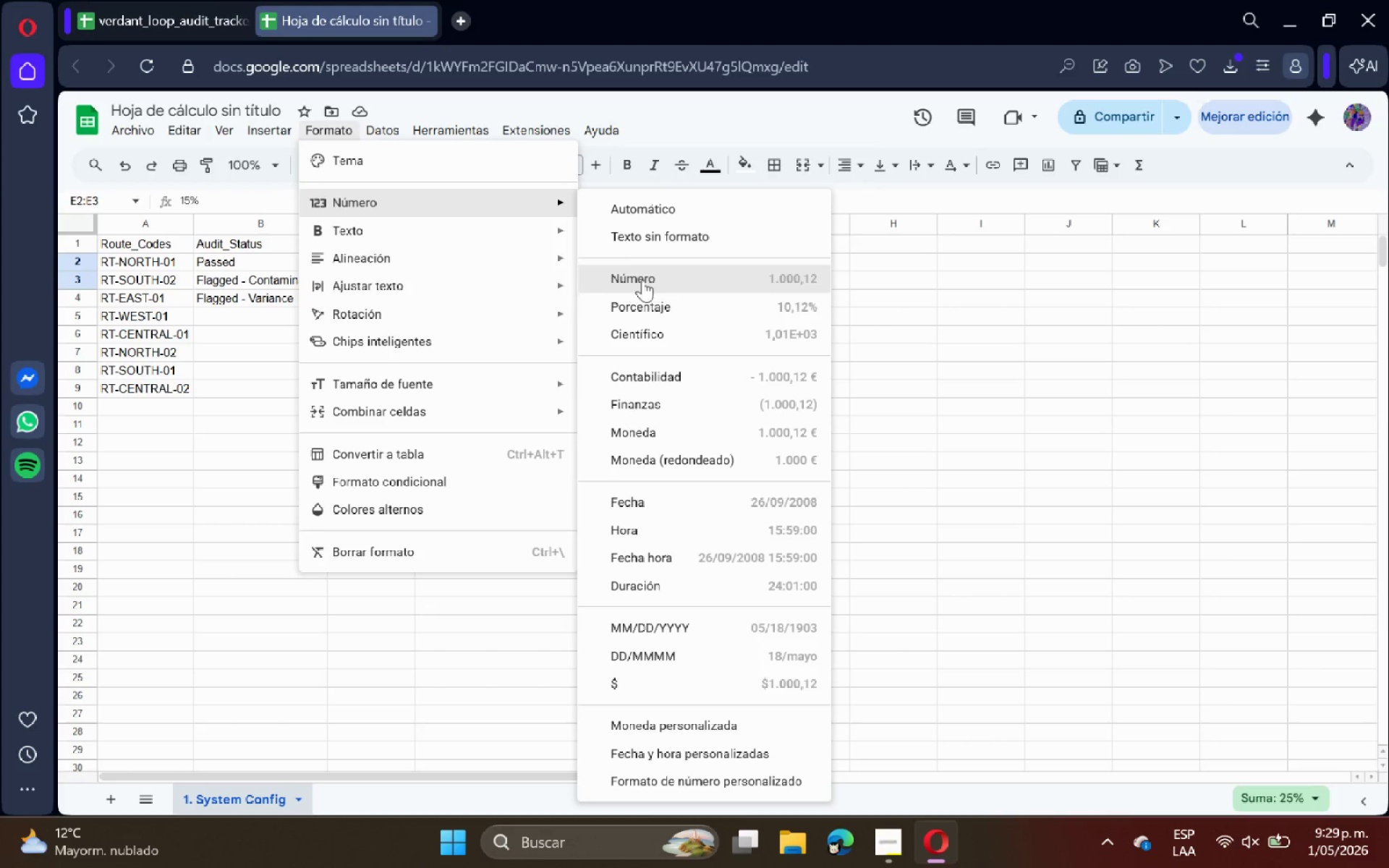 
left_click([680, 318])
 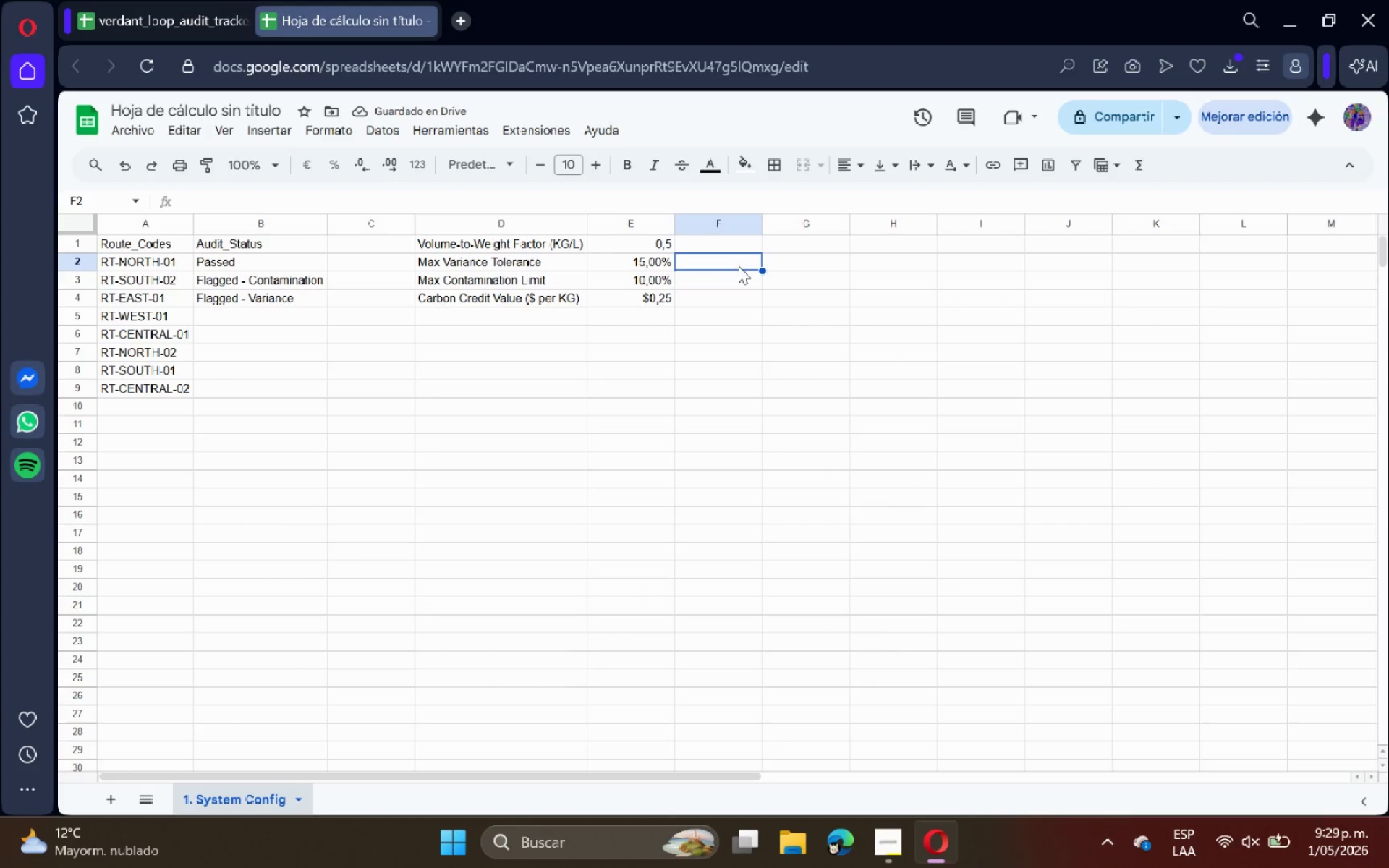 
wait(5.23)
 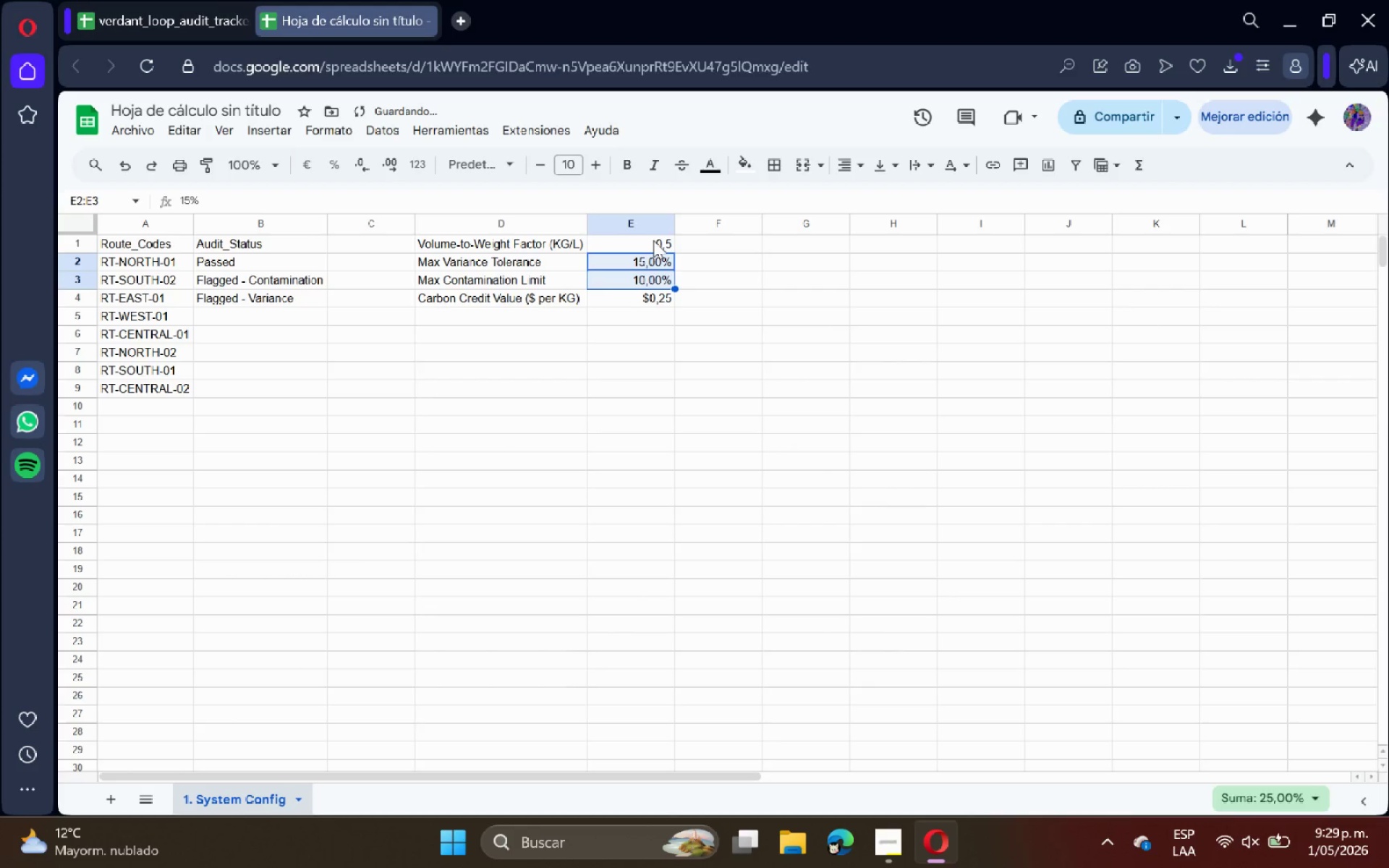 
left_click([85, 221])
 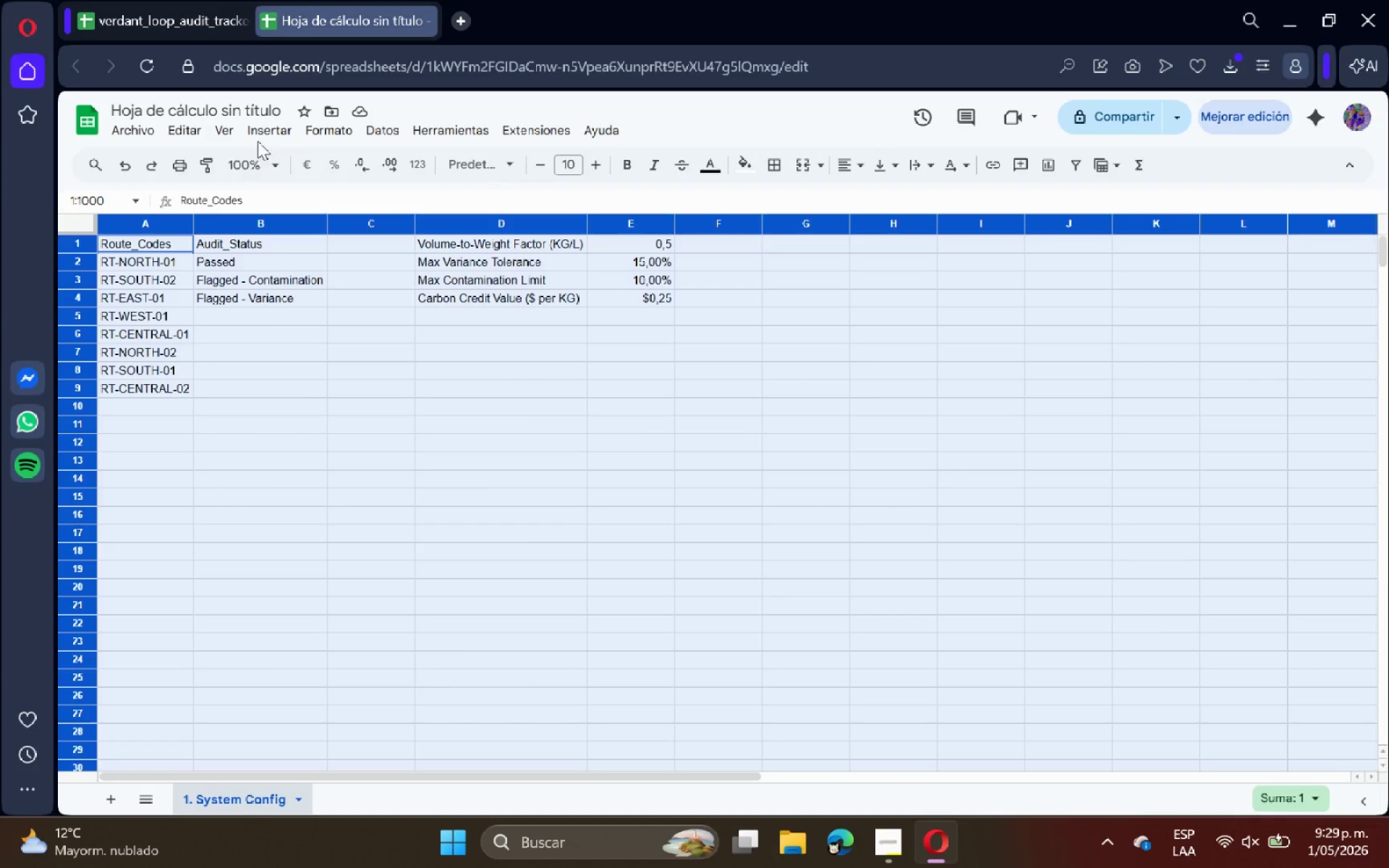 
left_click([265, 135])
 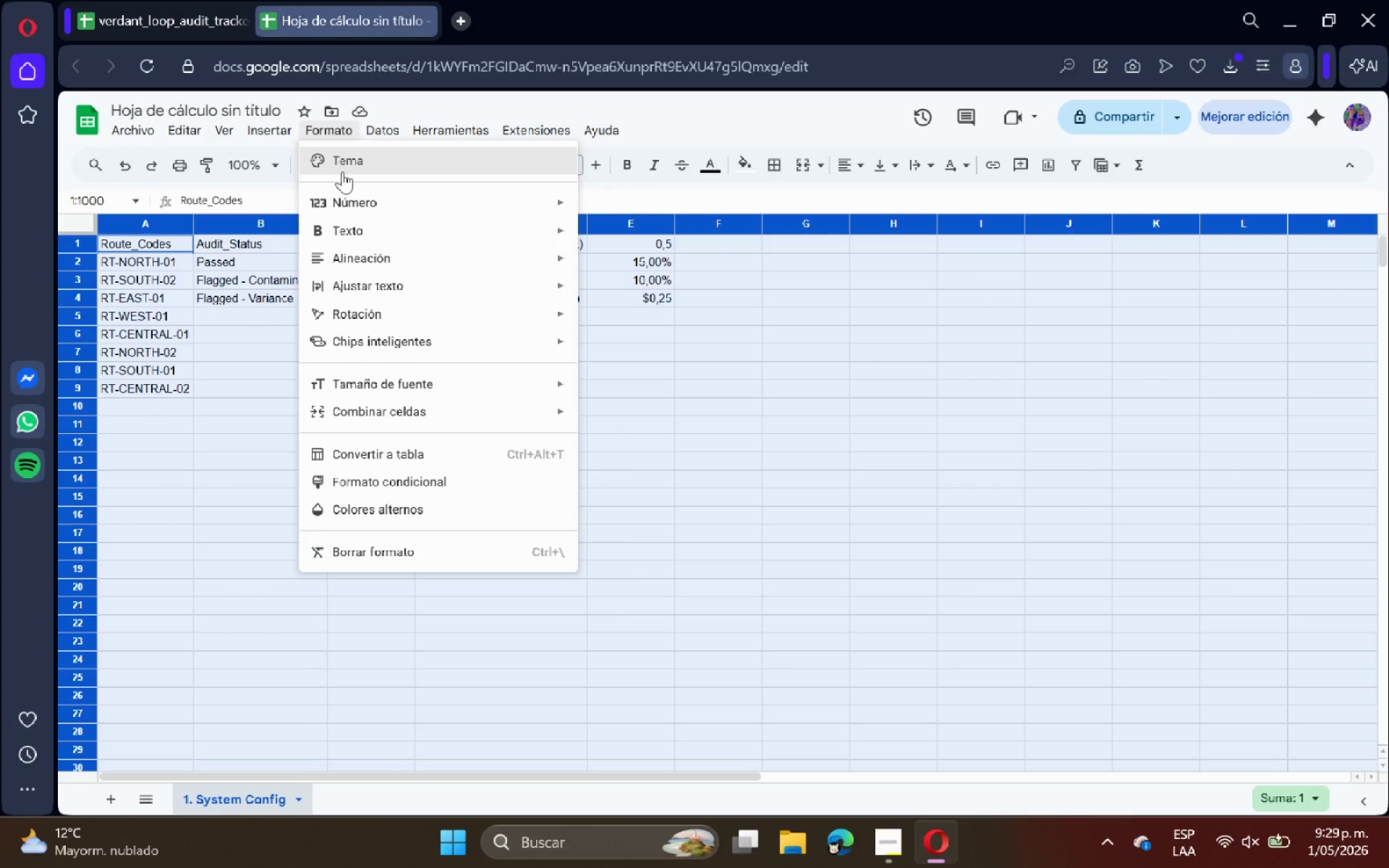 
wait(12.16)
 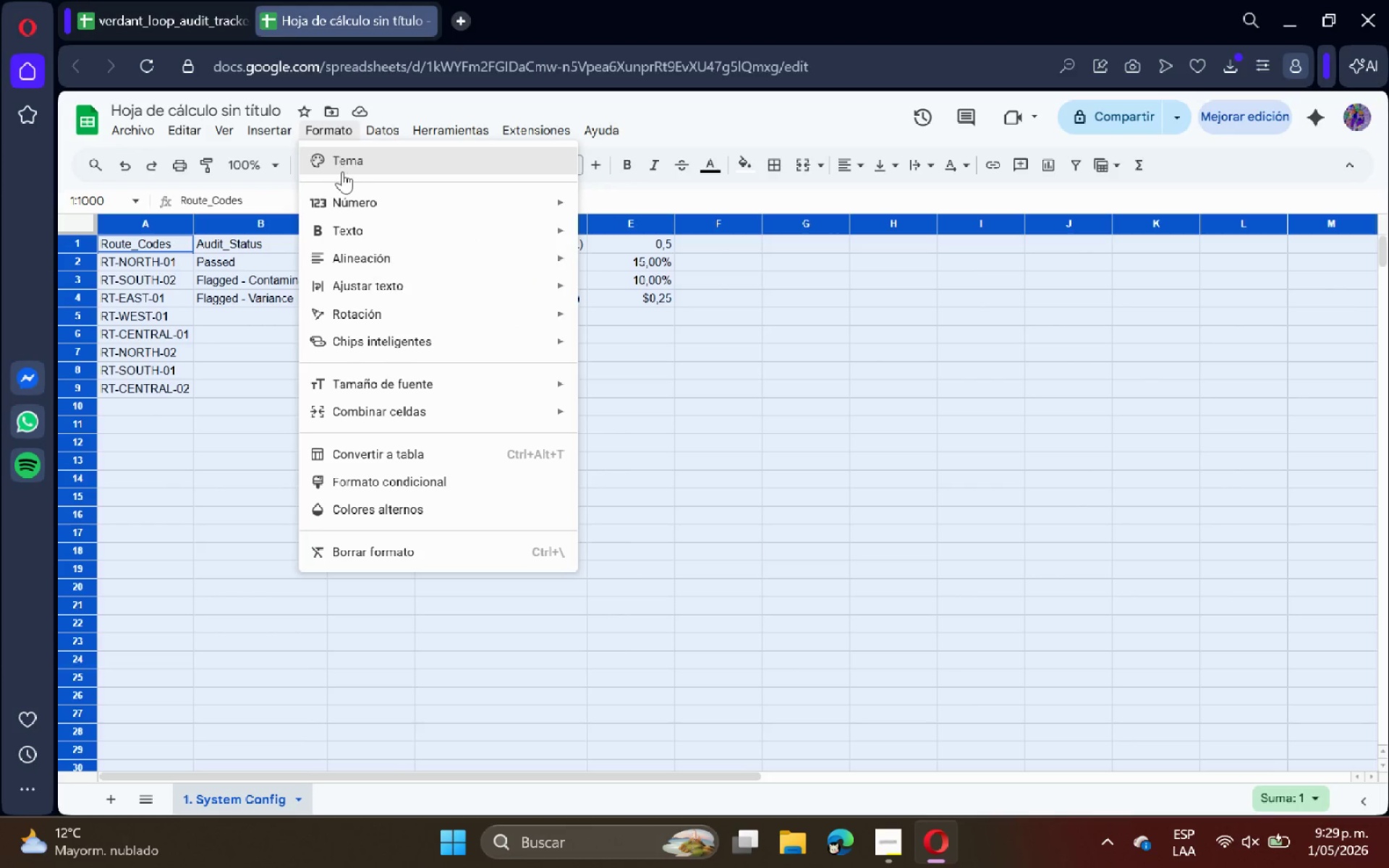 
left_click([537, 187])
 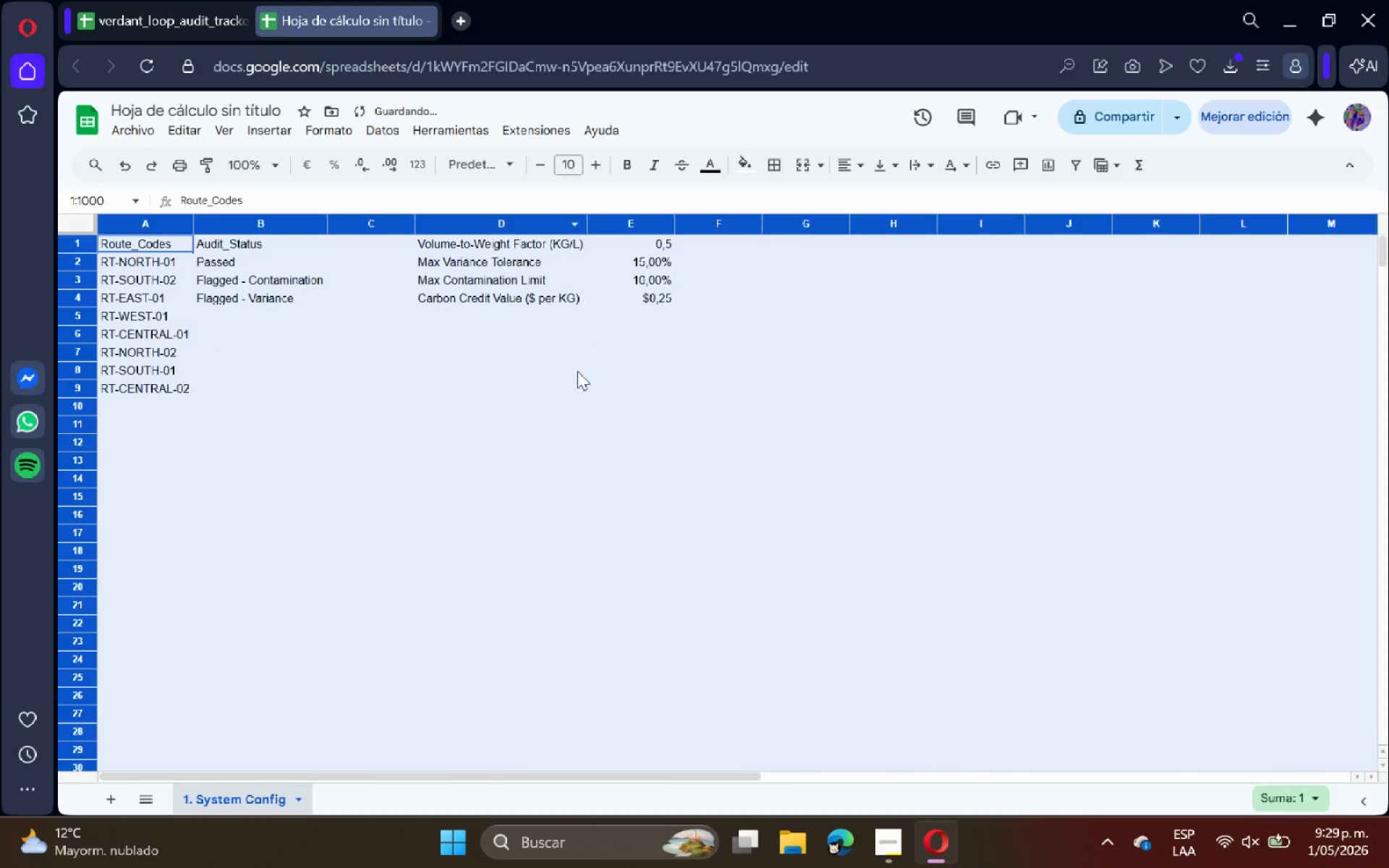 
left_click([576, 380])
 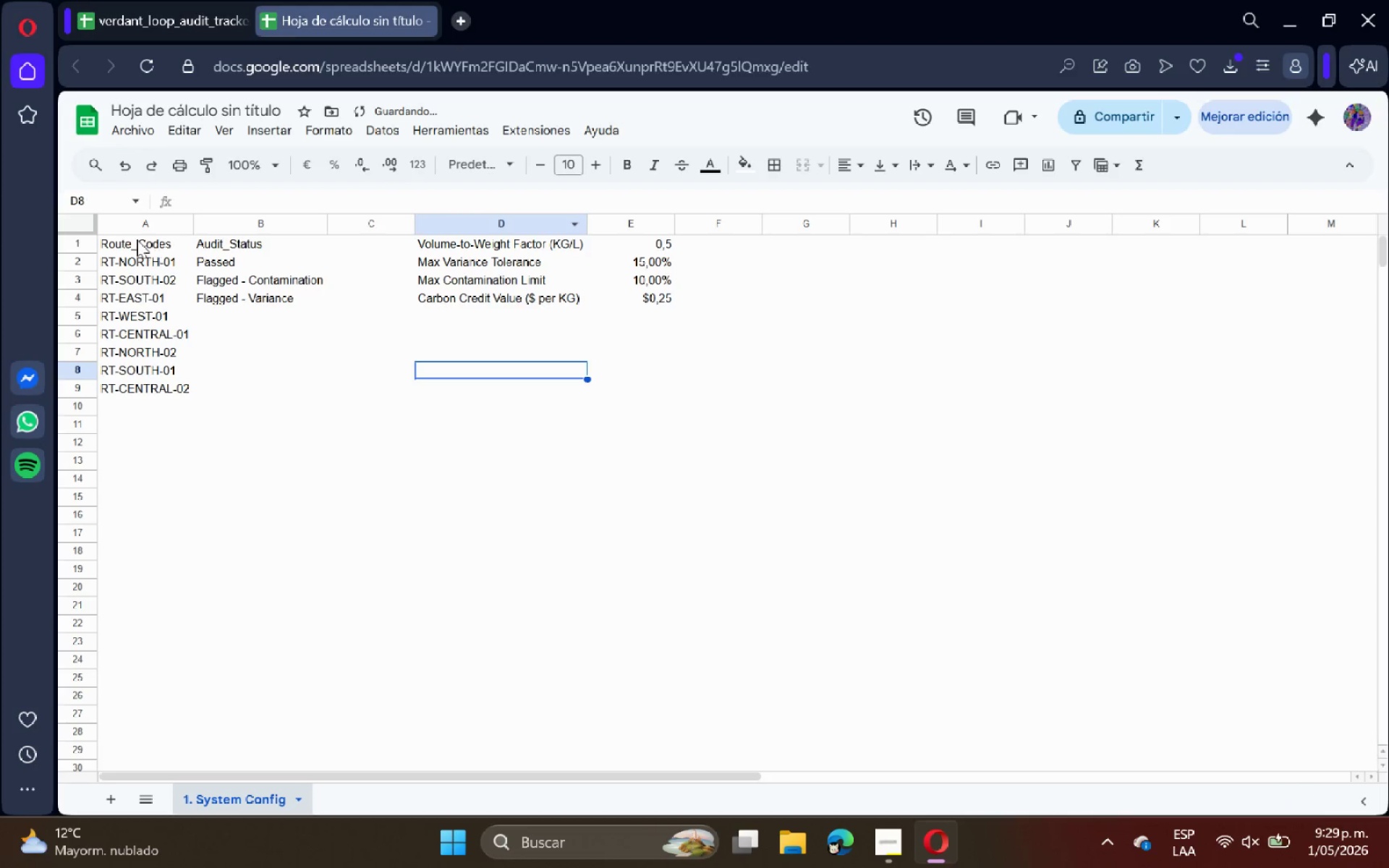 
left_click_drag(start_coordinate=[133, 237], to_coordinate=[240, 243])
 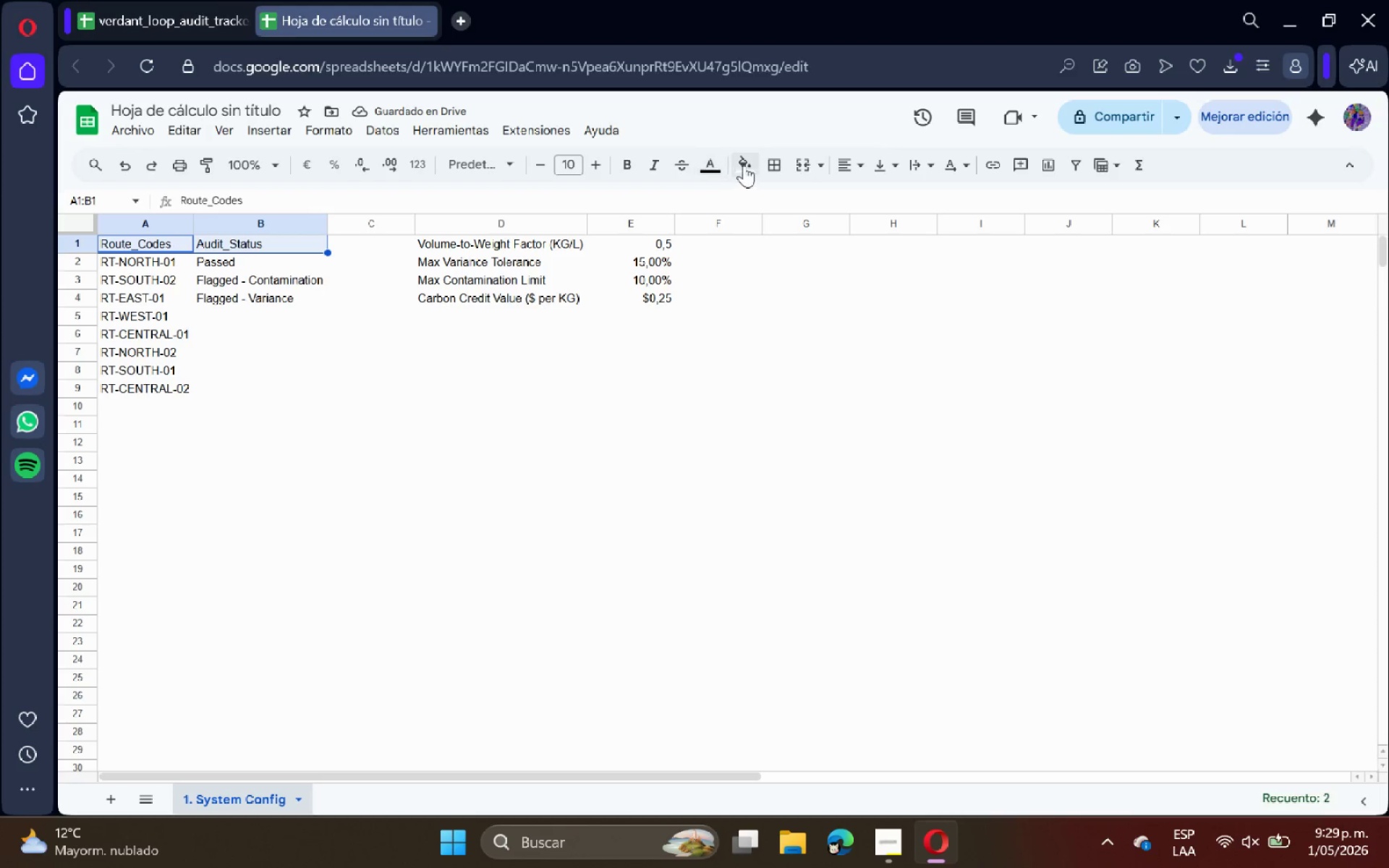 
left_click([747, 163])
 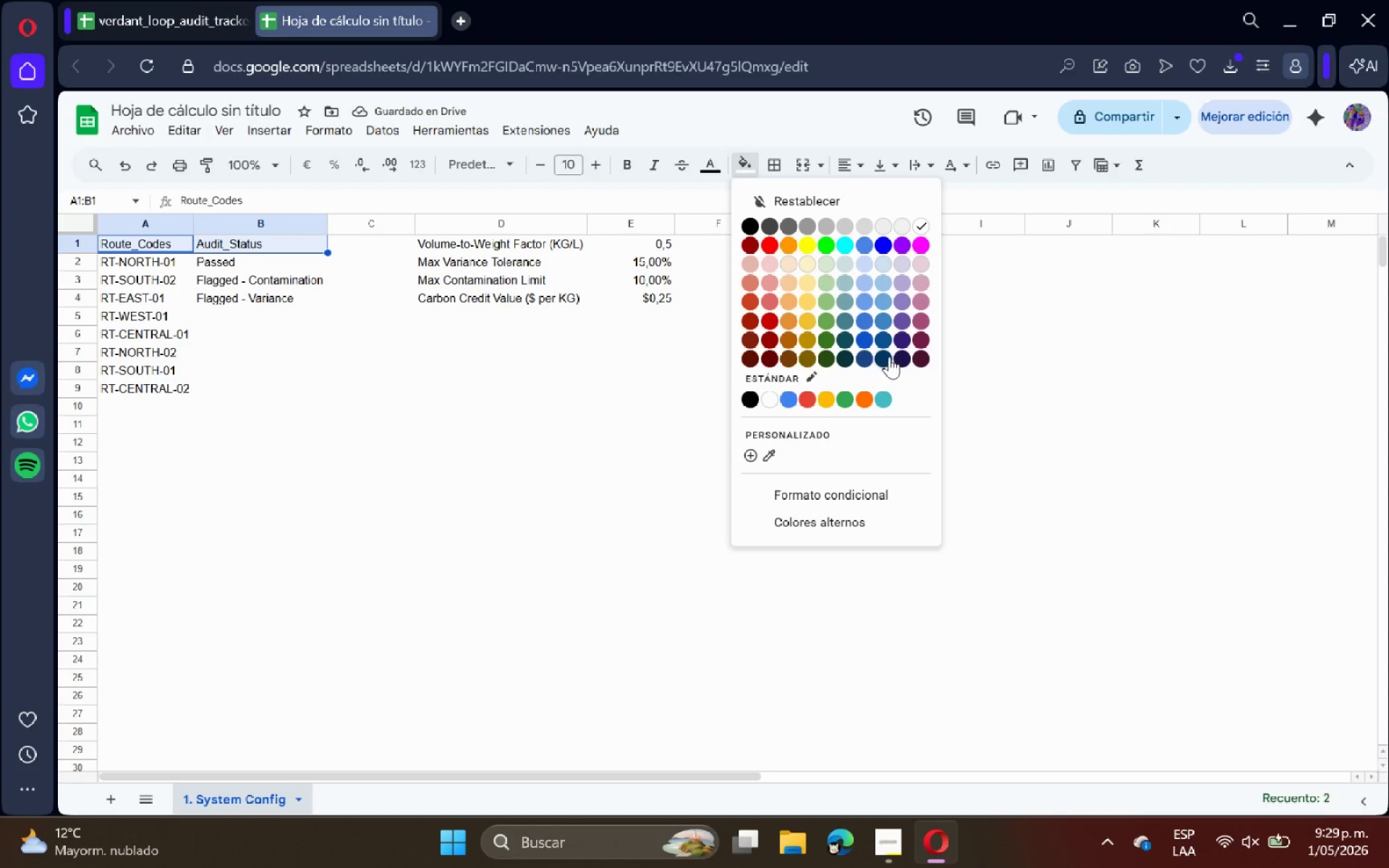 
left_click([889, 357])
 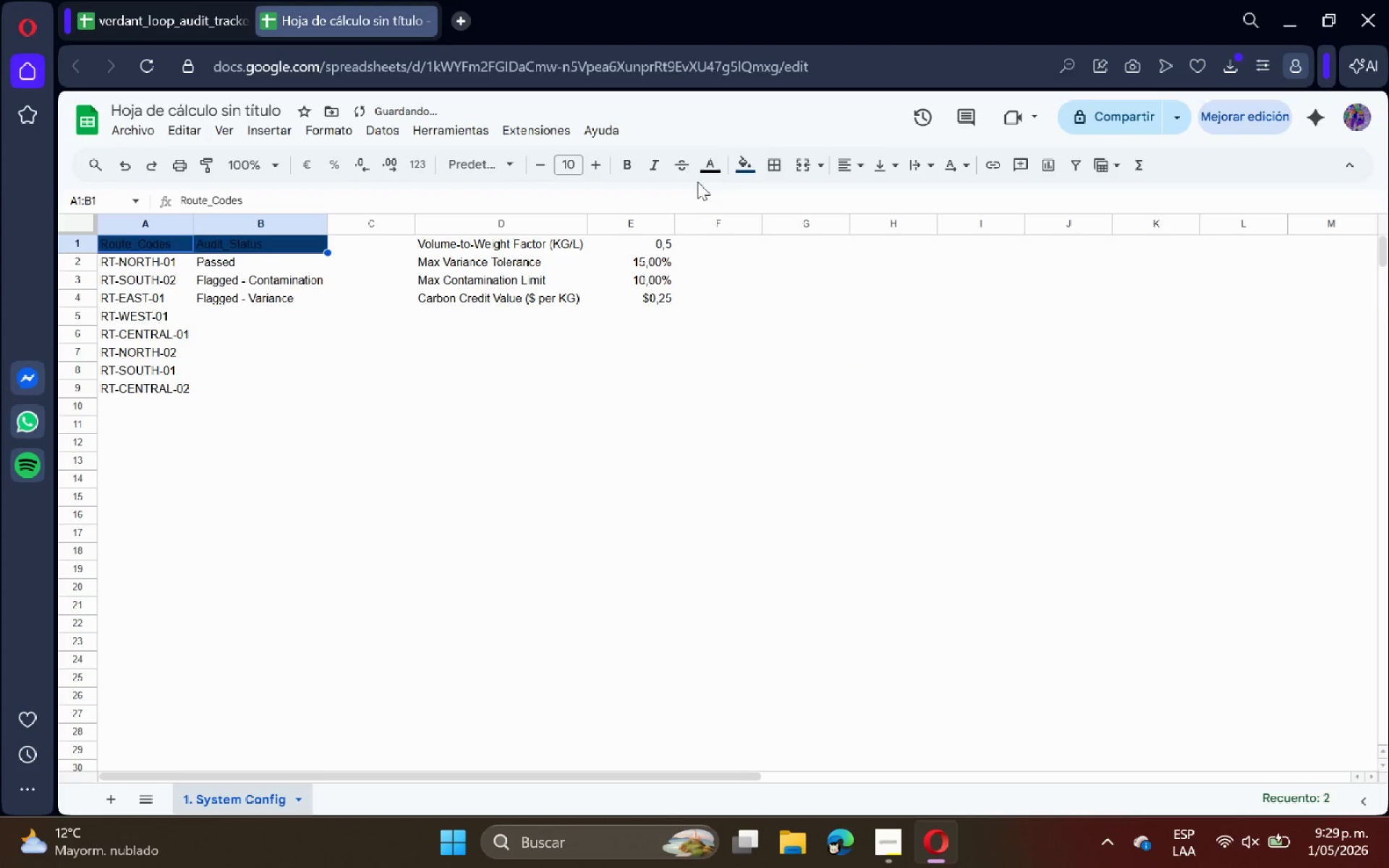 
left_click([705, 170])
 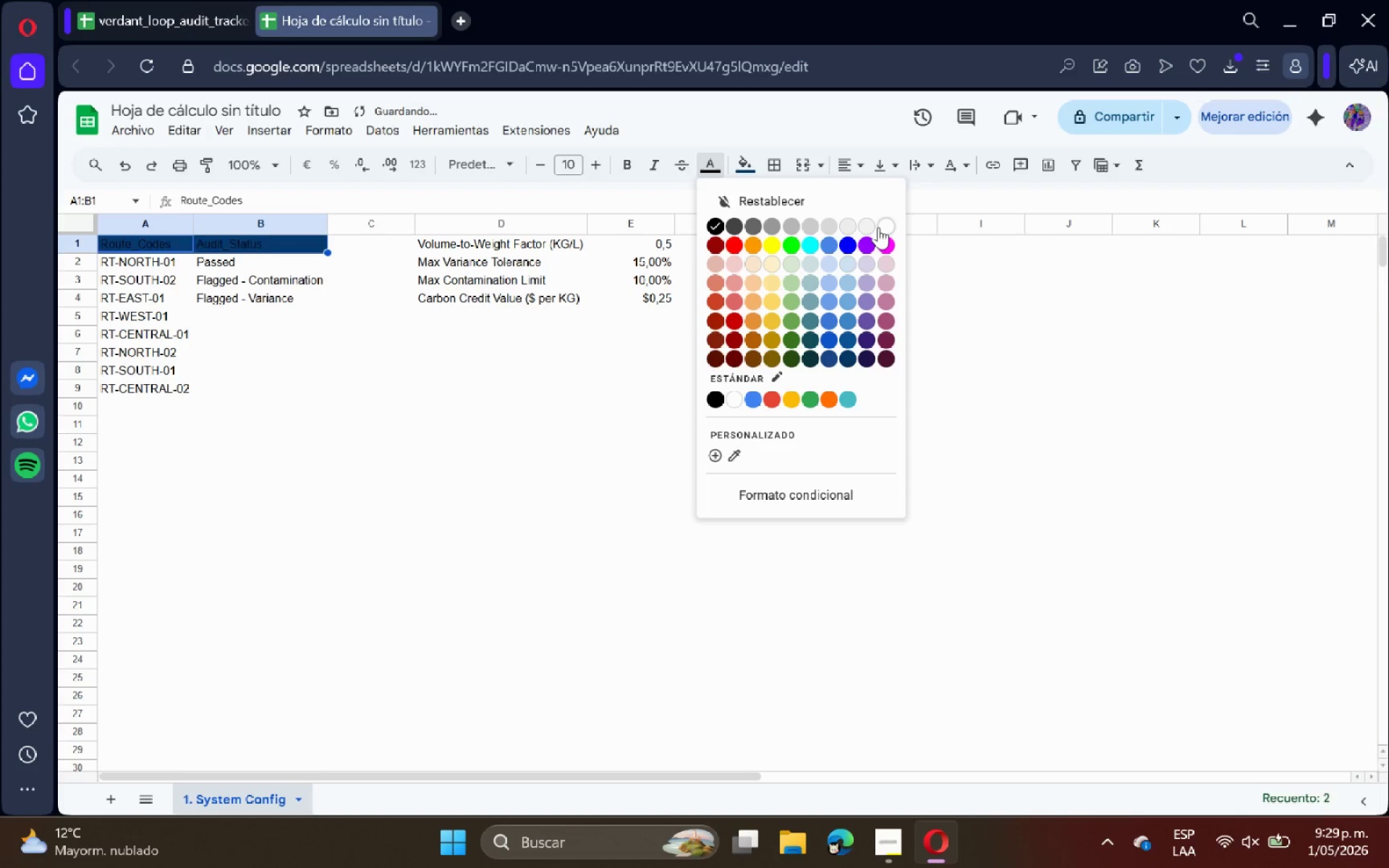 
left_click([878, 227])
 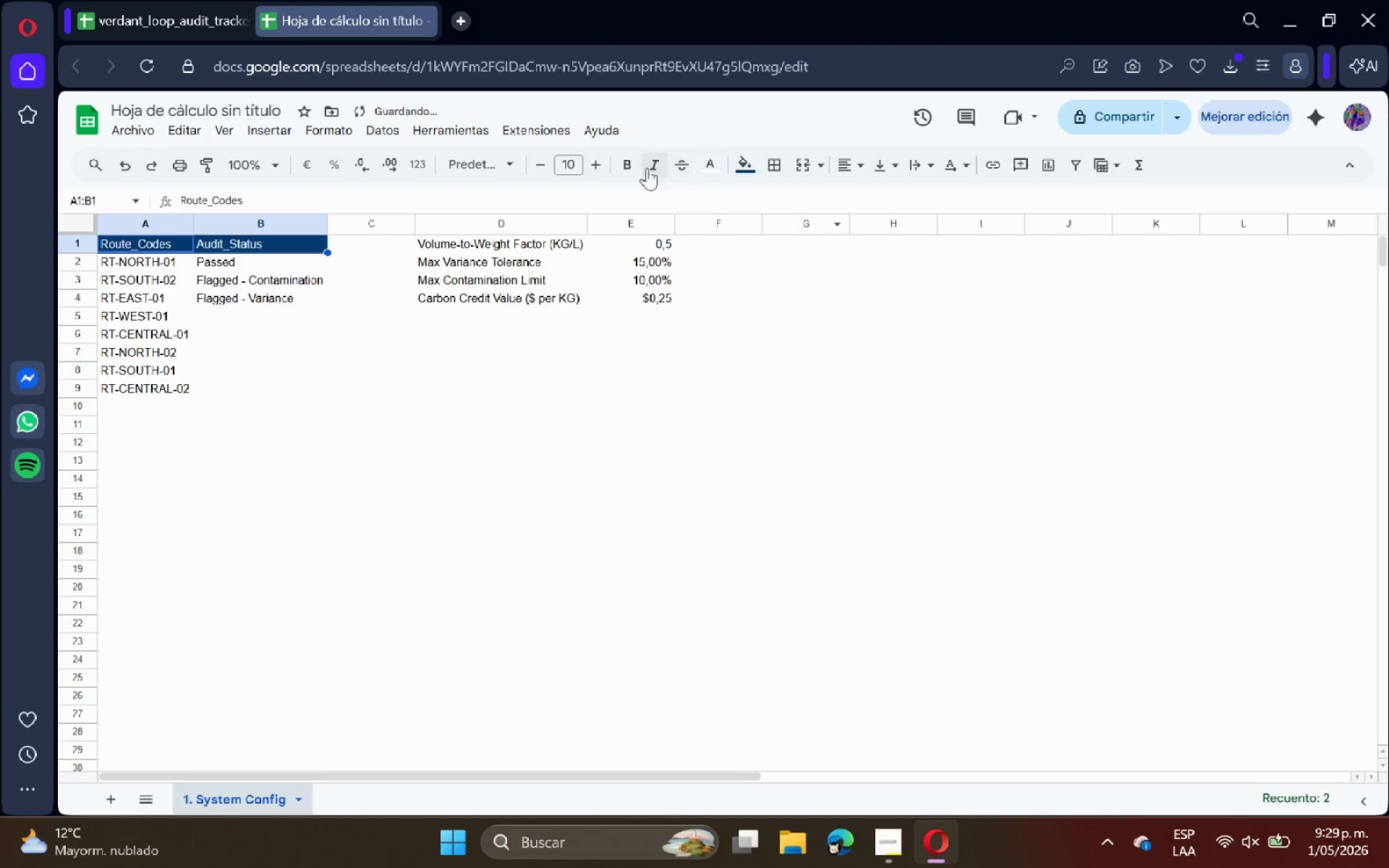 
left_click([633, 163])
 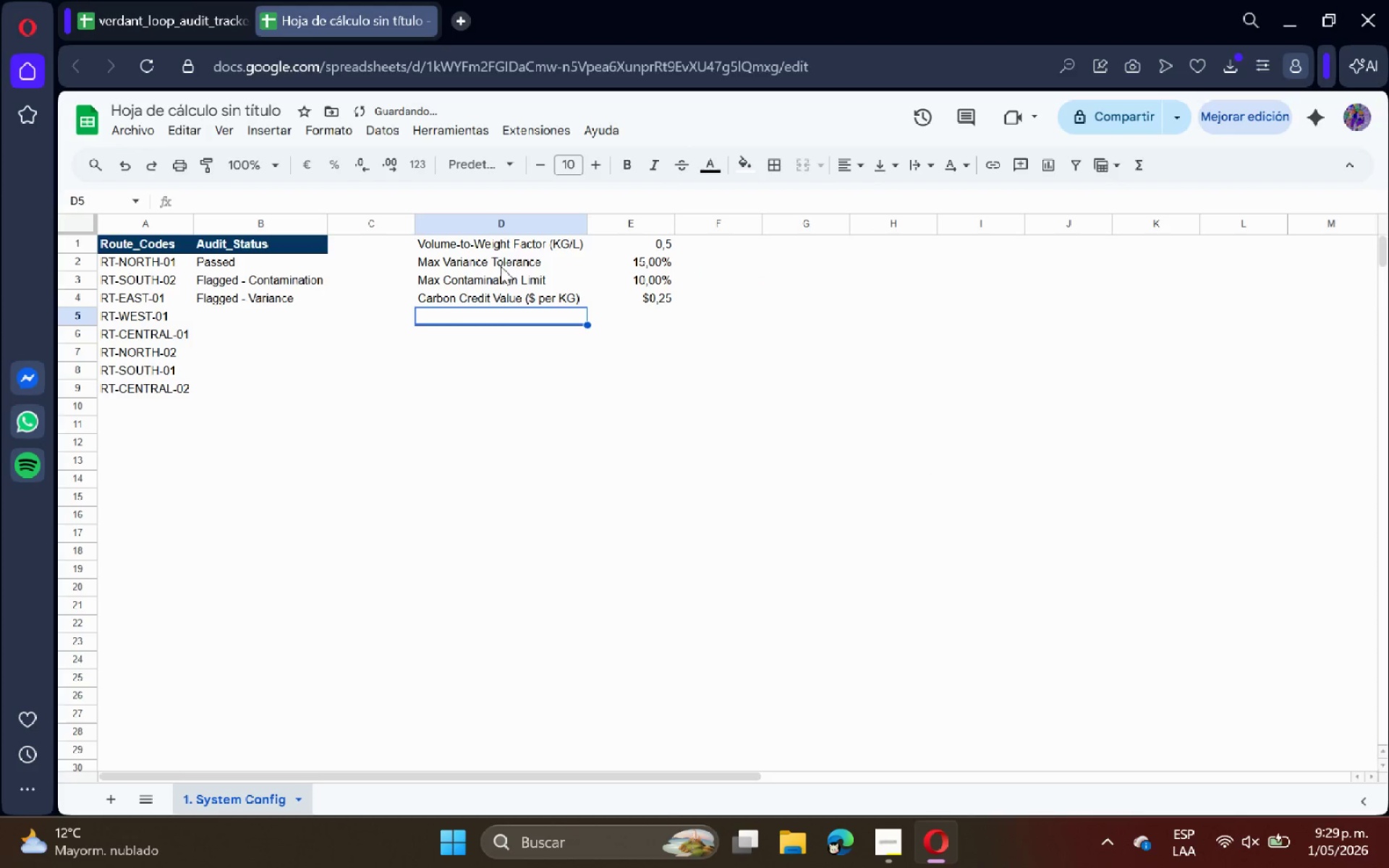 
left_click_drag(start_coordinate=[501, 243], to_coordinate=[517, 294])
 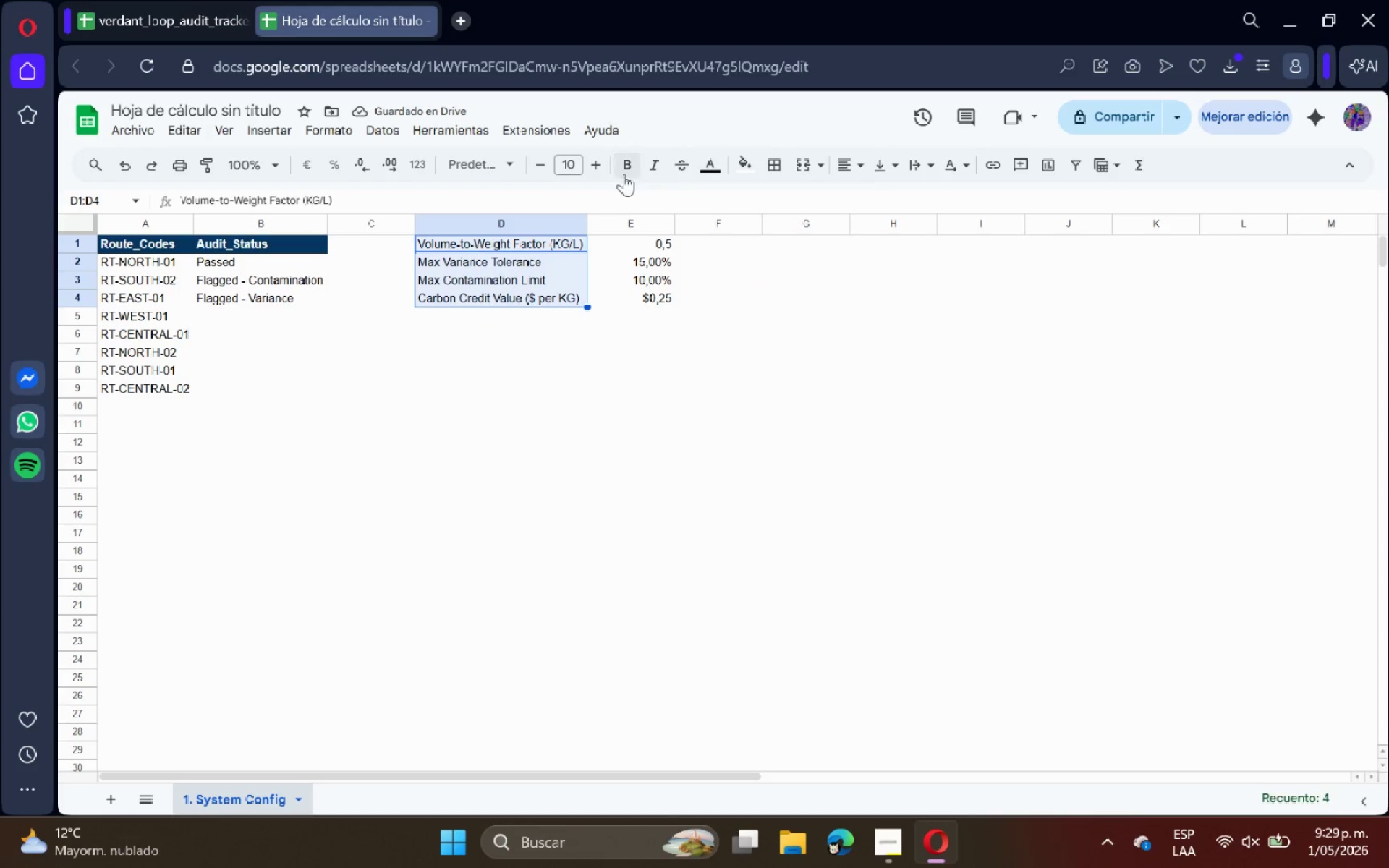 
left_click([626, 169])
 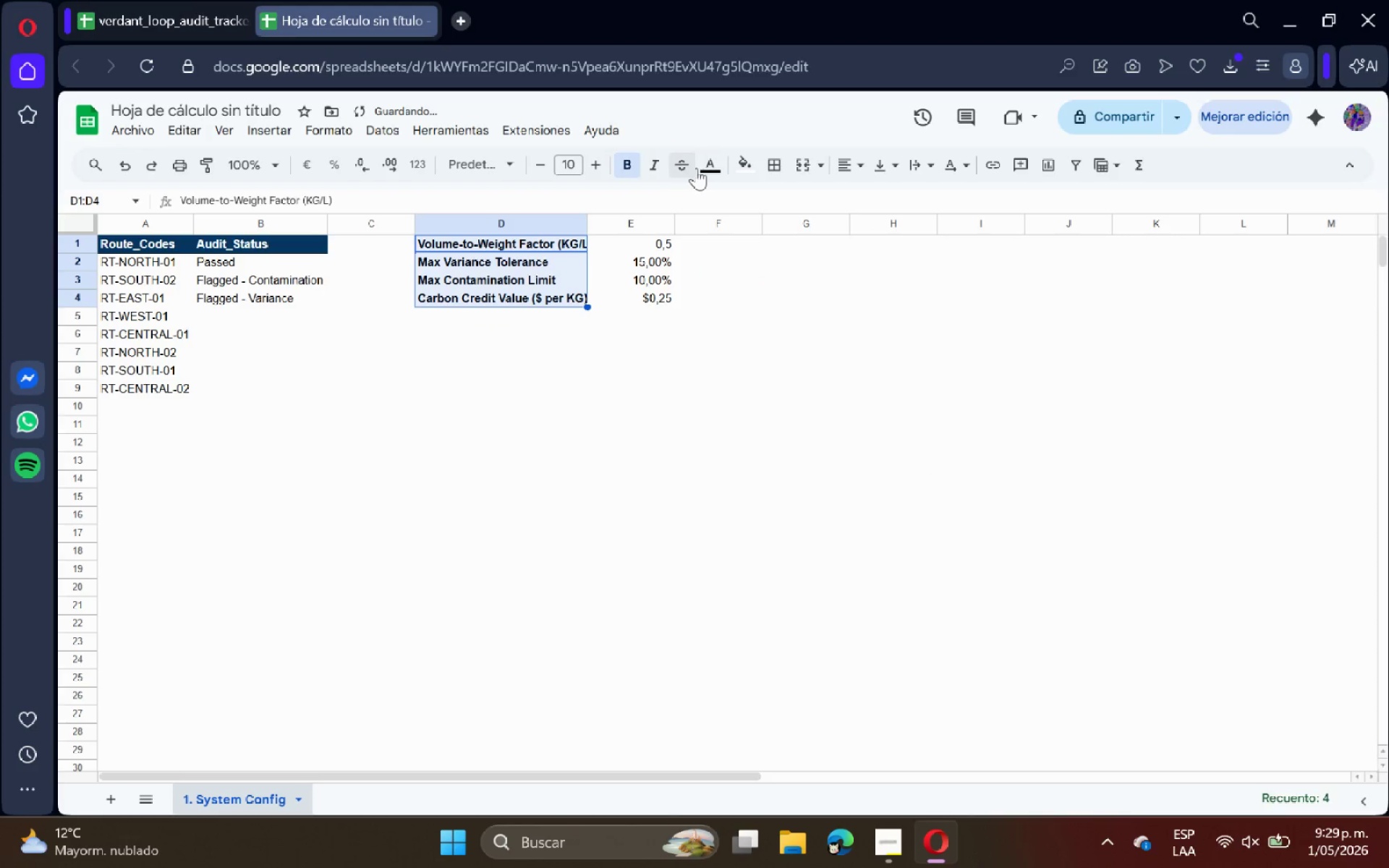 
left_click([704, 167])
 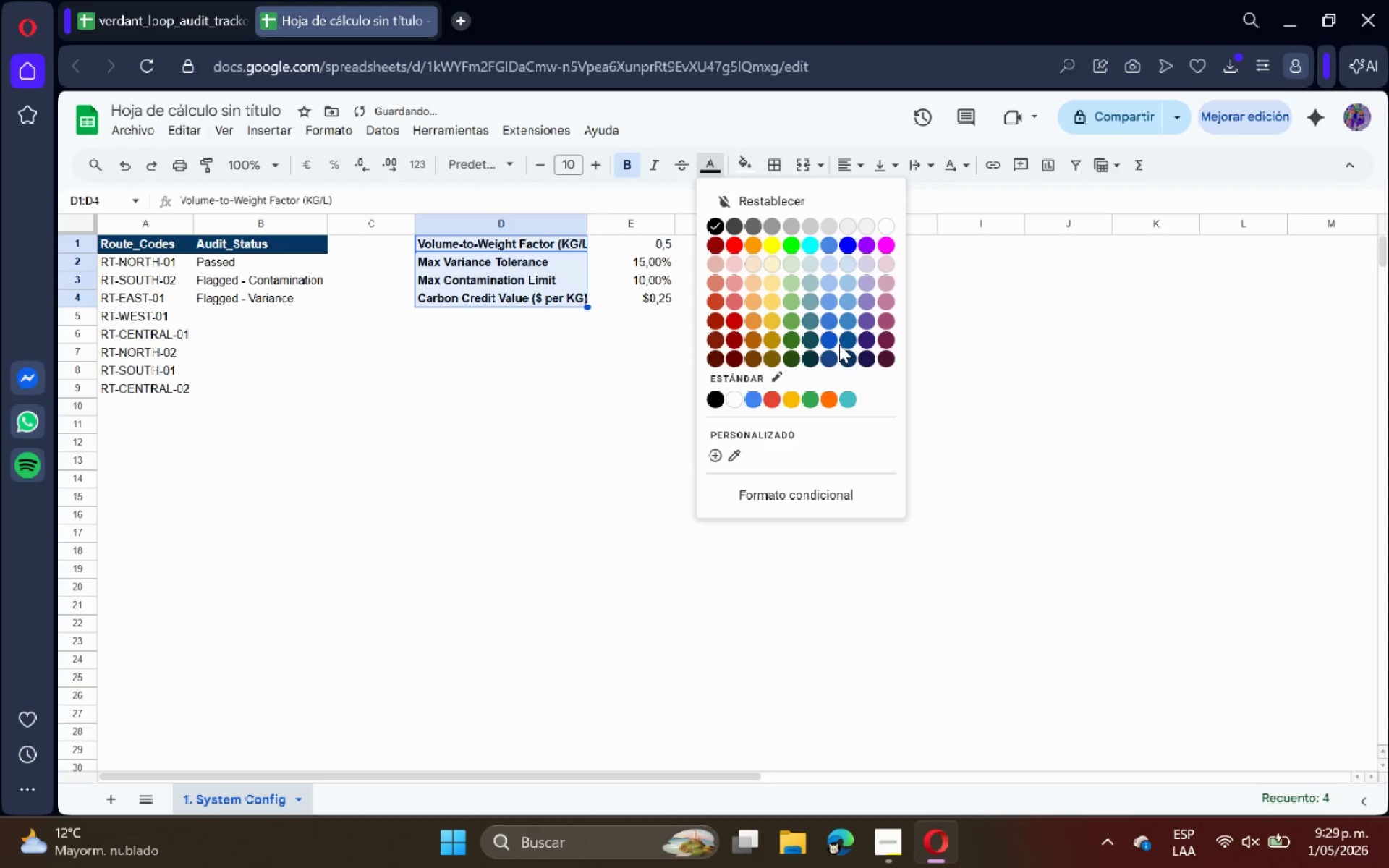 
left_click([844, 351])
 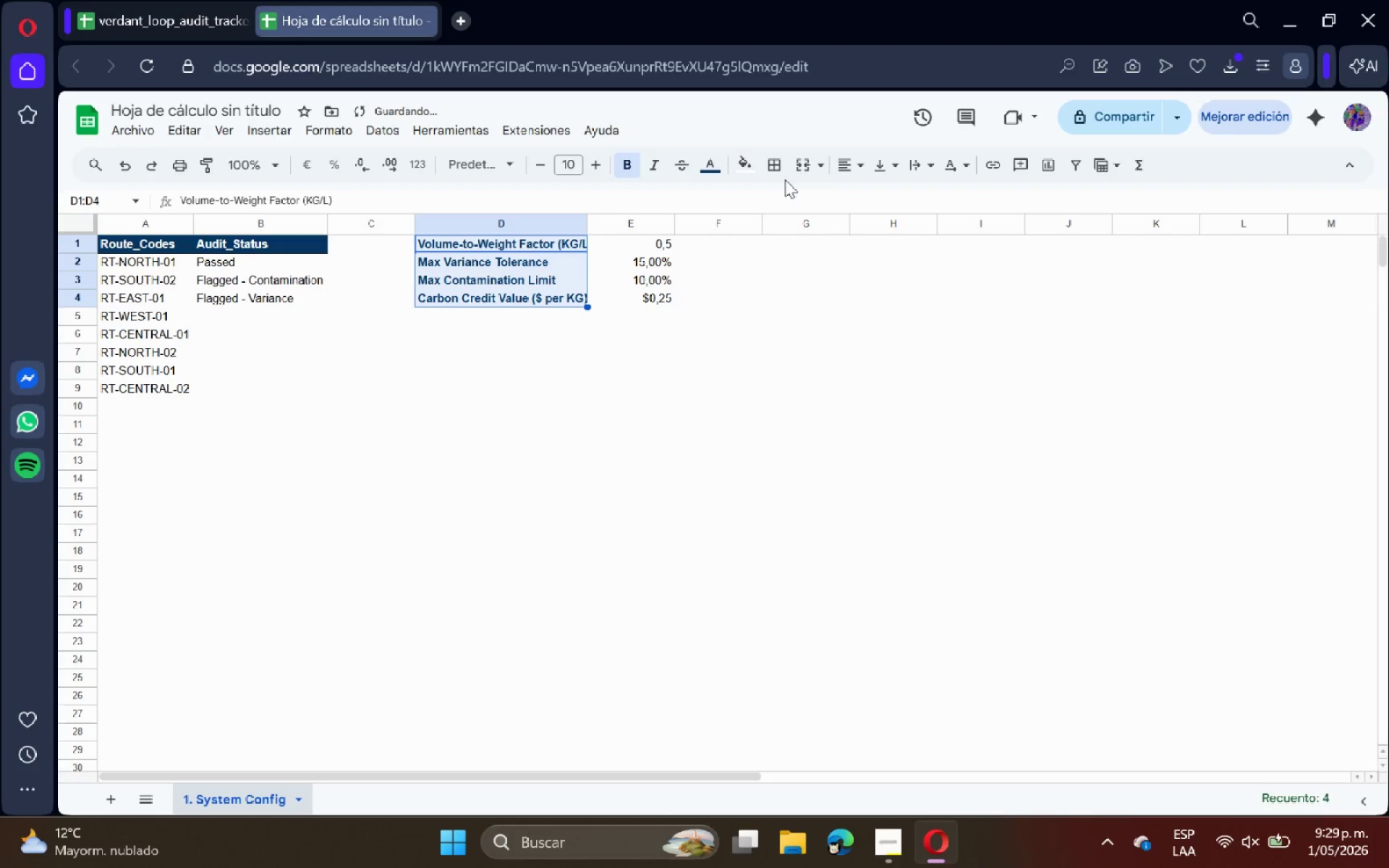 
left_click([737, 163])
 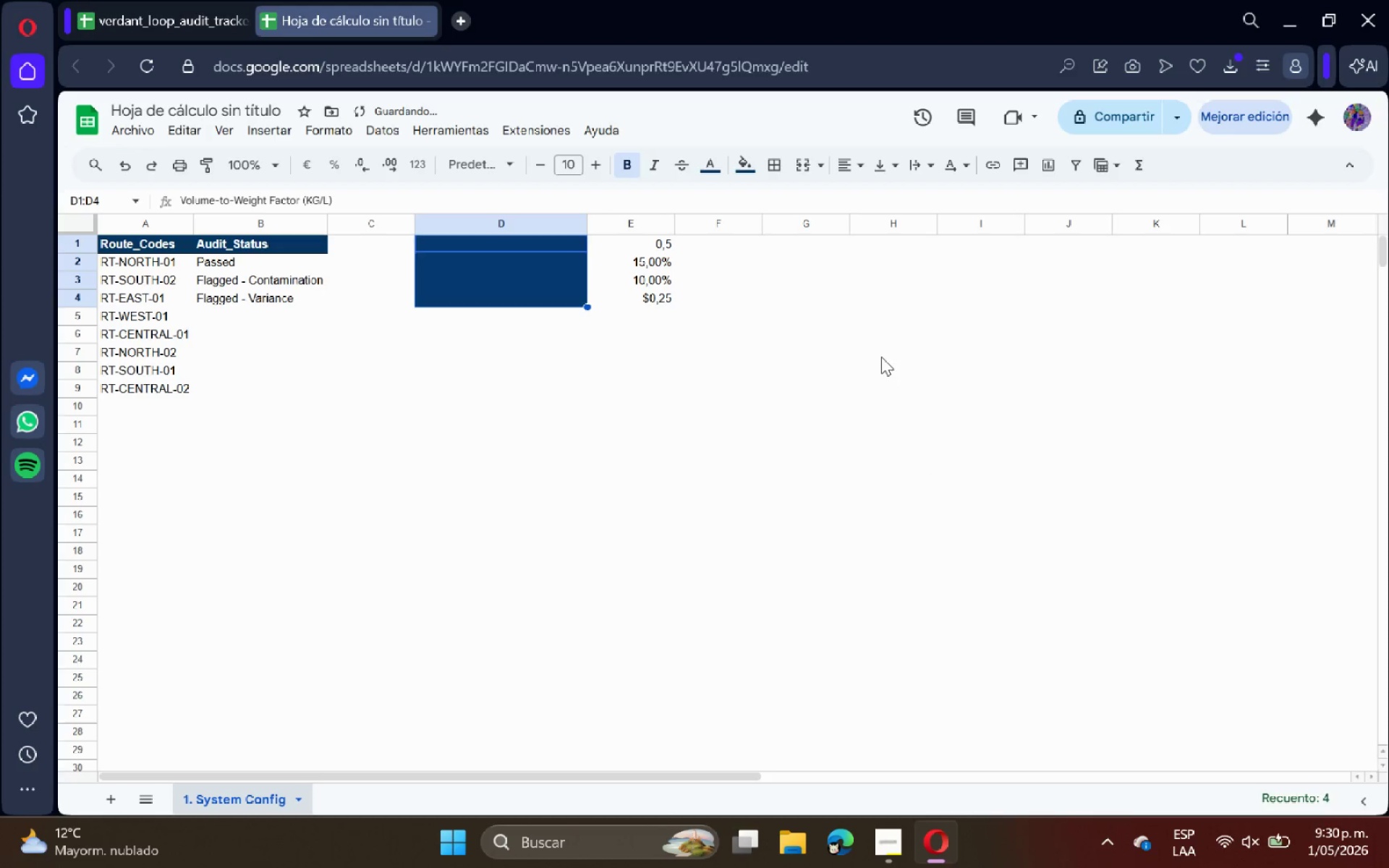 
left_click([710, 162])
 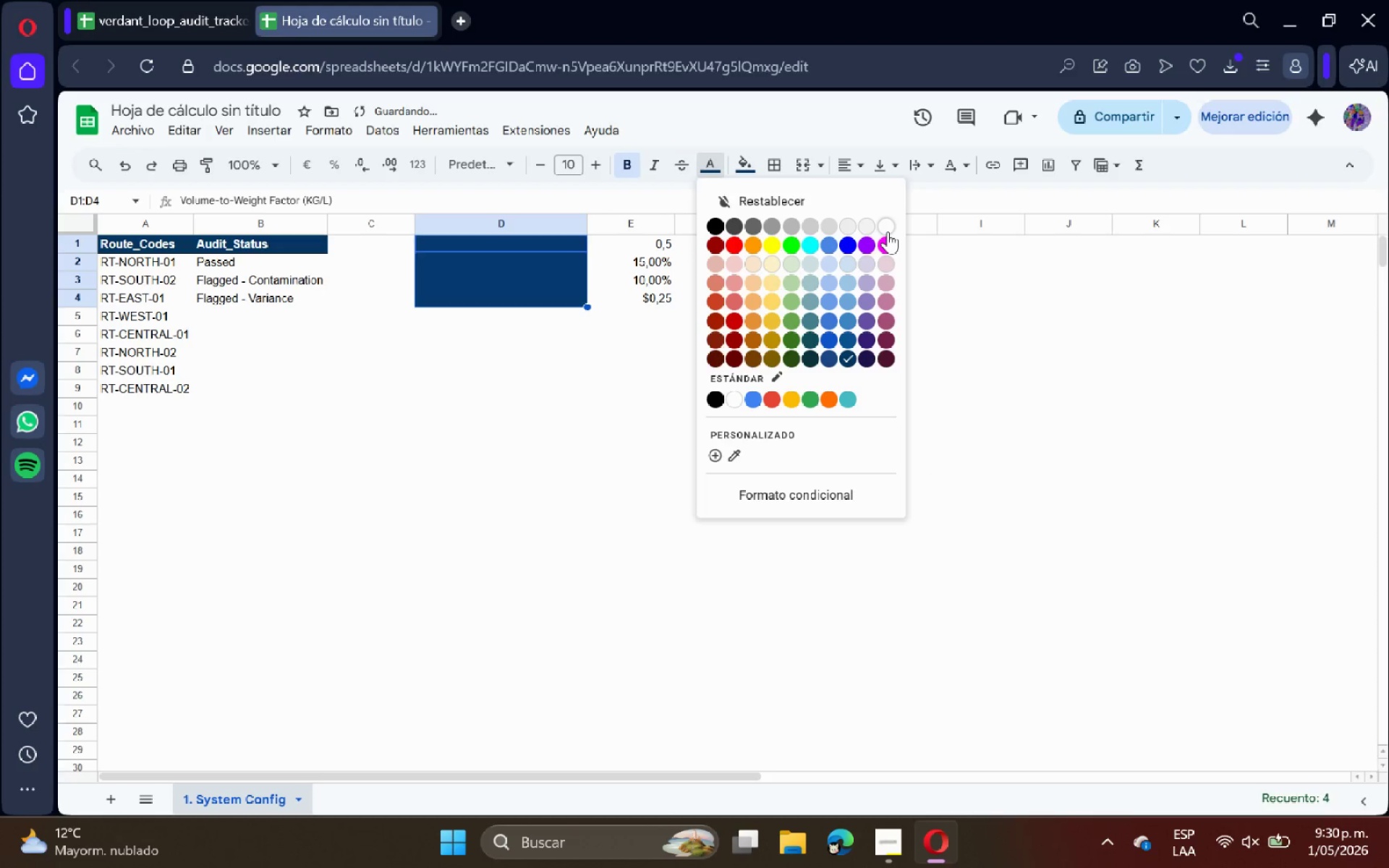 
left_click([888, 231])
 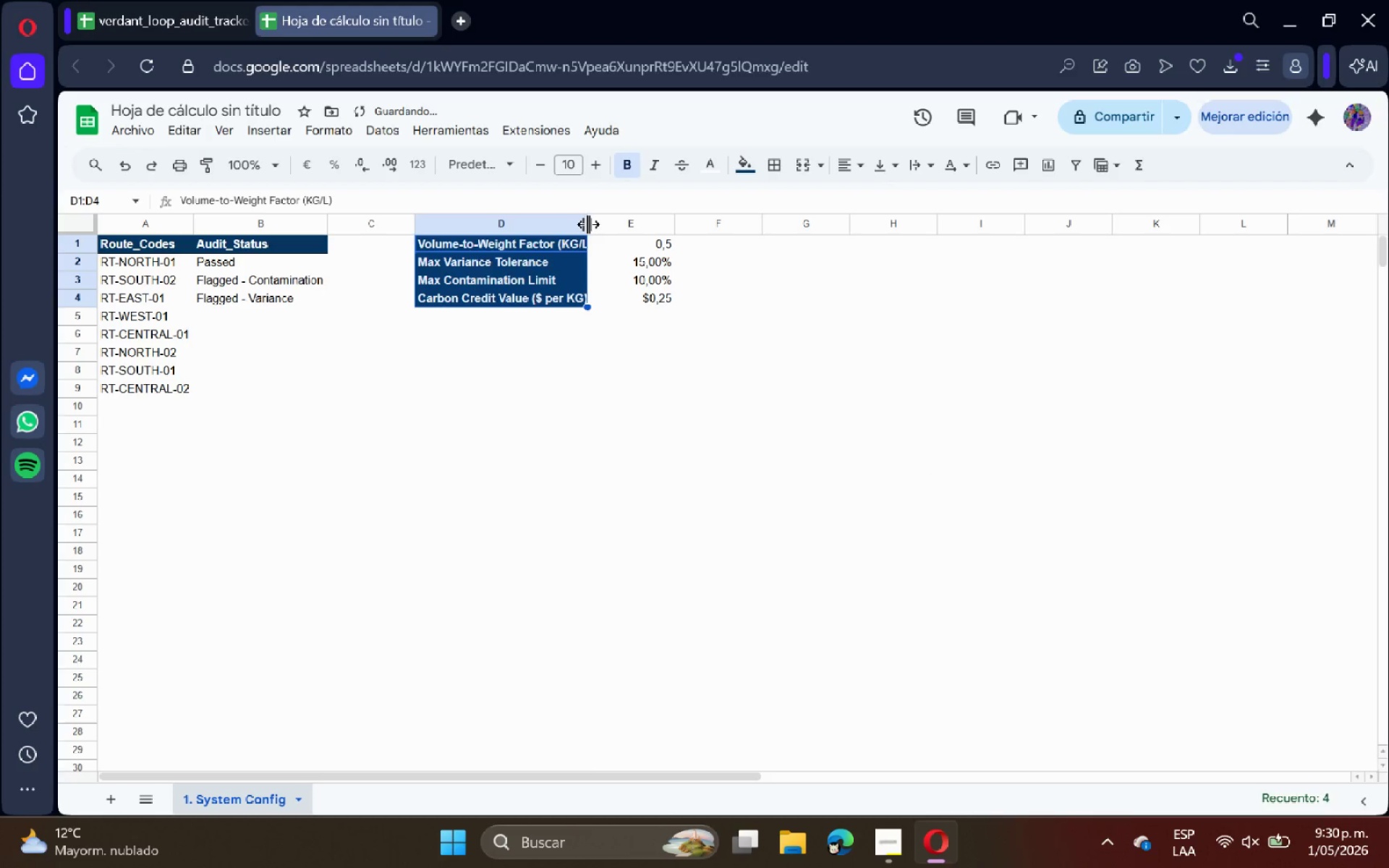 
double_click([585, 224])
 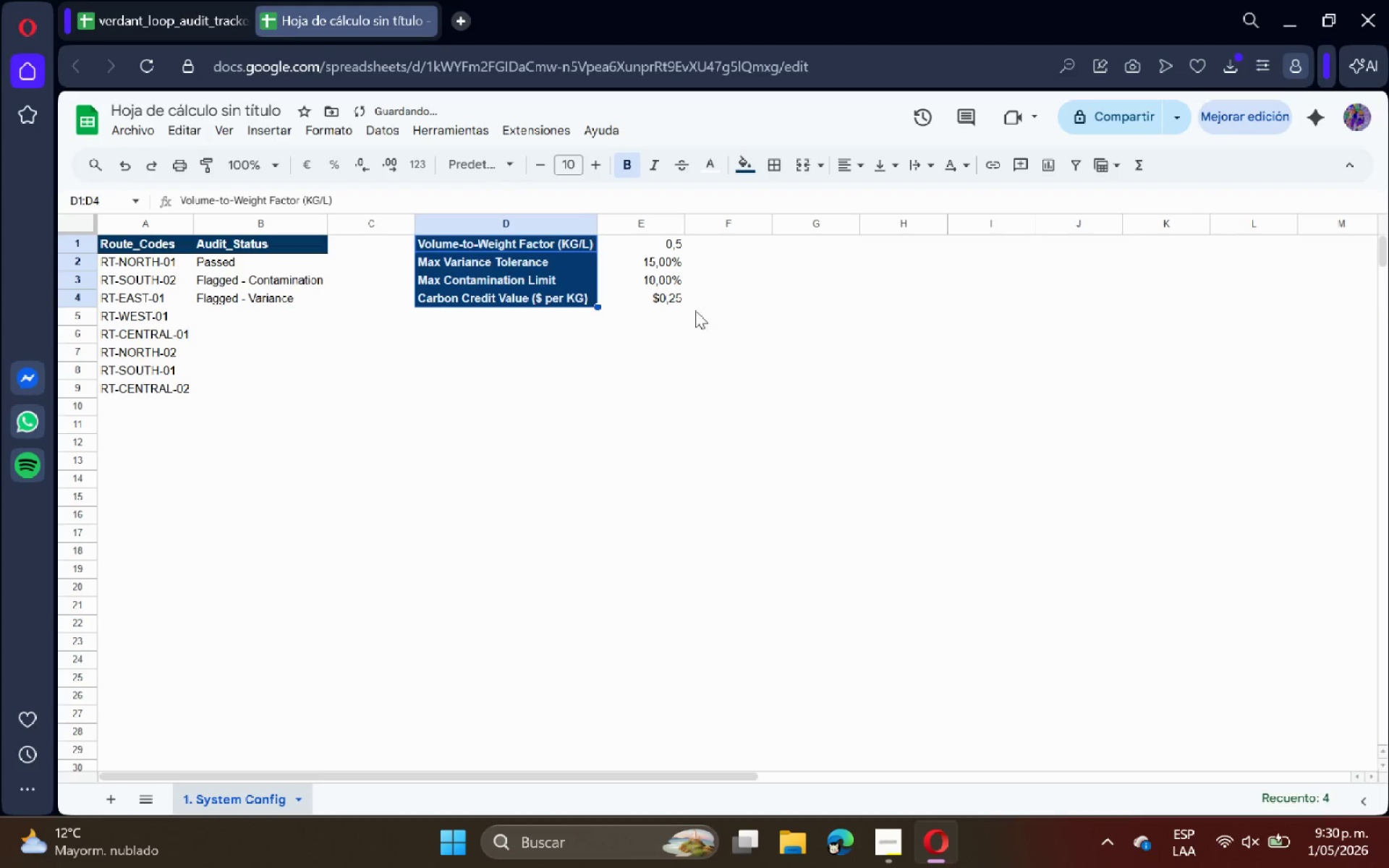 
left_click([724, 324])
 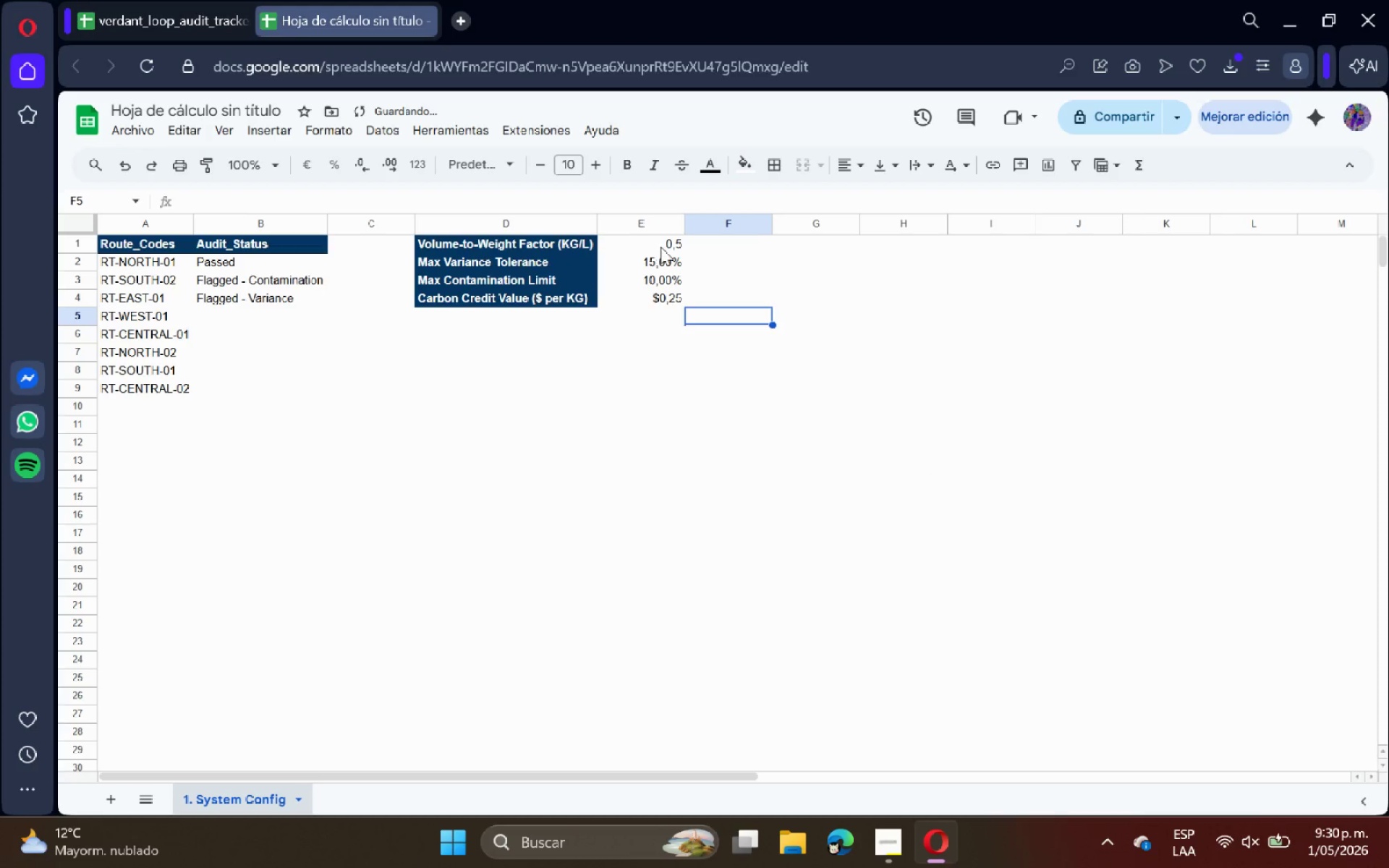 
left_click_drag(start_coordinate=[658, 244], to_coordinate=[668, 299])
 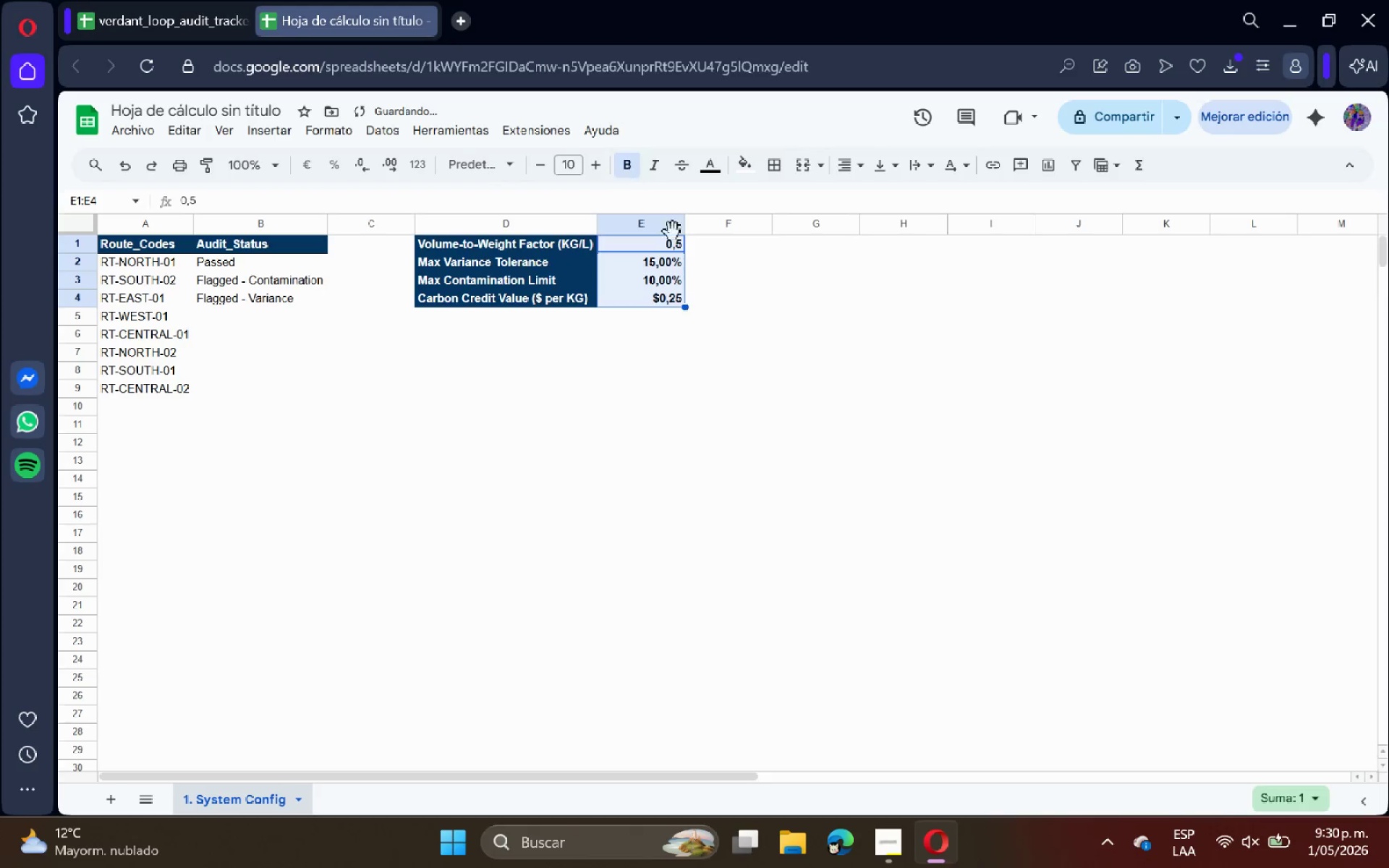 
double_click([760, 331])
 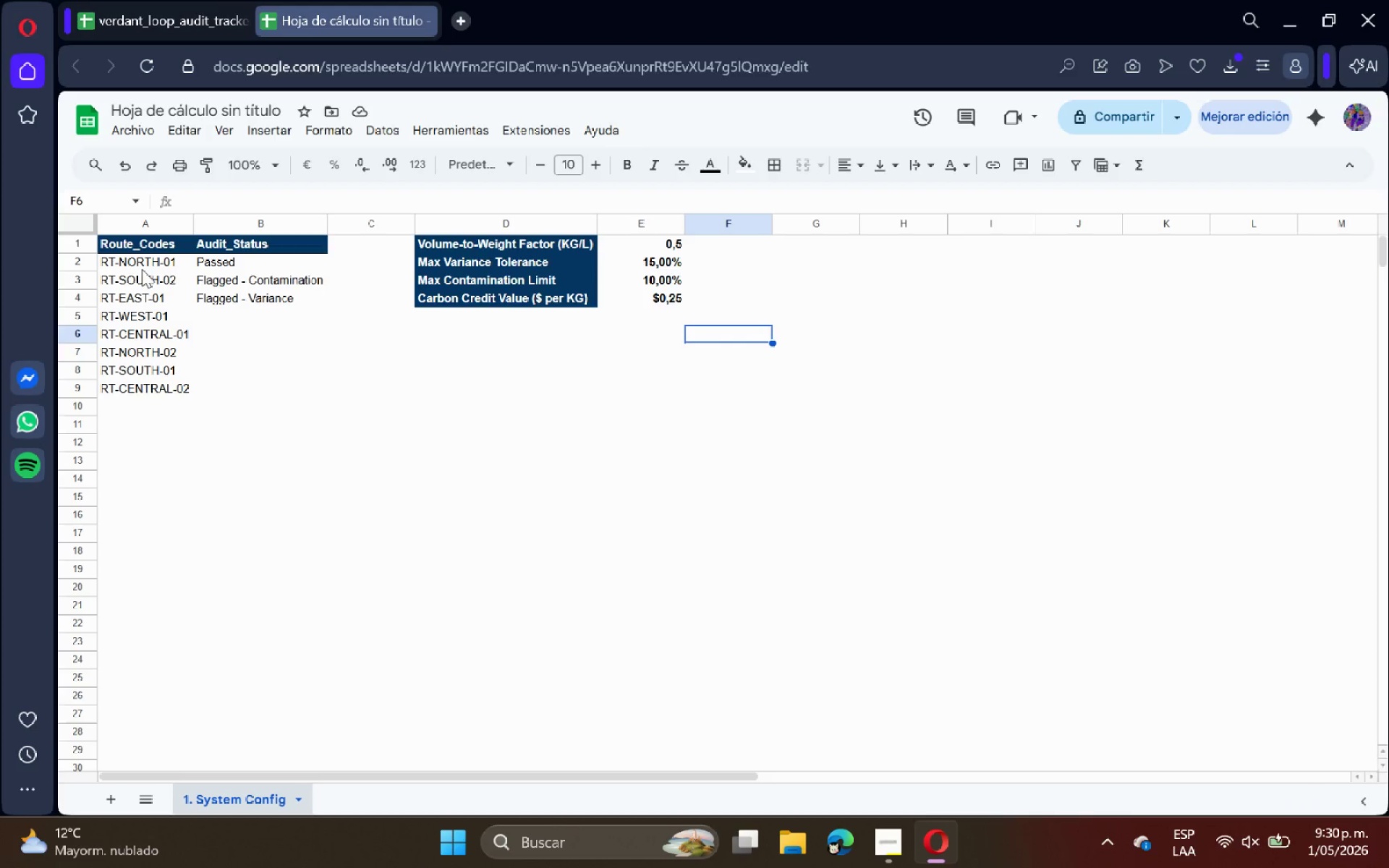 
wait(7.69)
 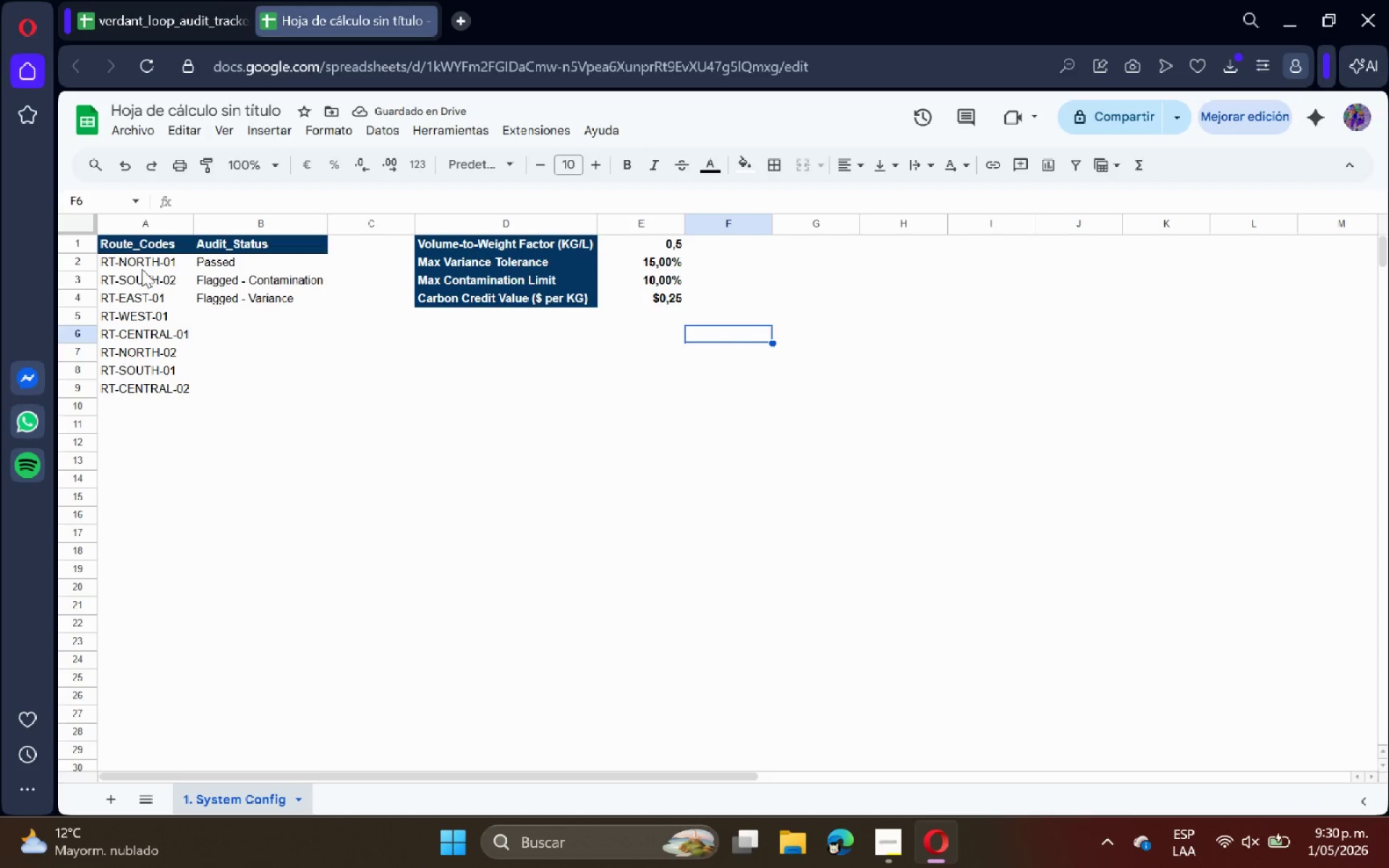 
left_click([328, 429])
 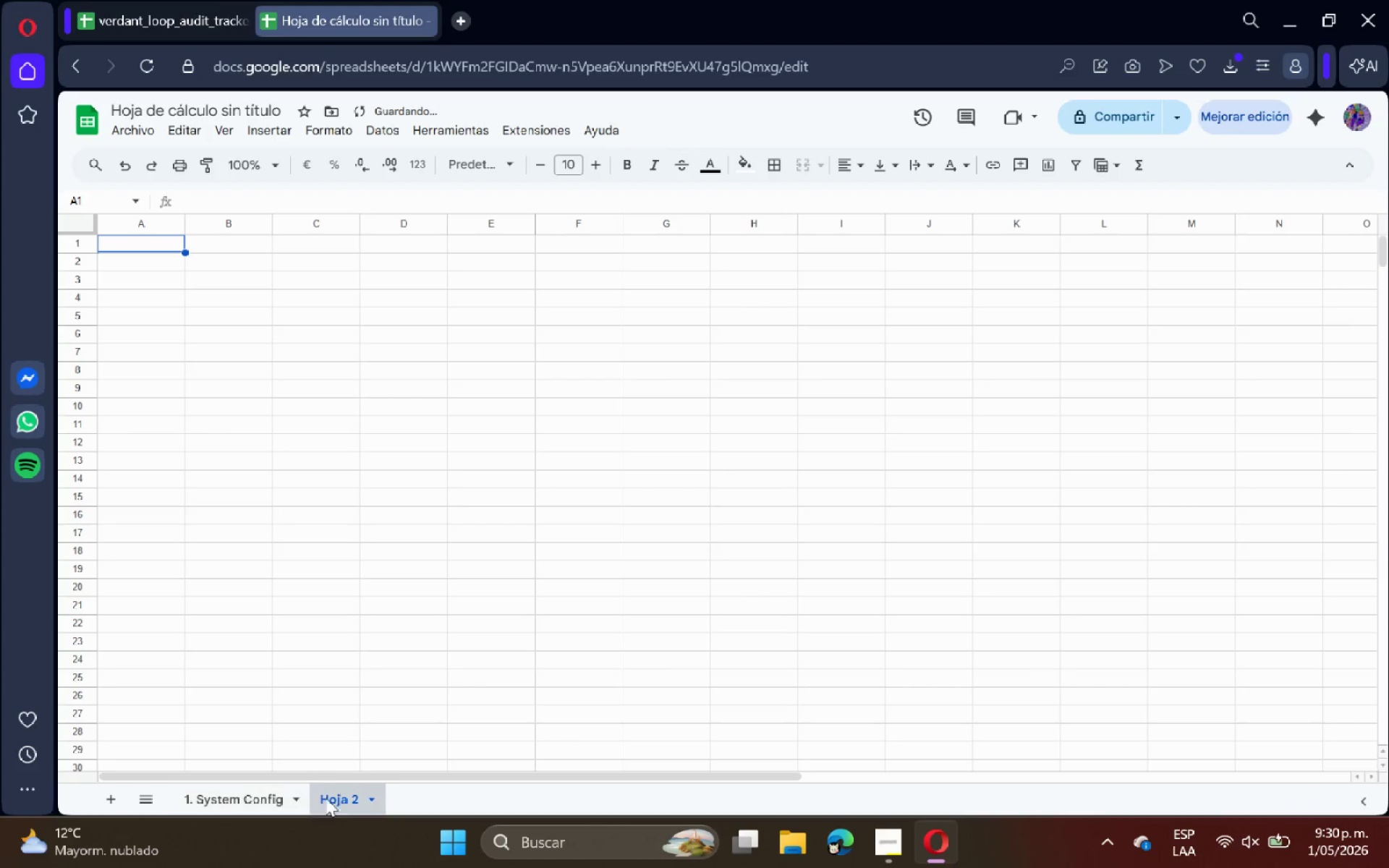 
double_click([334, 796])
 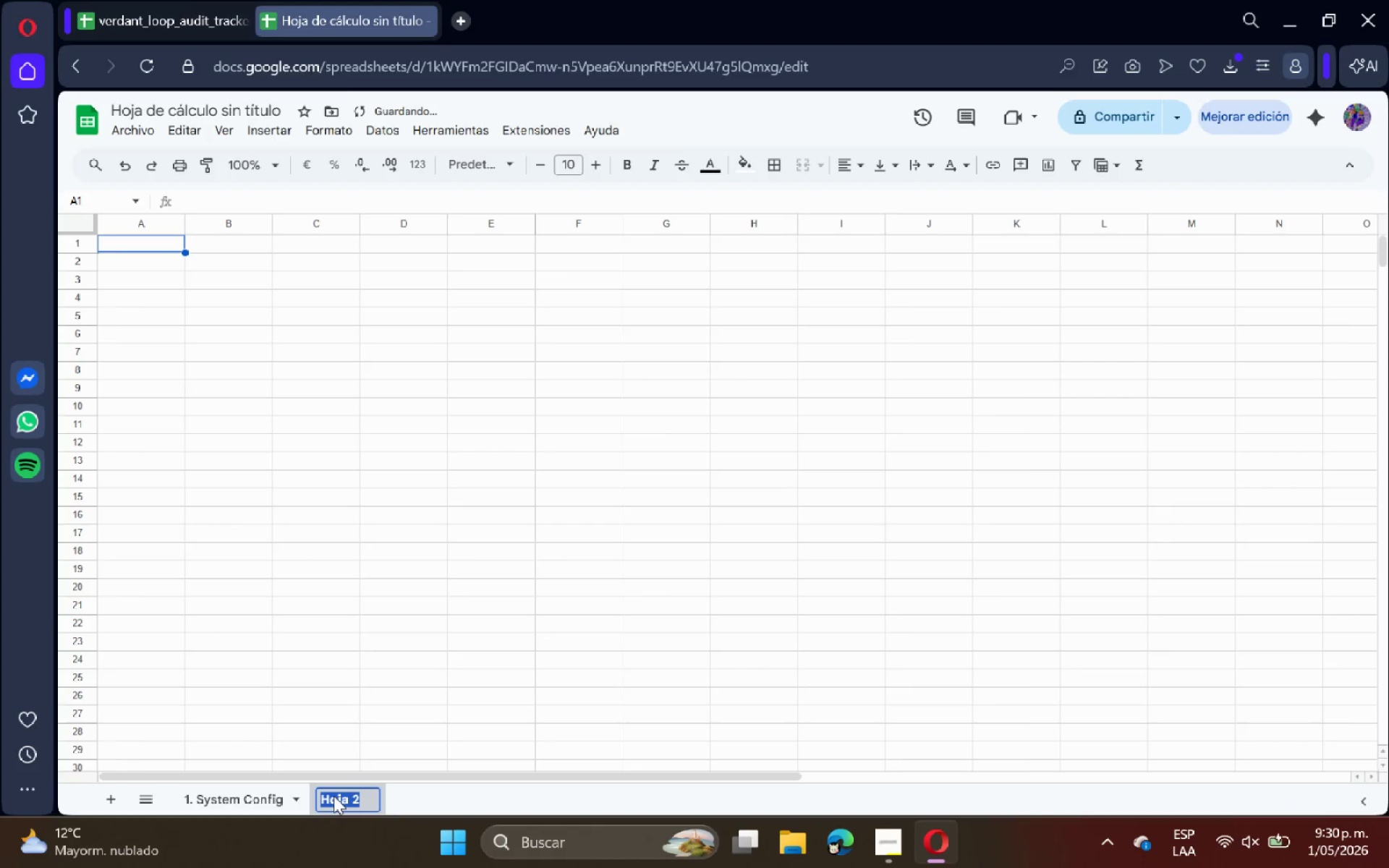 
type(2. Audit Tracker)
 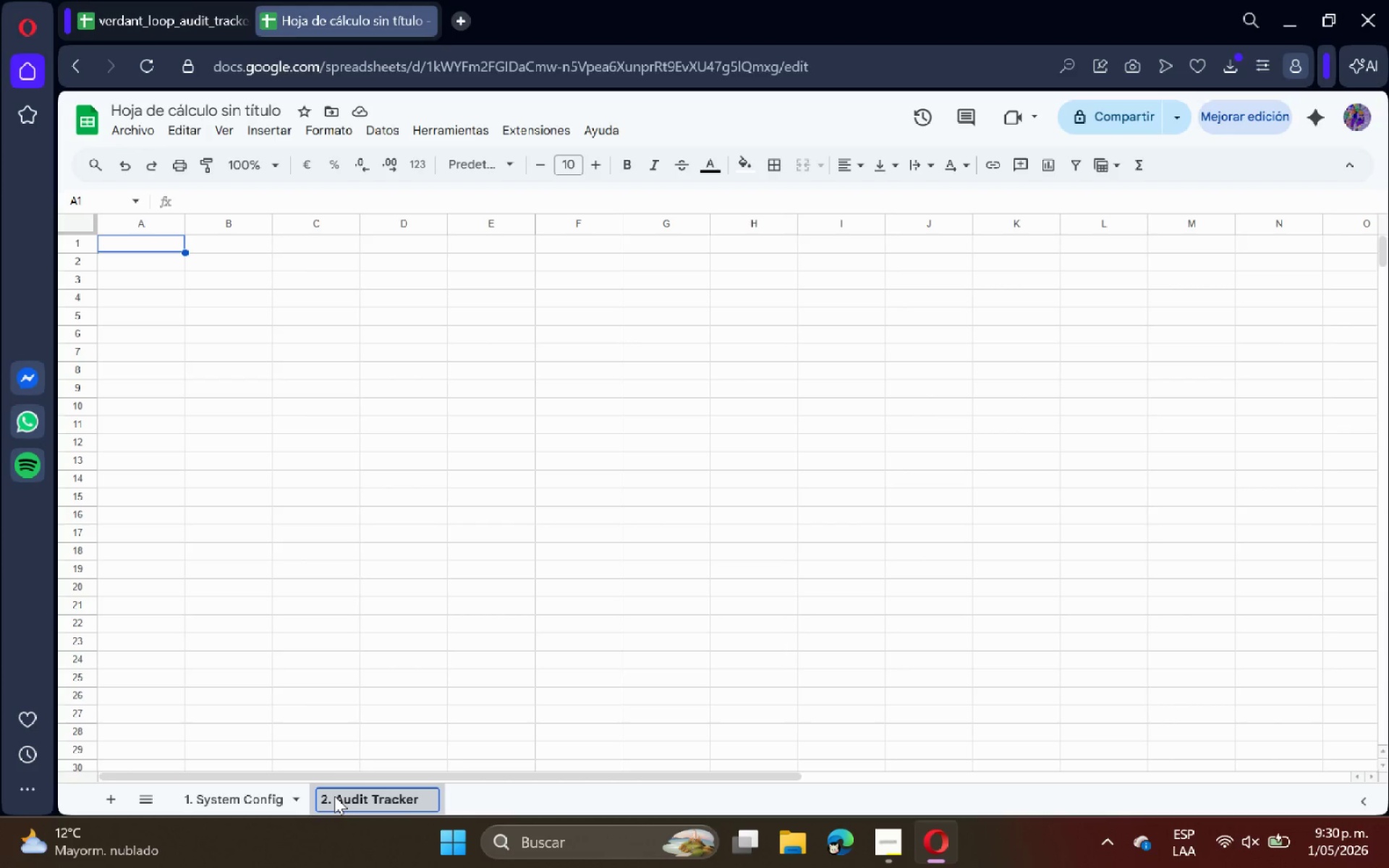 
key(Enter)
 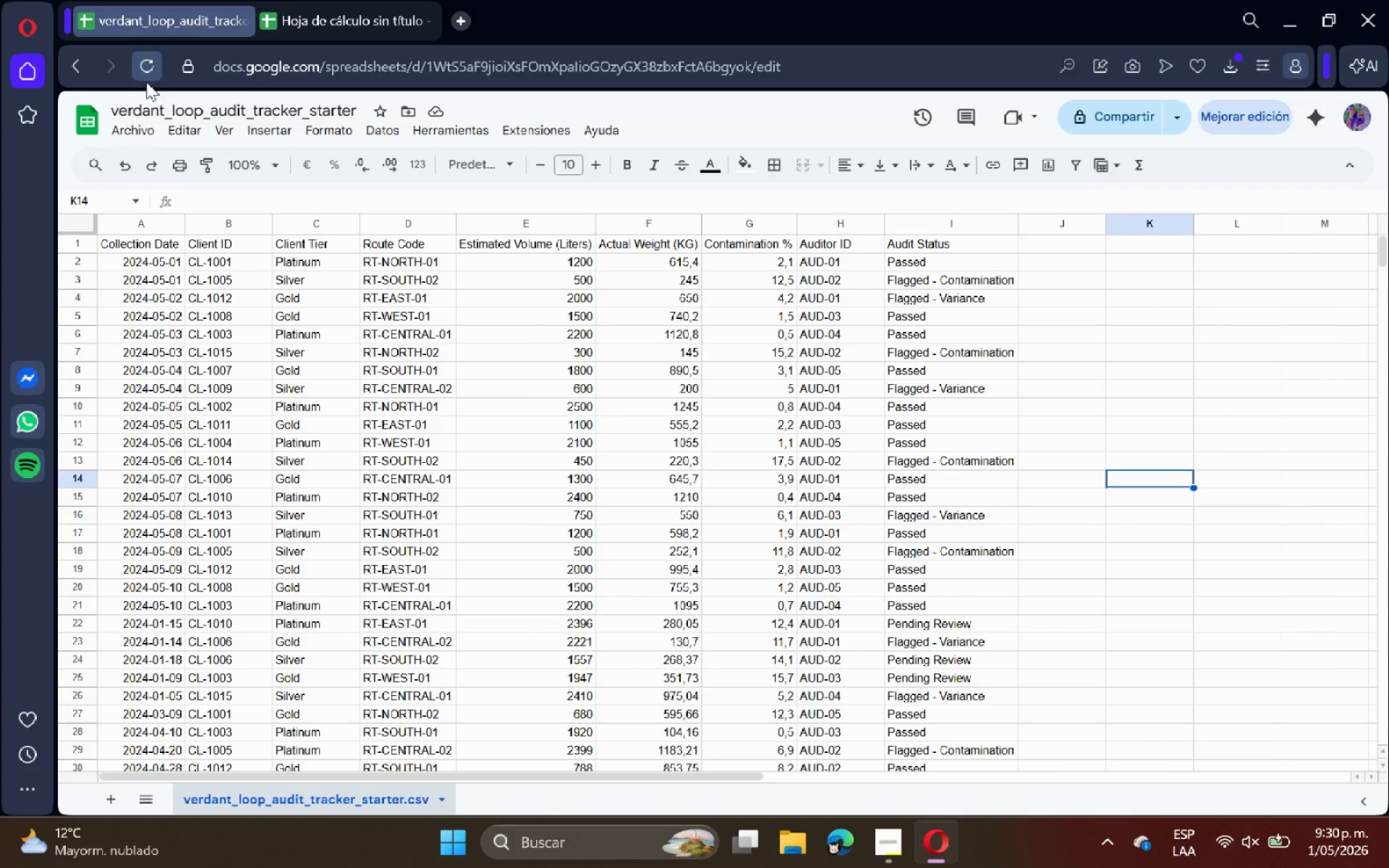 
left_click([88, 221])
 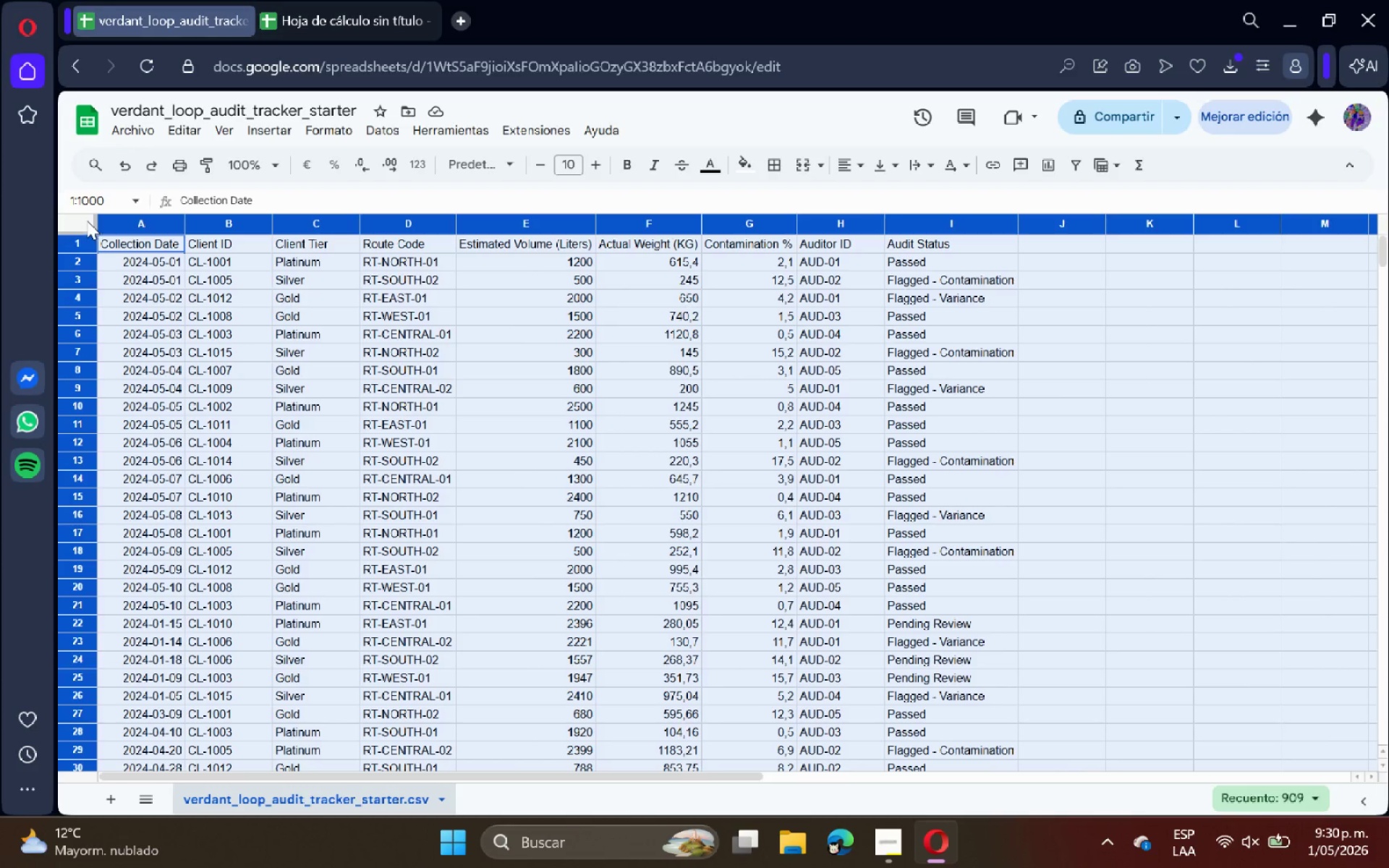 
key(Control+C)
 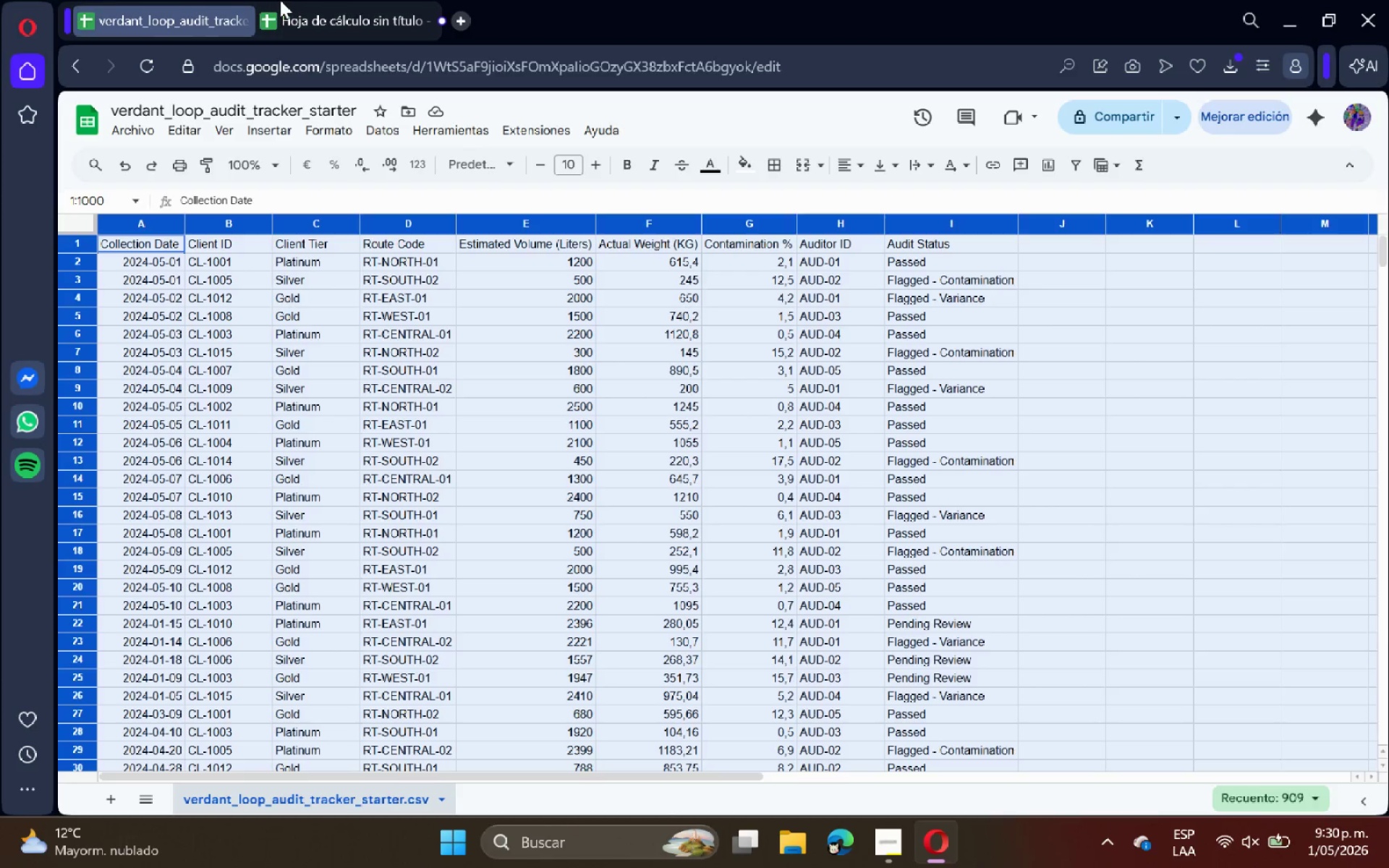 
left_click([284, 0])
 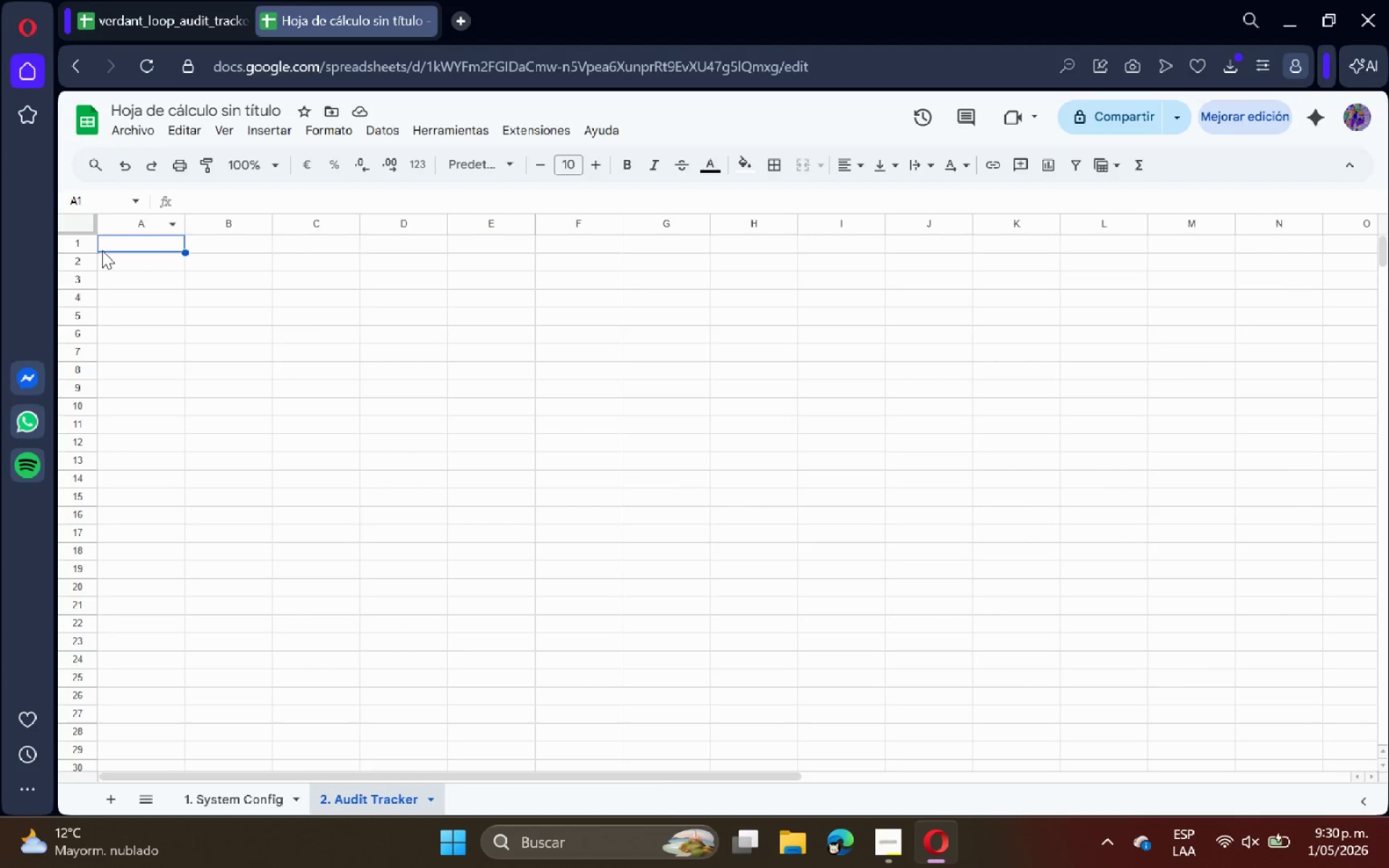 
key(Control+V)
 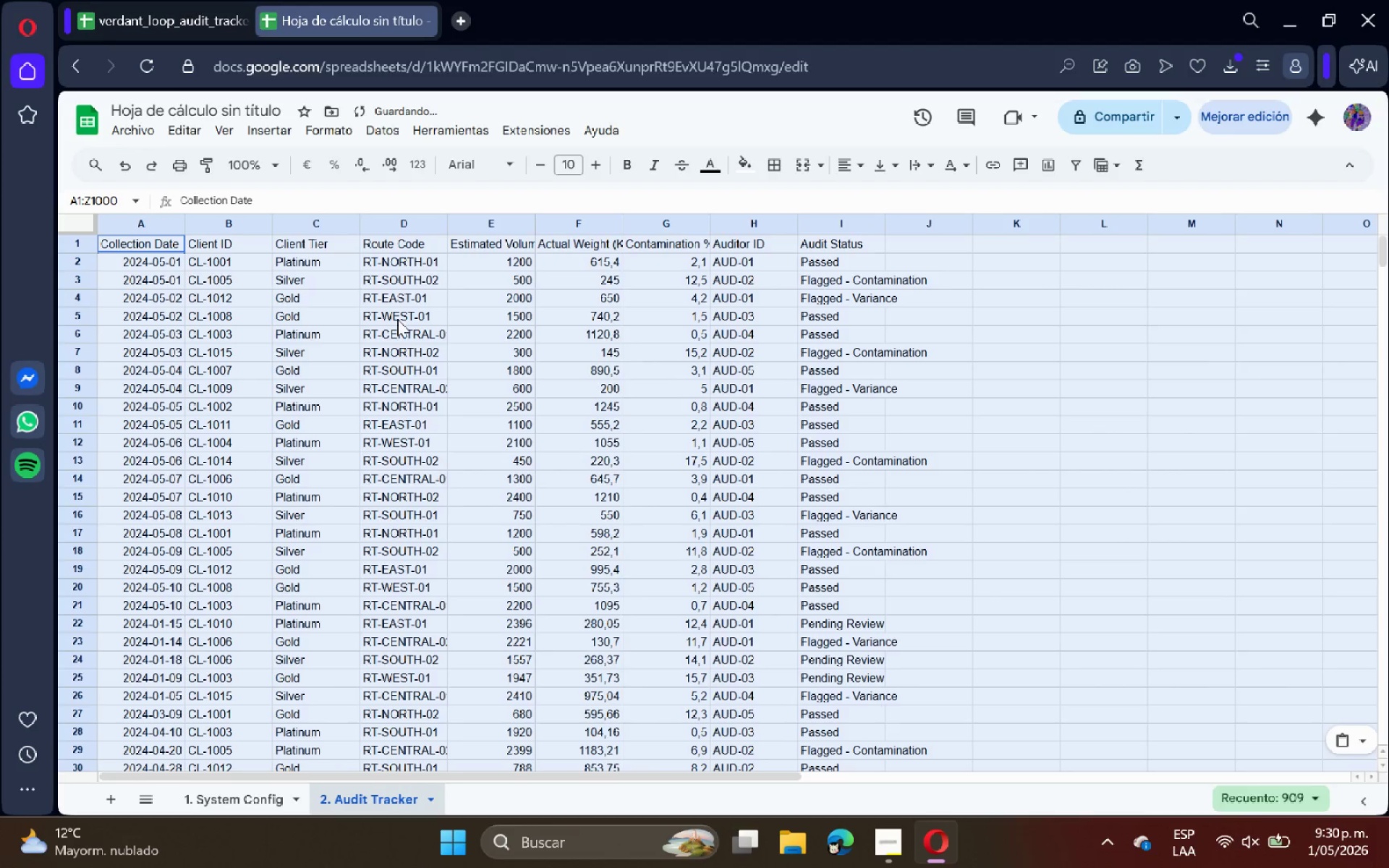 
left_click([783, 397])
 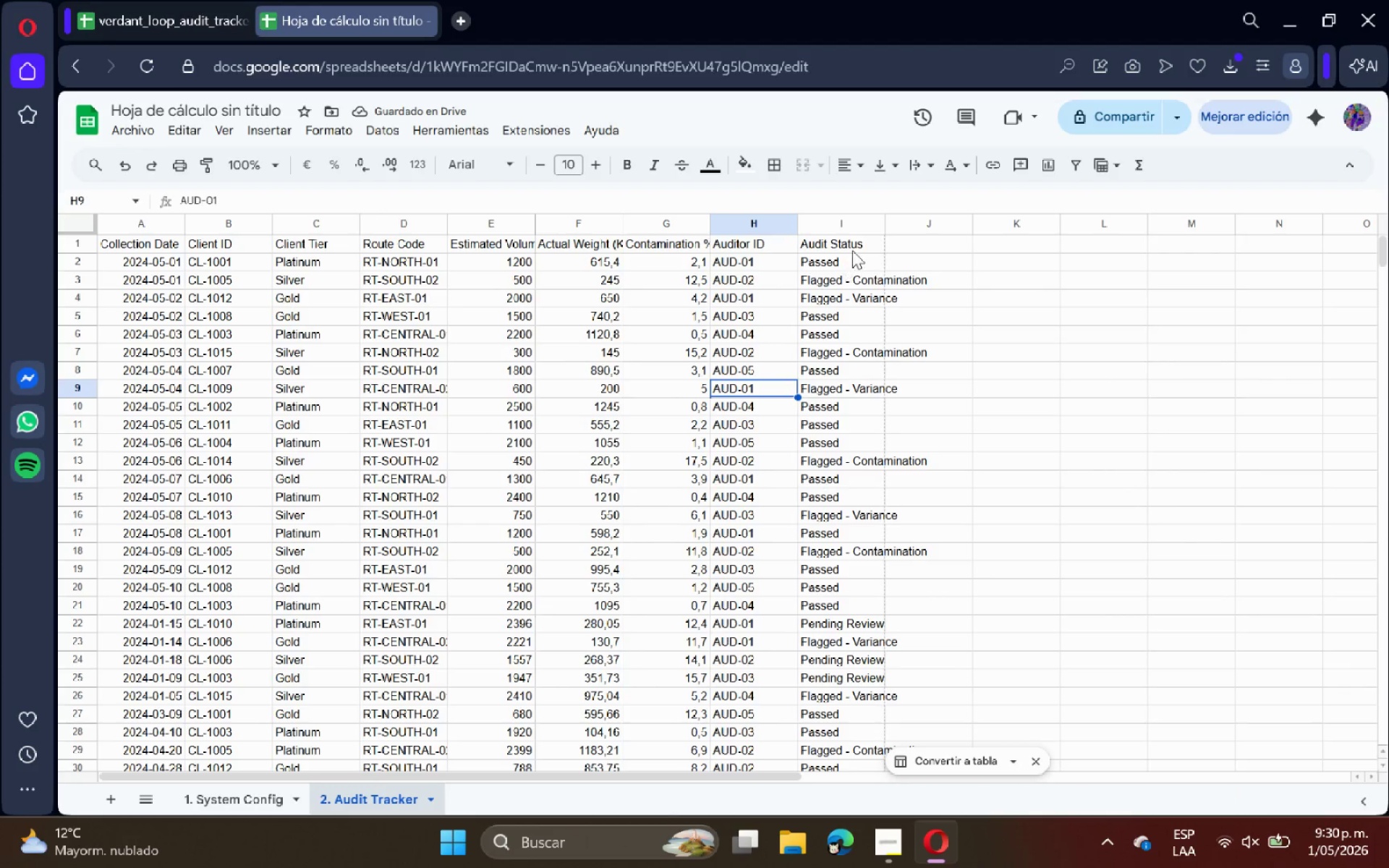 
double_click([888, 221])
 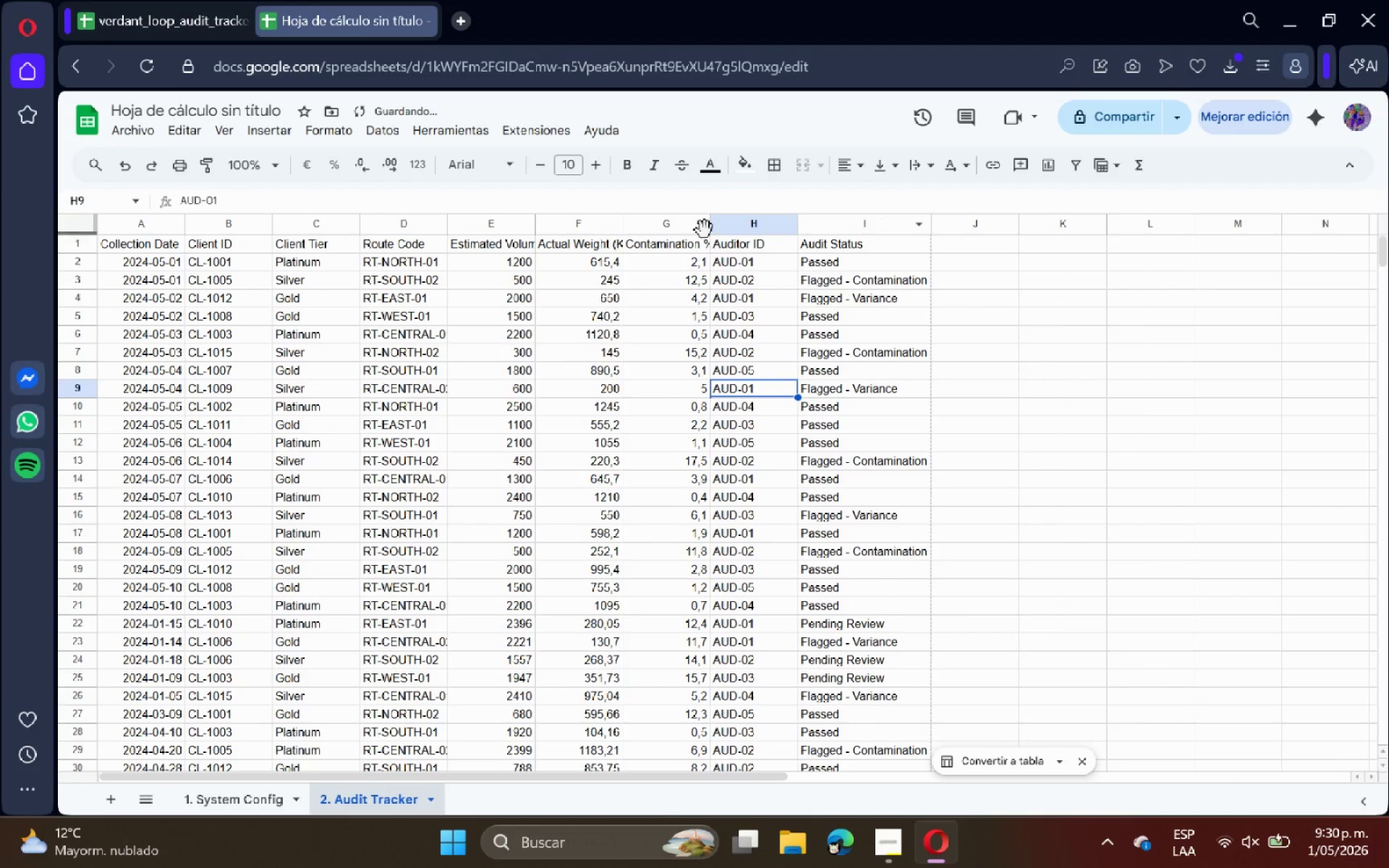 
double_click([708, 227])
 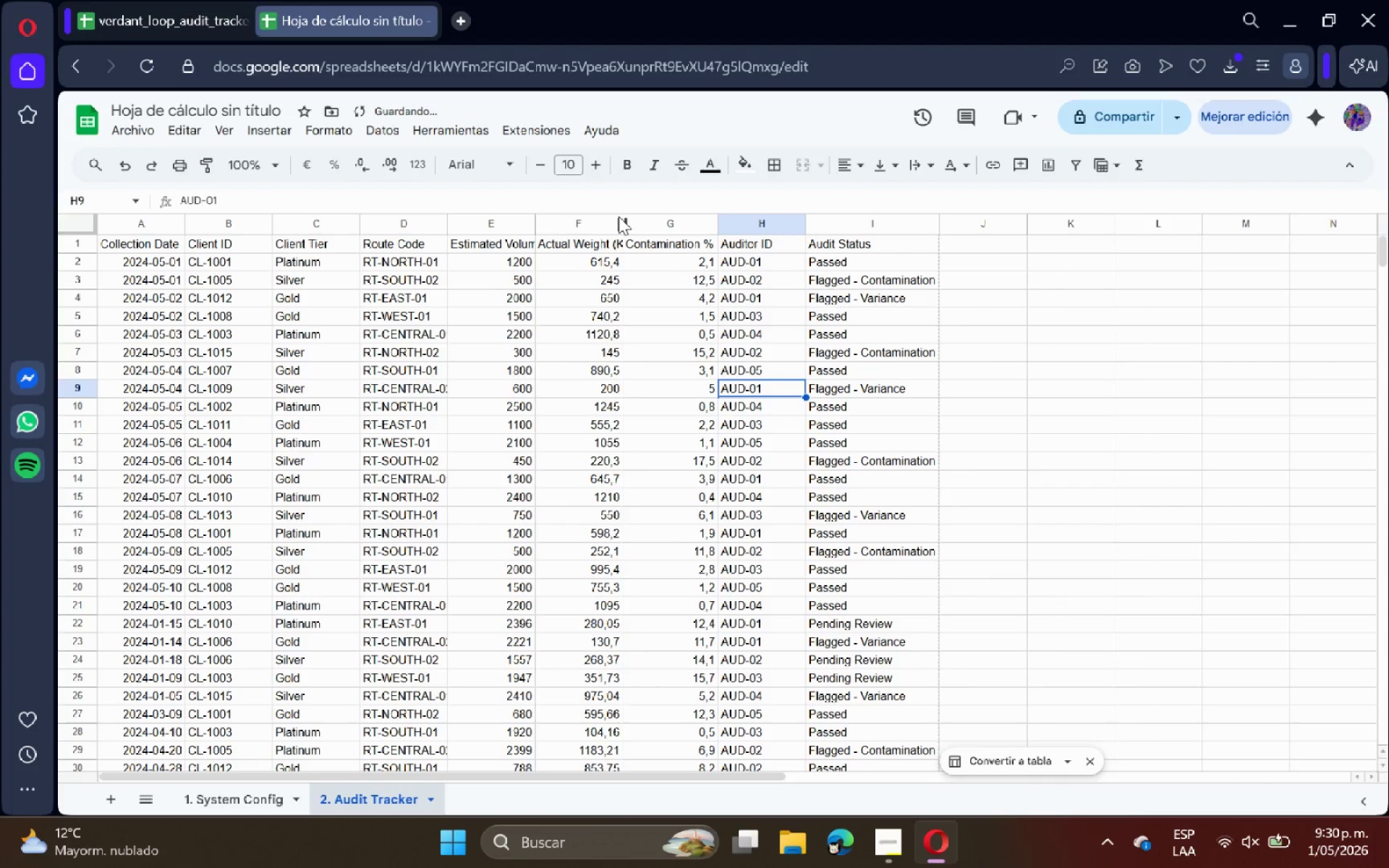 
left_click([619, 216])
 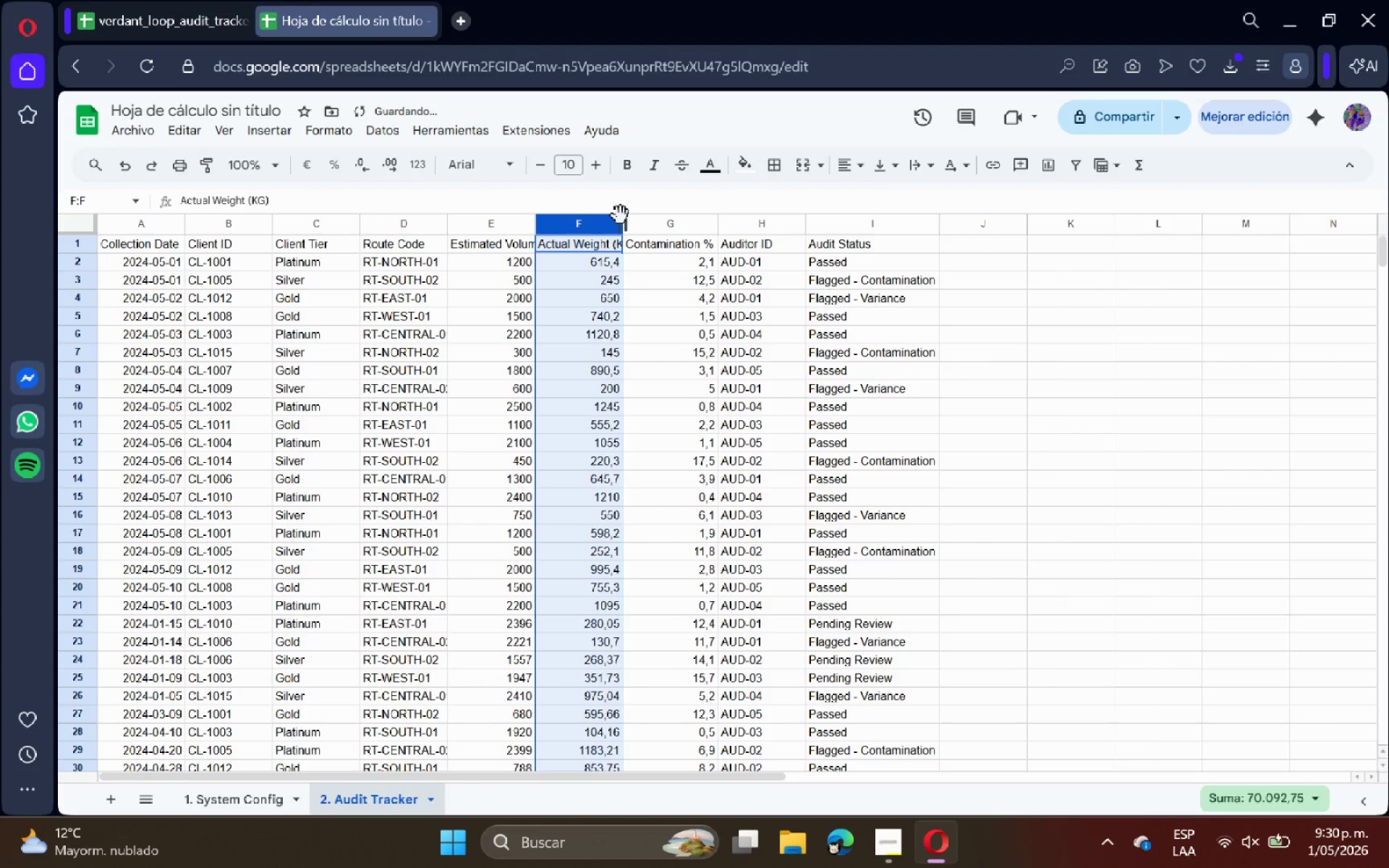 
left_click([621, 216])
 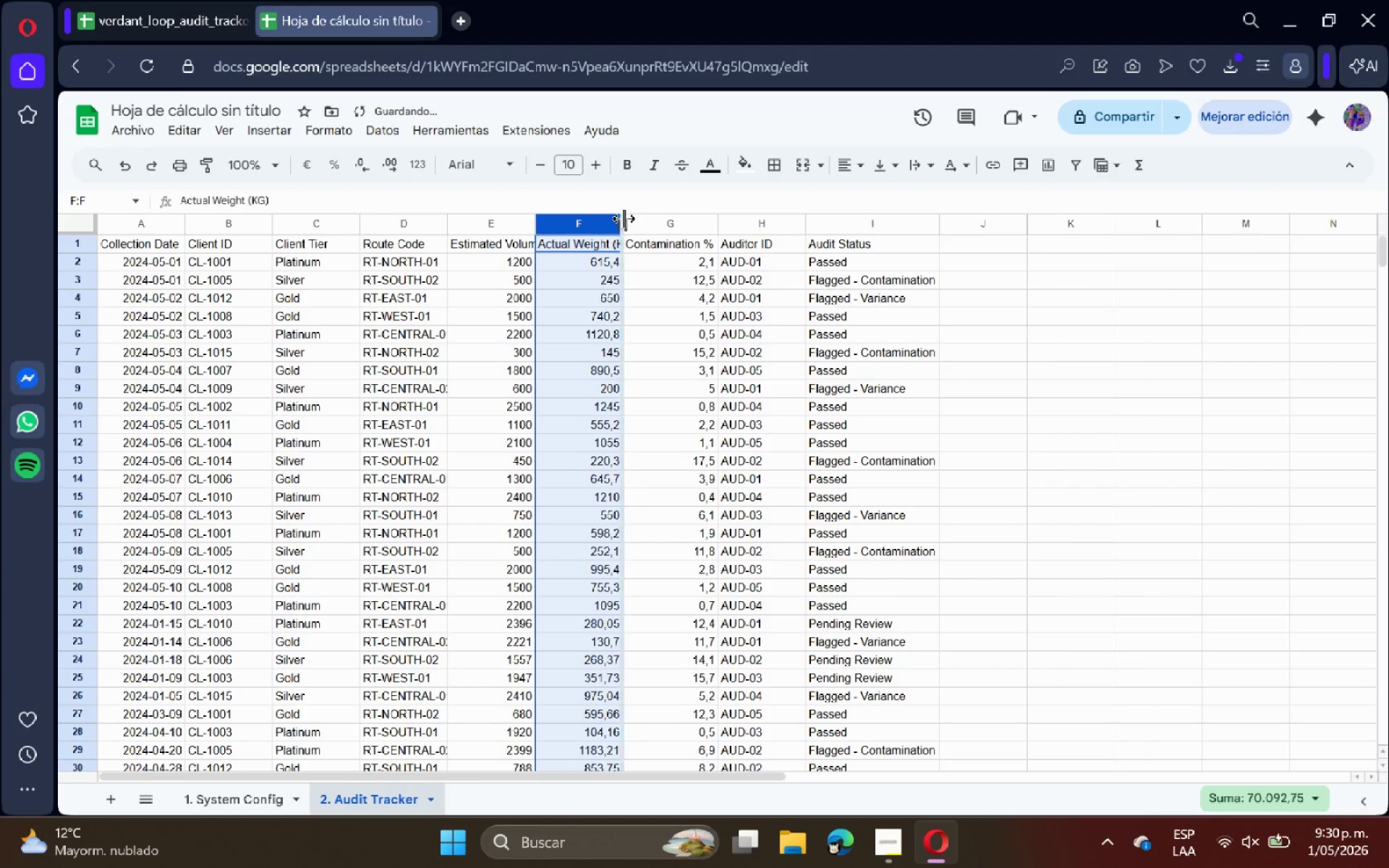 
double_click([624, 218])
 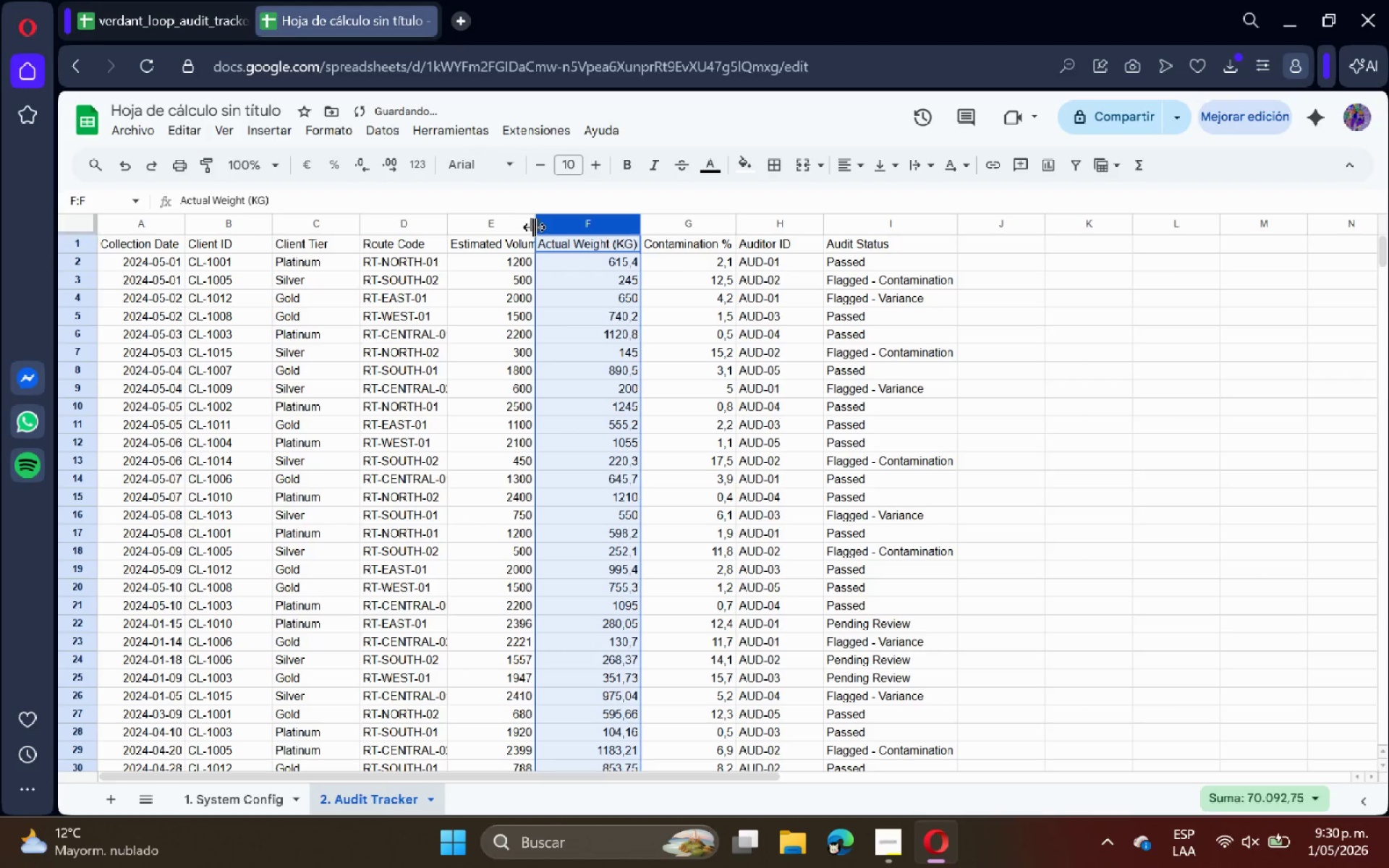 
double_click([534, 227])
 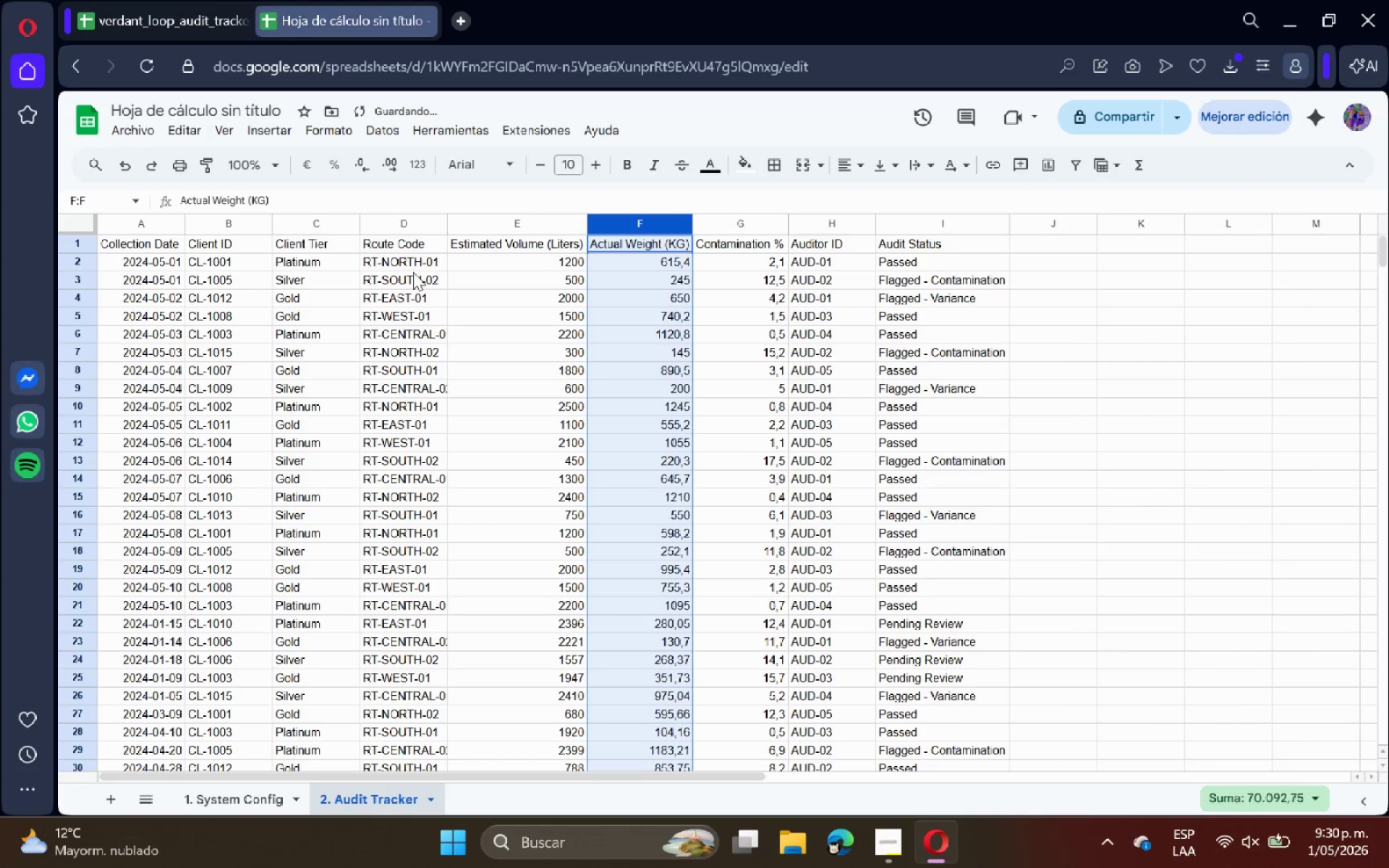 
left_click([413, 272])
 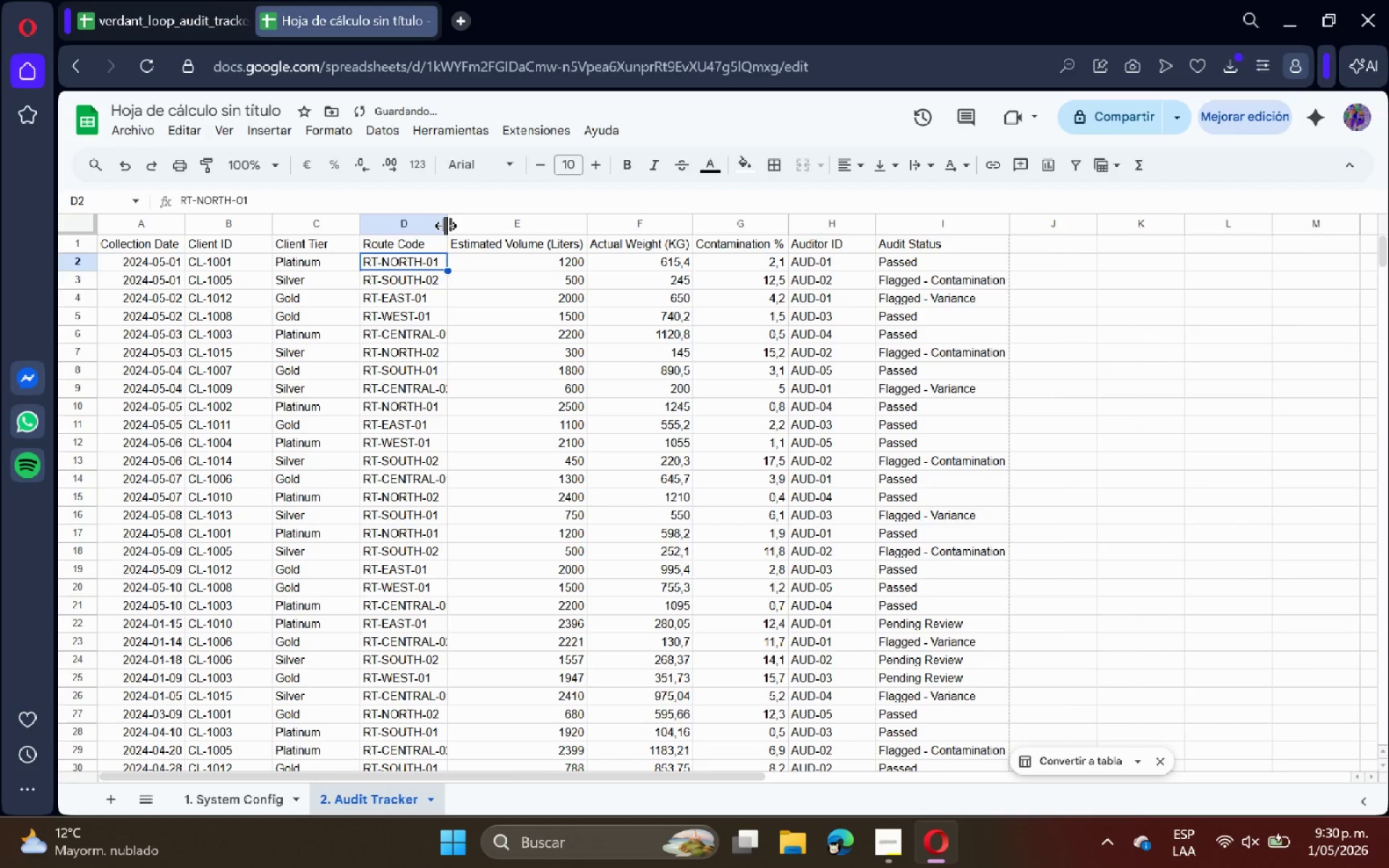 
double_click([446, 226])
 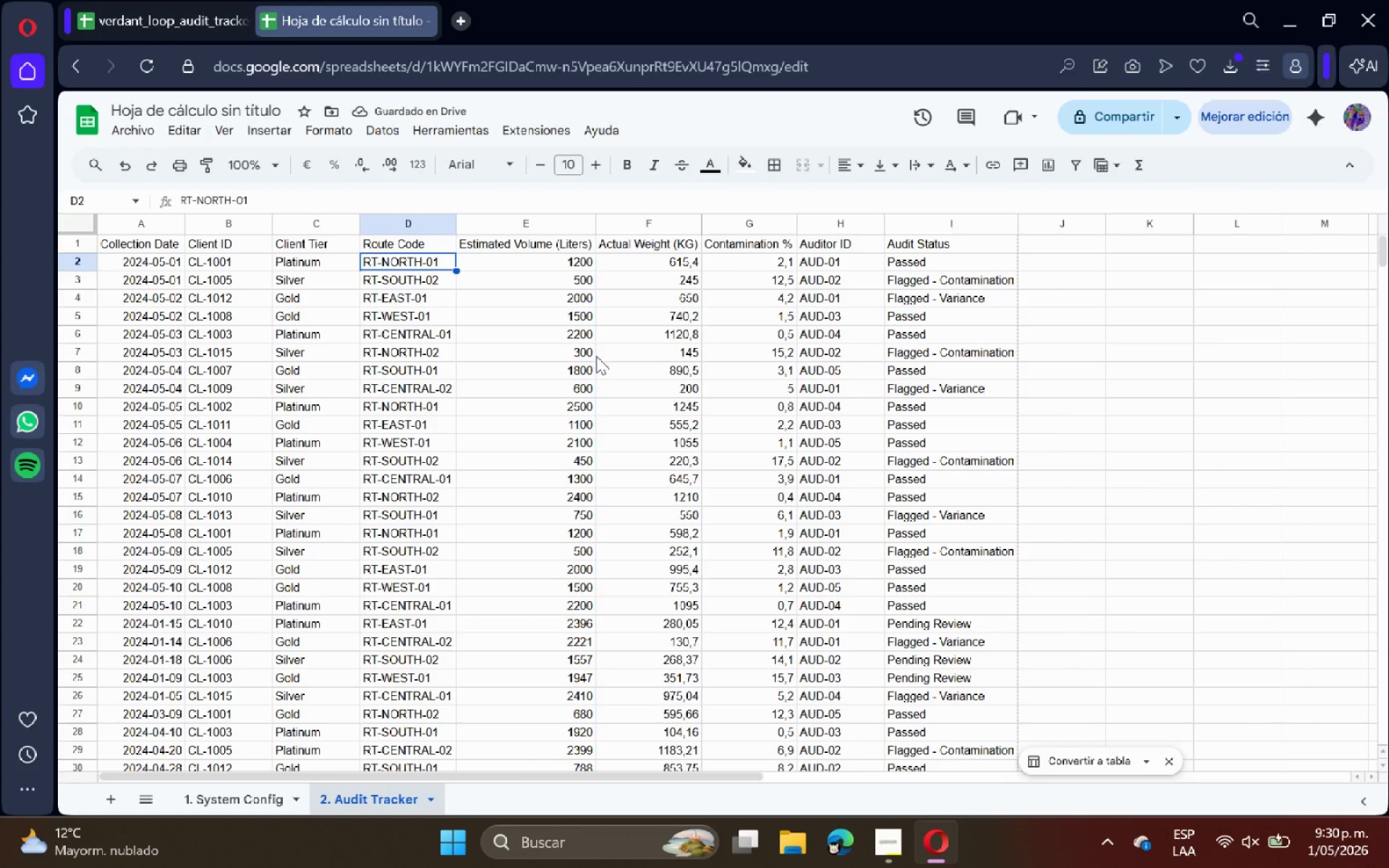 
left_click([731, 221])
 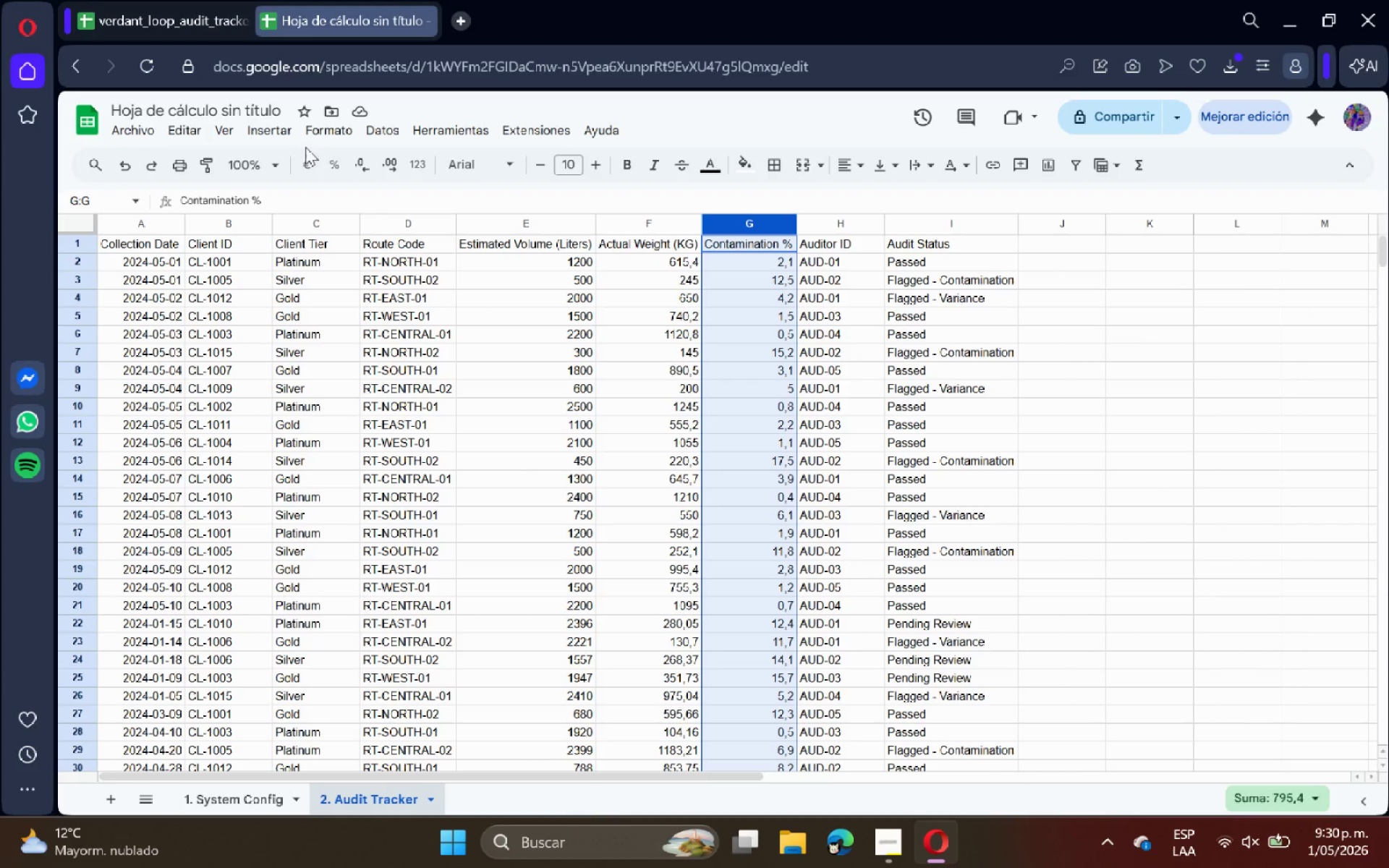 
left_click([323, 132])
 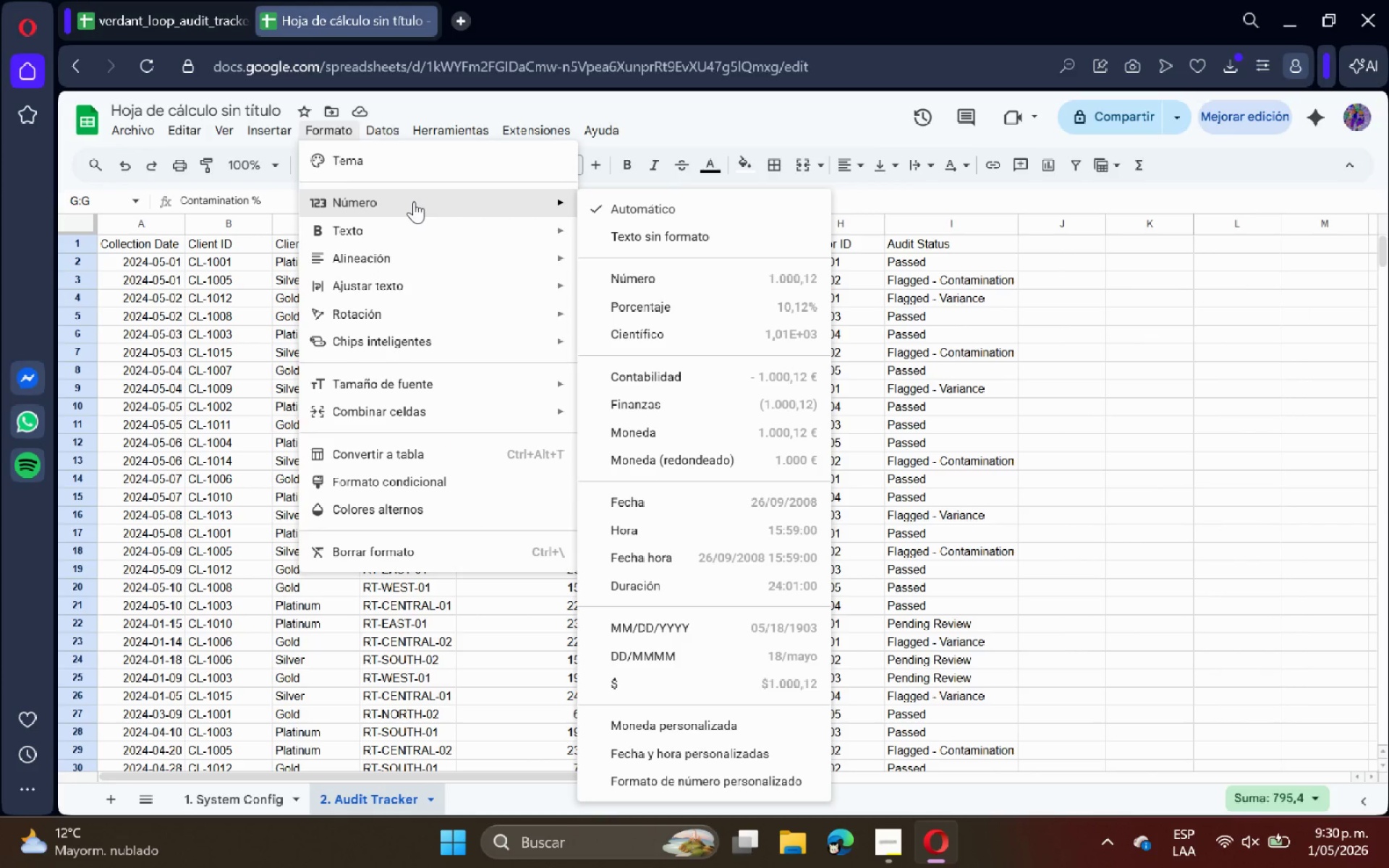 
left_click([648, 312])
 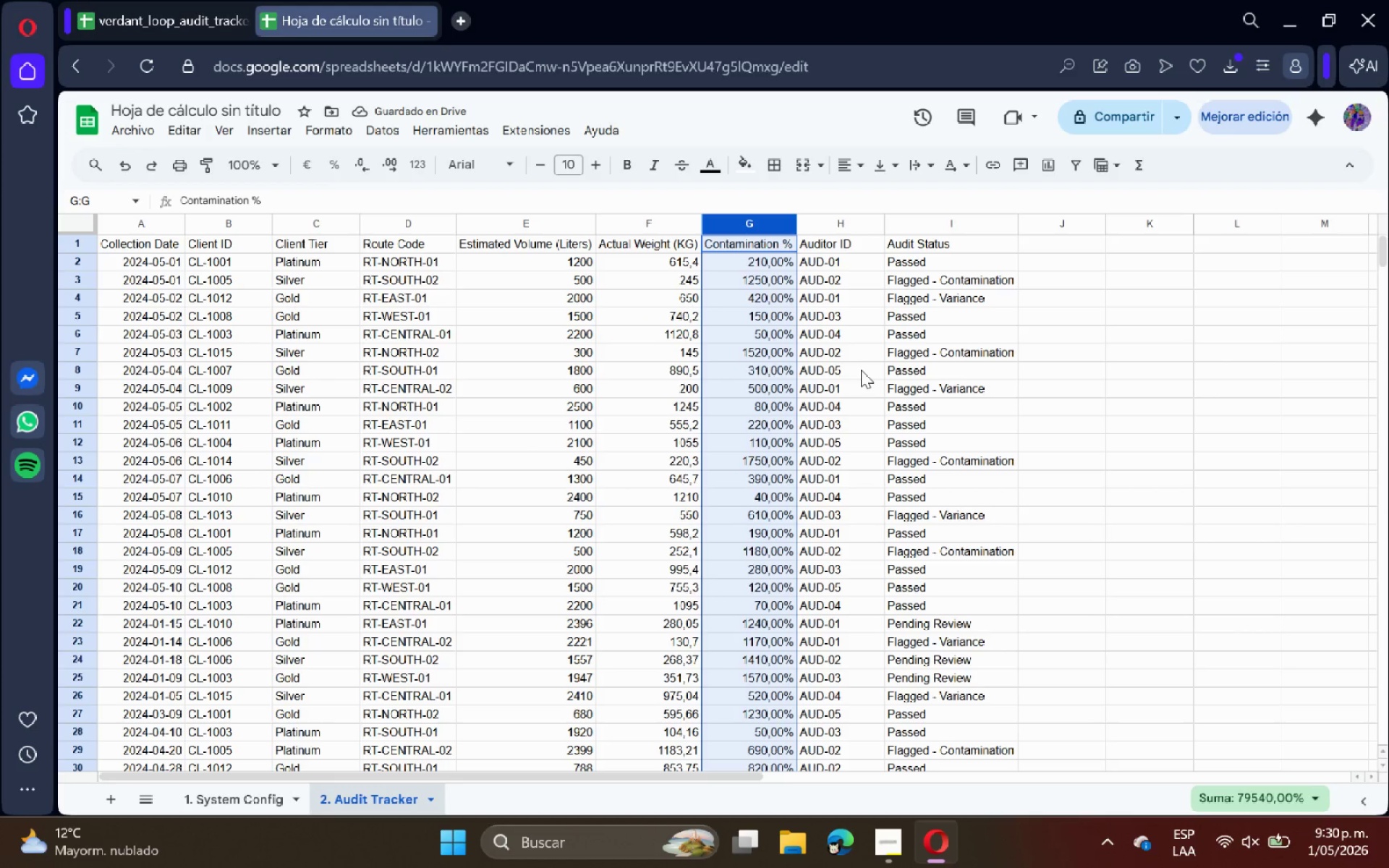 
wait(5.55)
 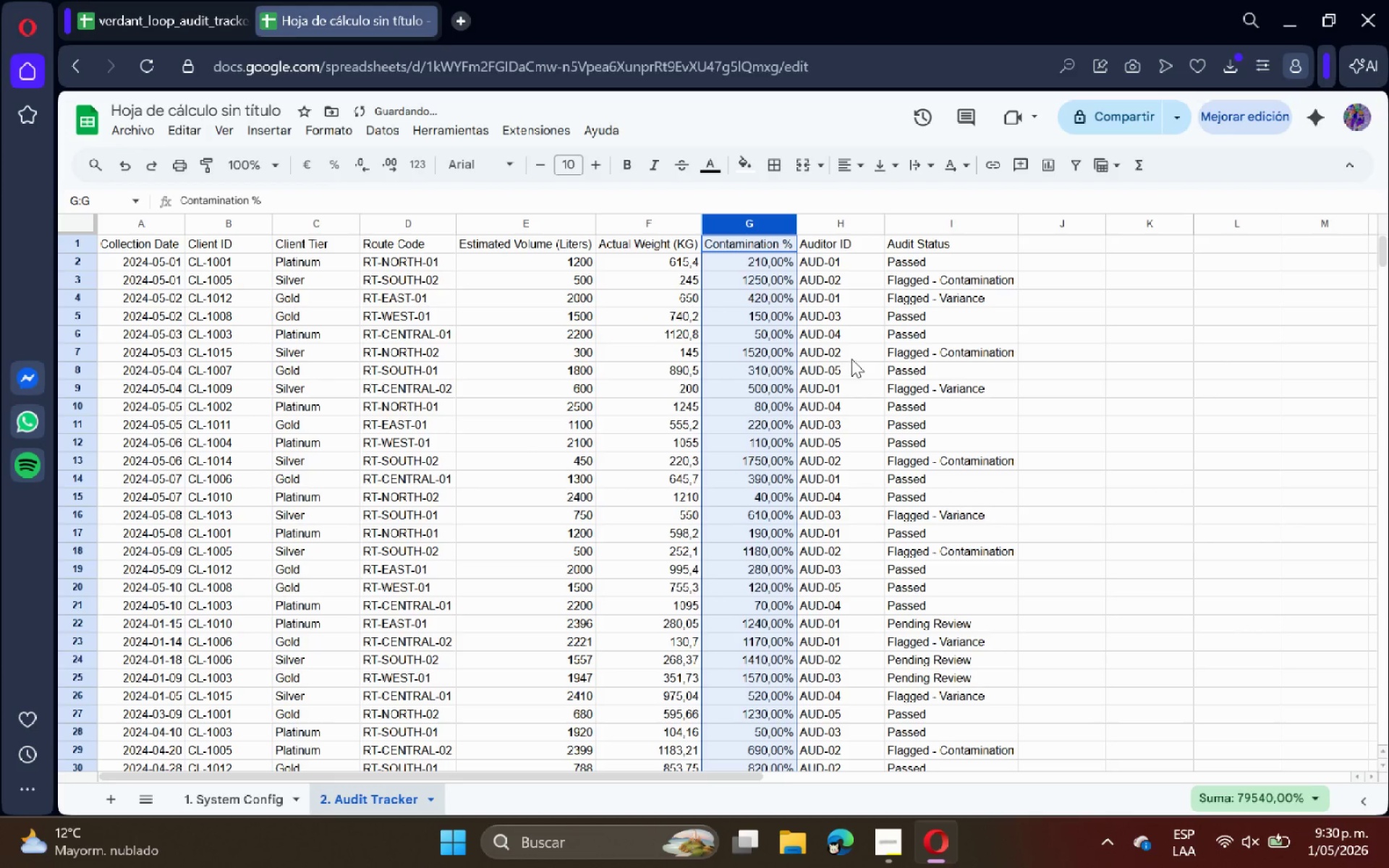 
key(Control+Z)
 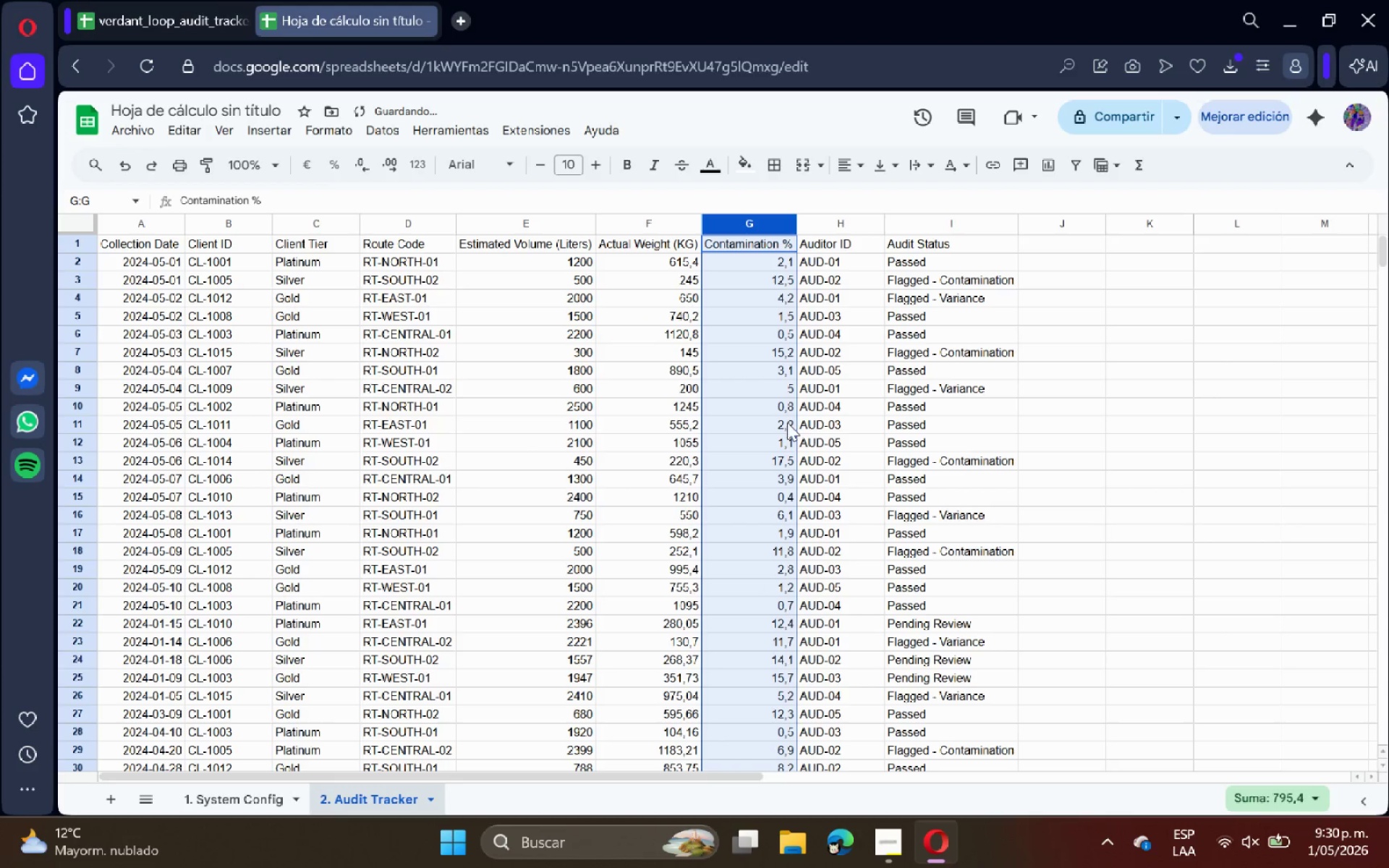 
left_click([800, 434])
 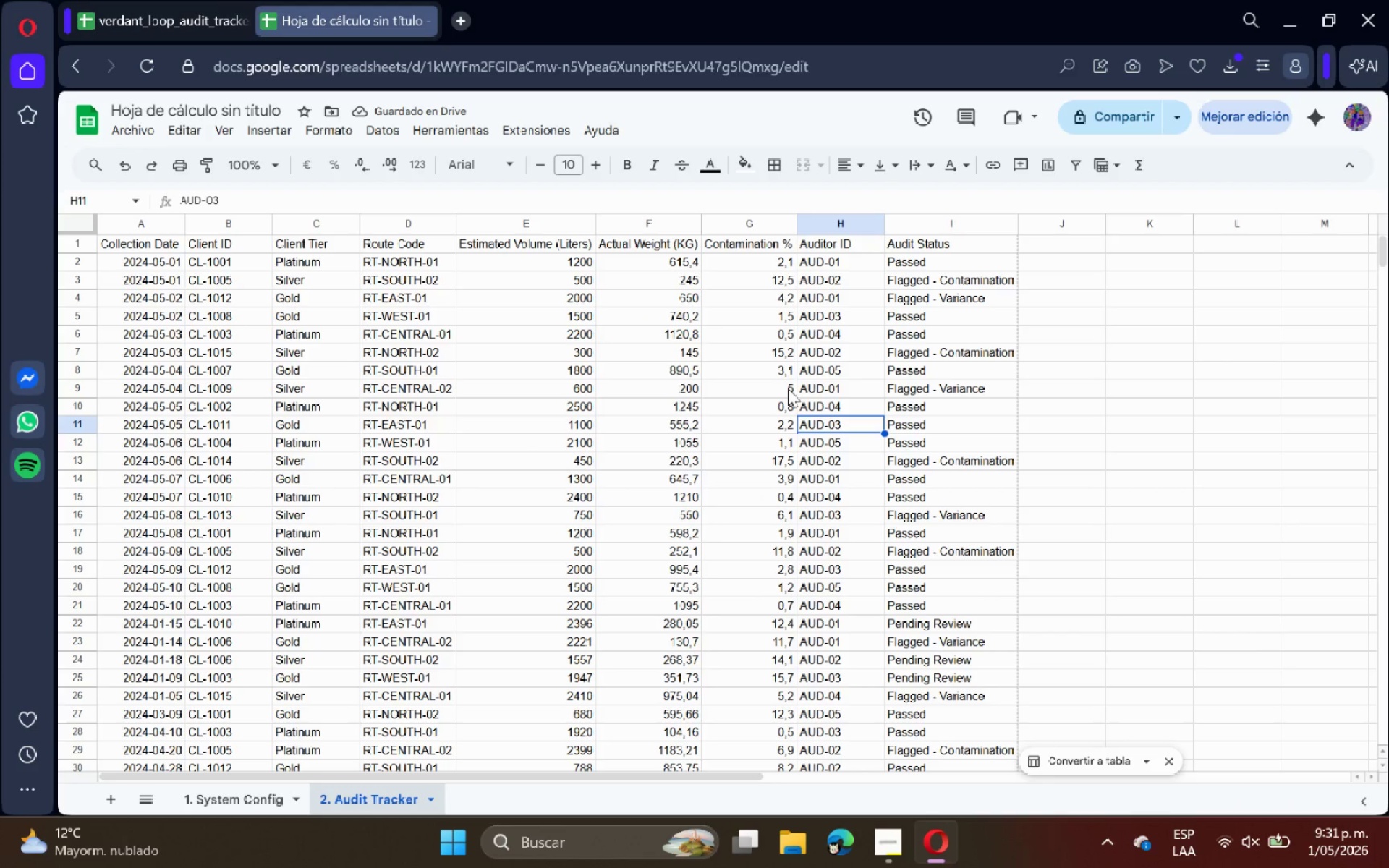 
left_click([779, 357])
 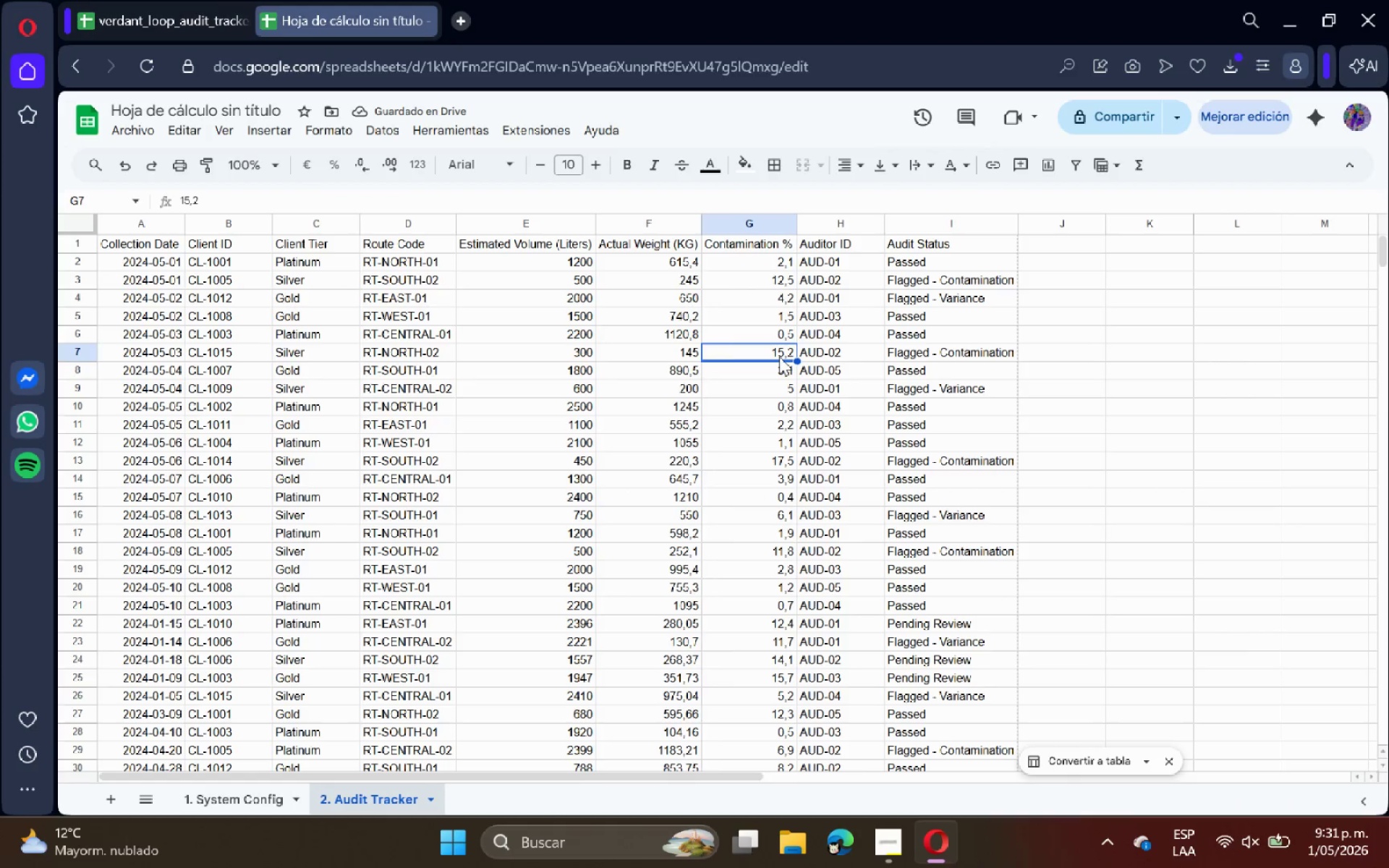 
scroll: coordinate [779, 357], scroll_direction: up, amount: 3.0
 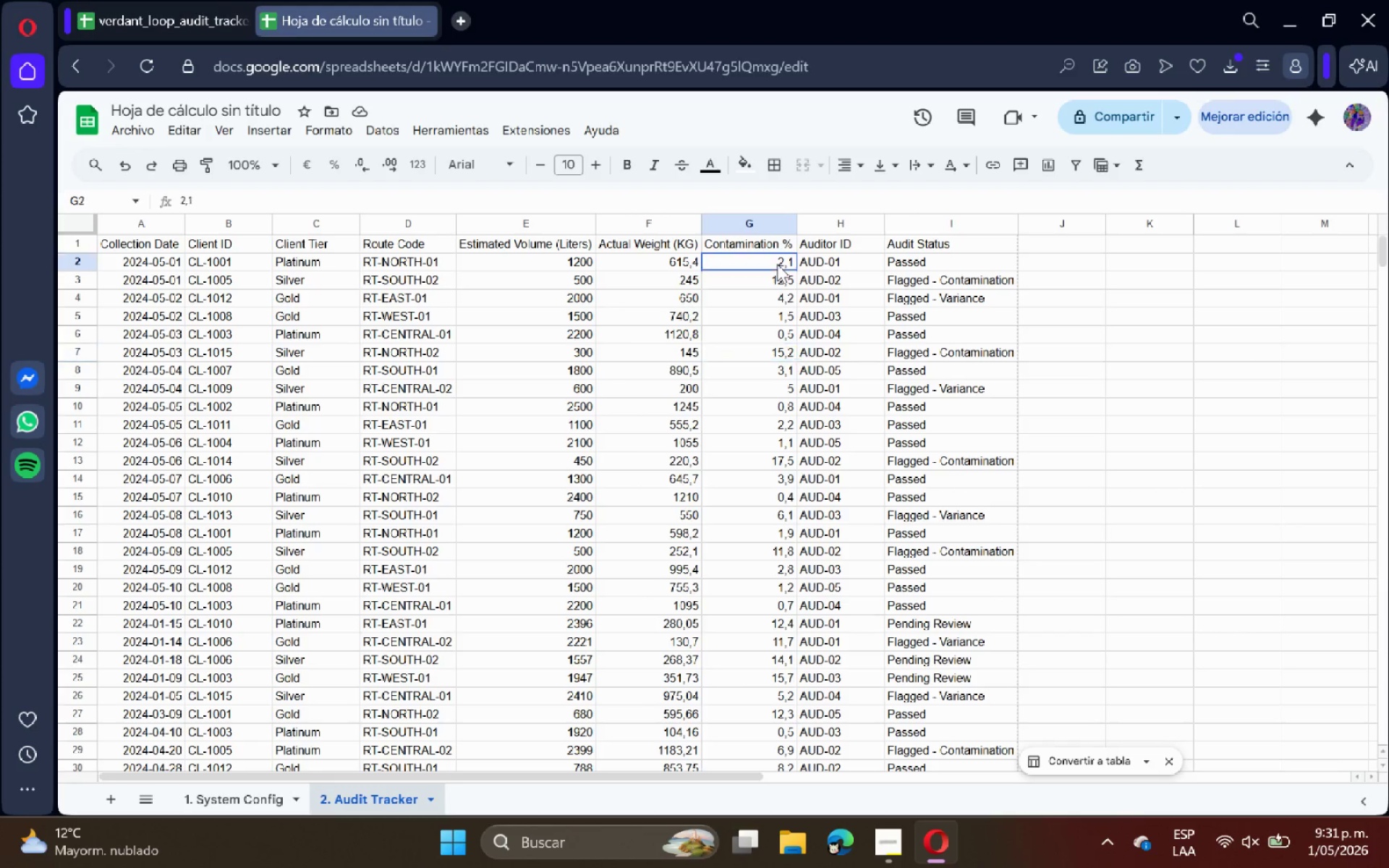 
double_click([777, 264])
 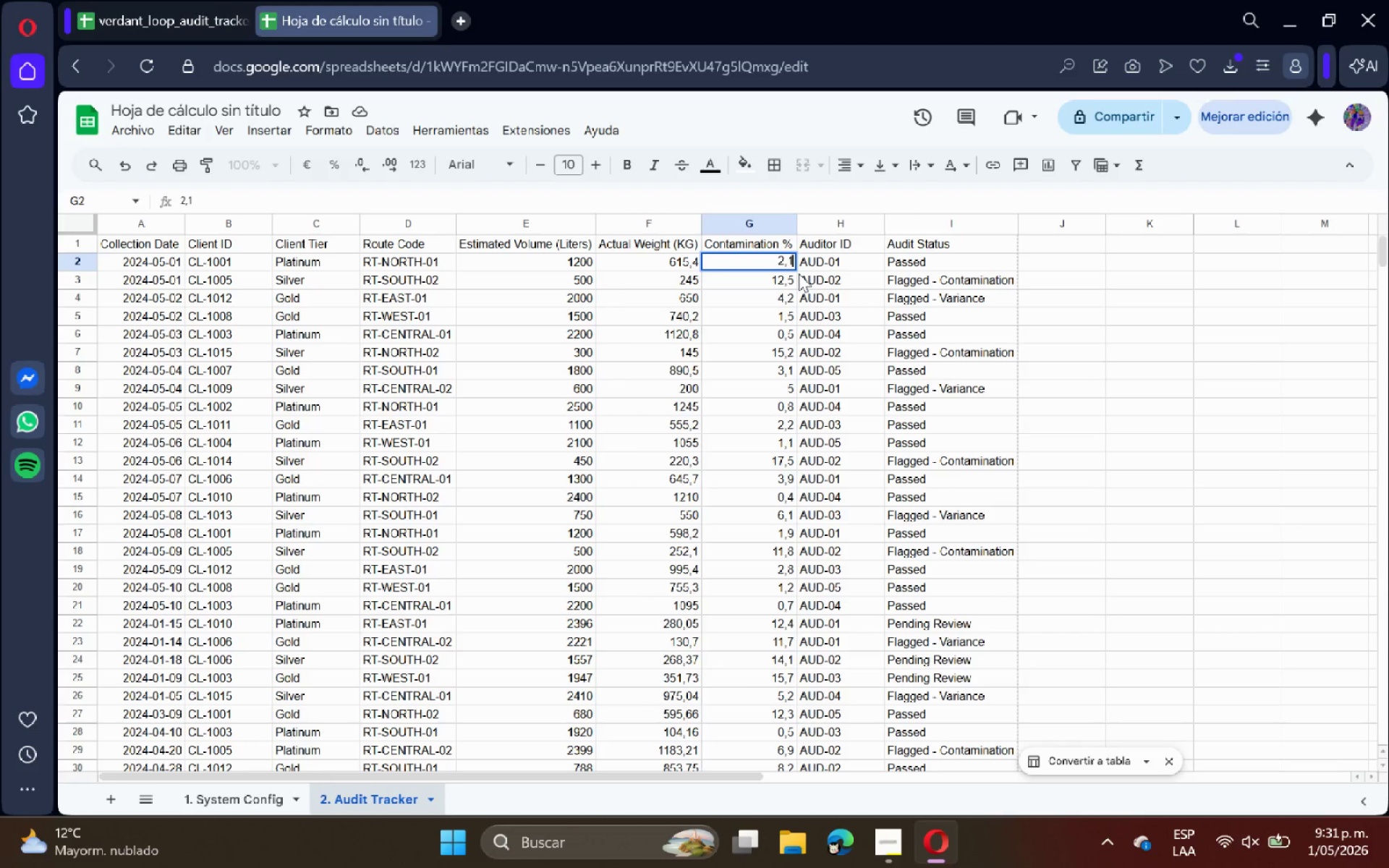 
key(Shift+ShiftRight)
 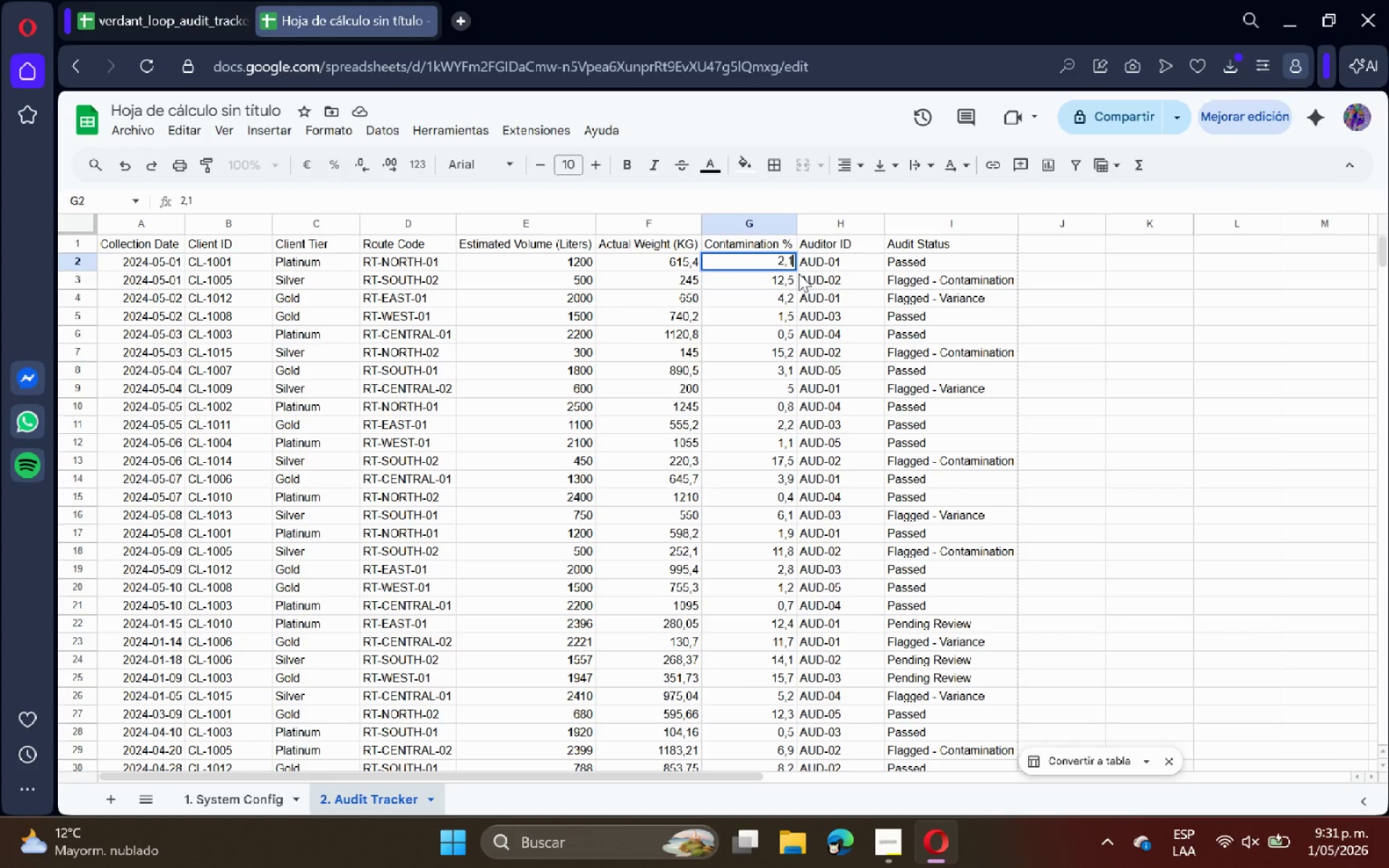 
key(Shift+5)
 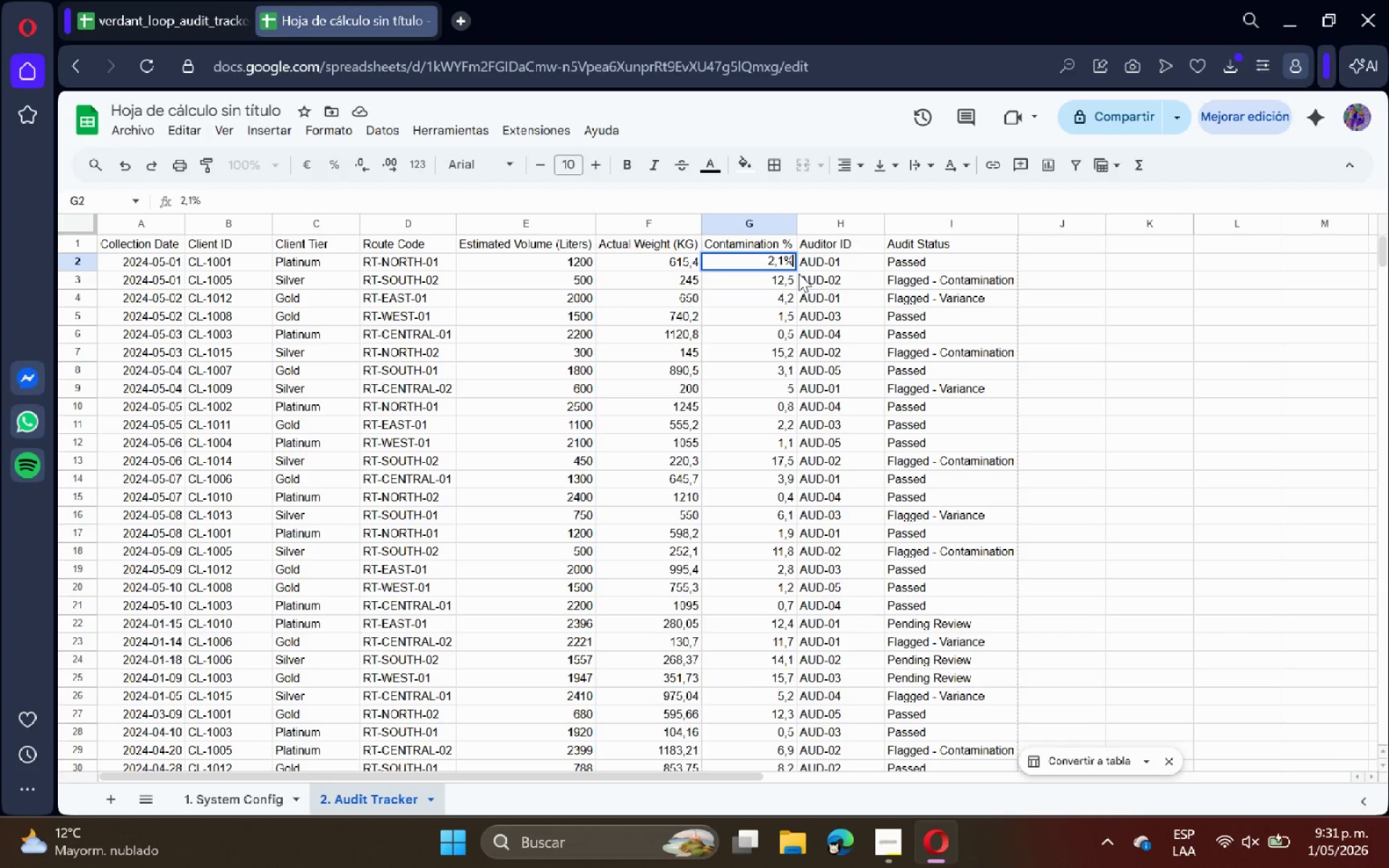 
key(Enter)
 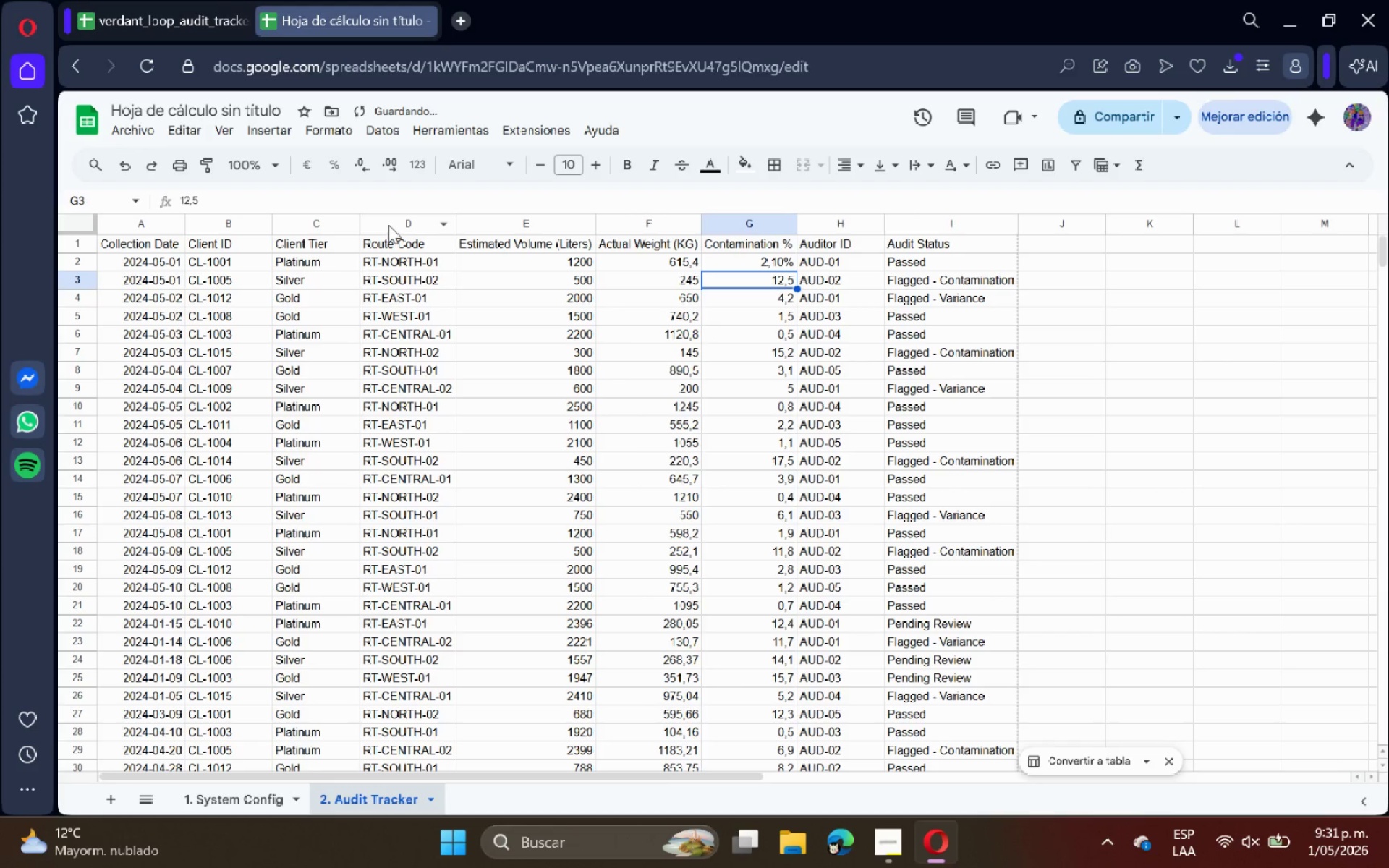 
left_click([391, 198])
 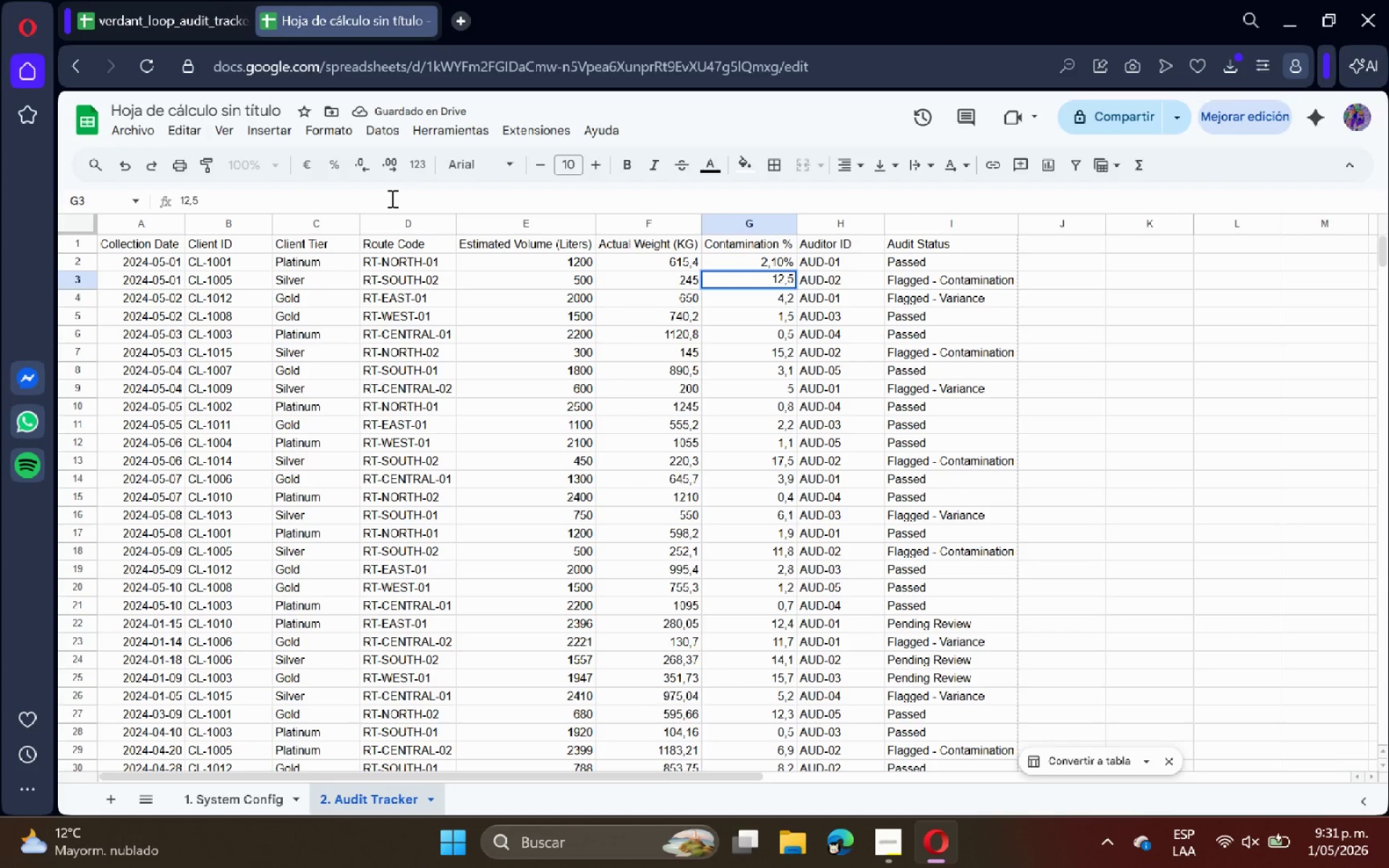 
key(Shift+4)
 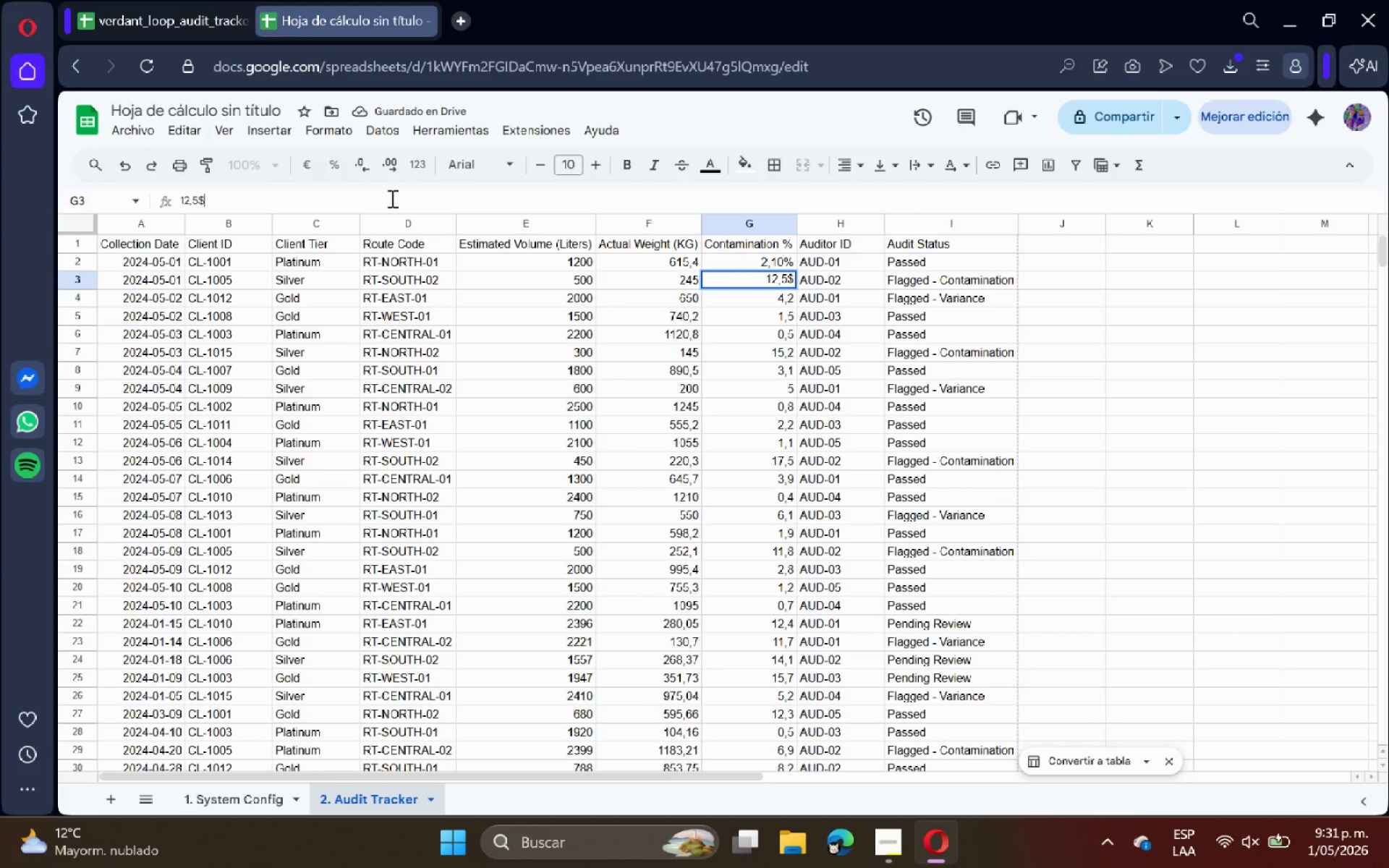 
key(Backspace)
 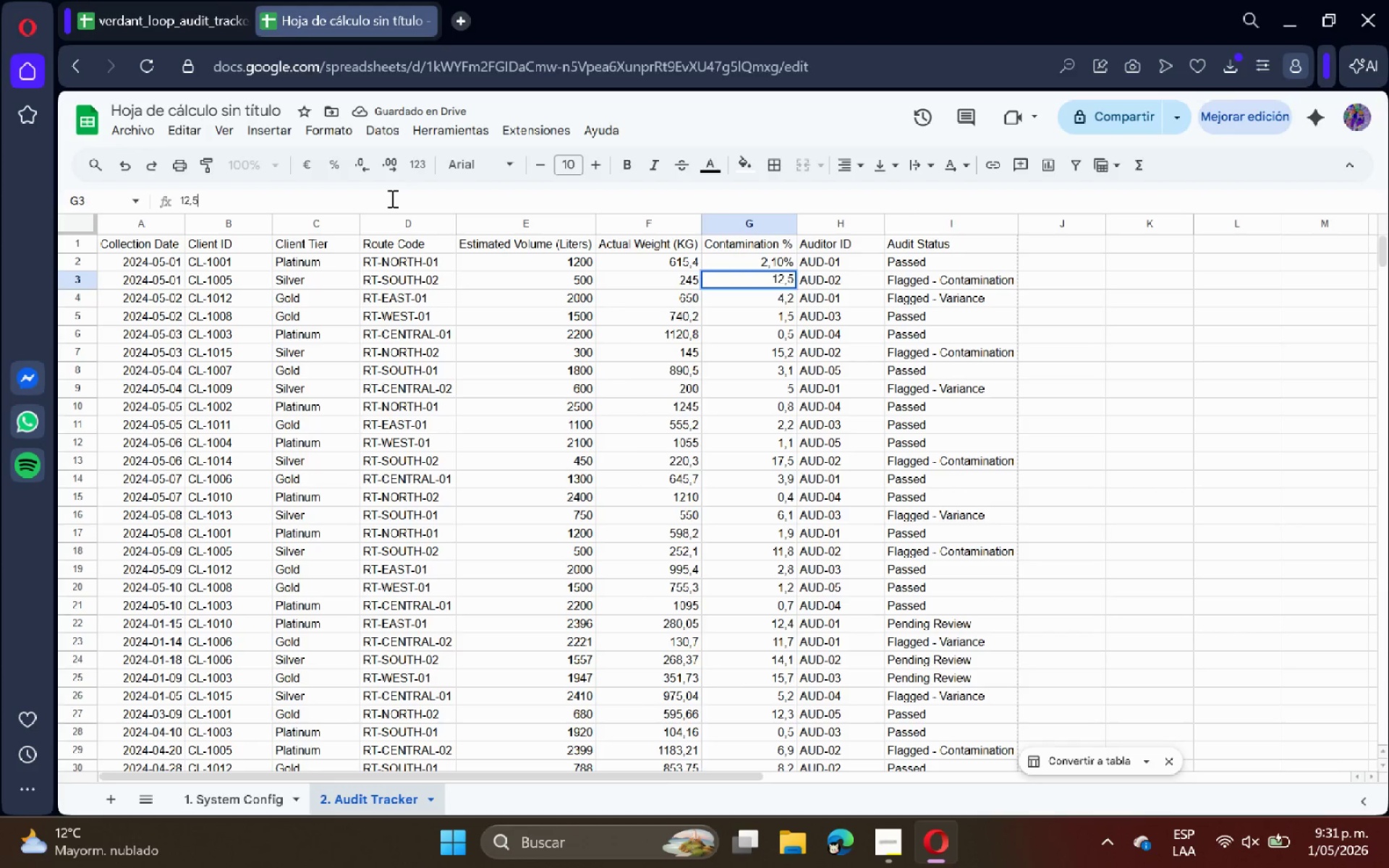 
key(Shift+5)
 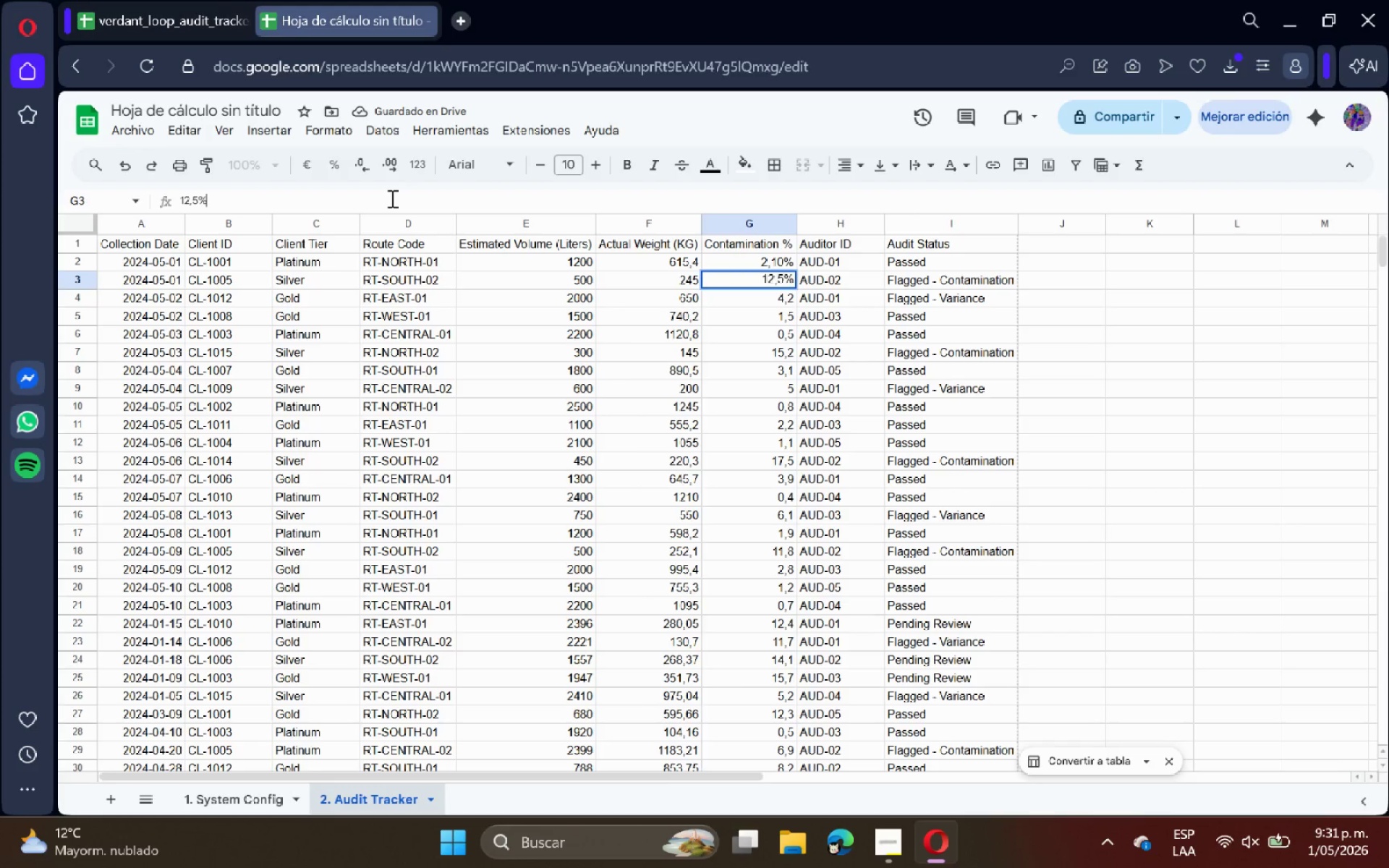 
key(Enter)
 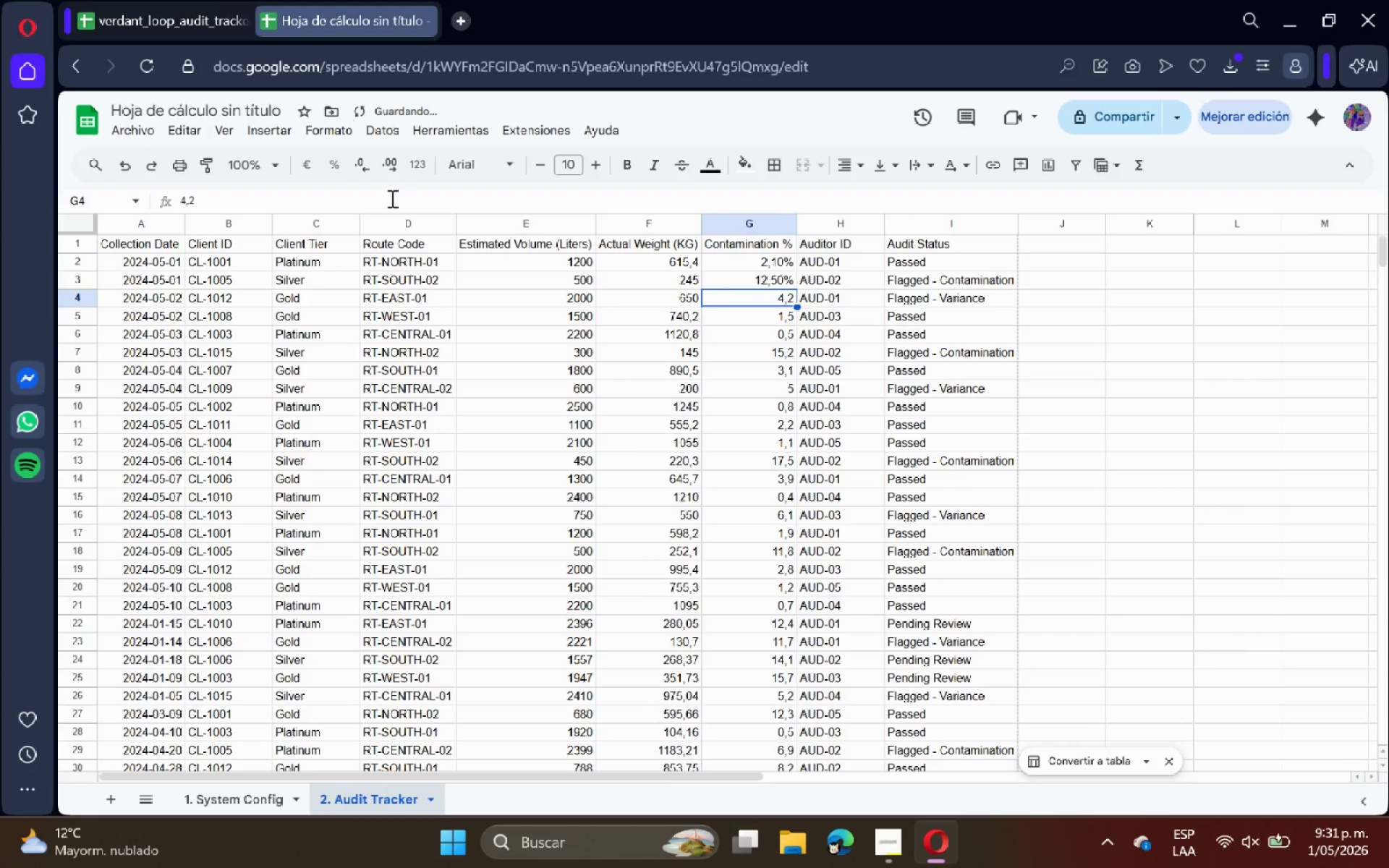 
left_click([391, 198])
 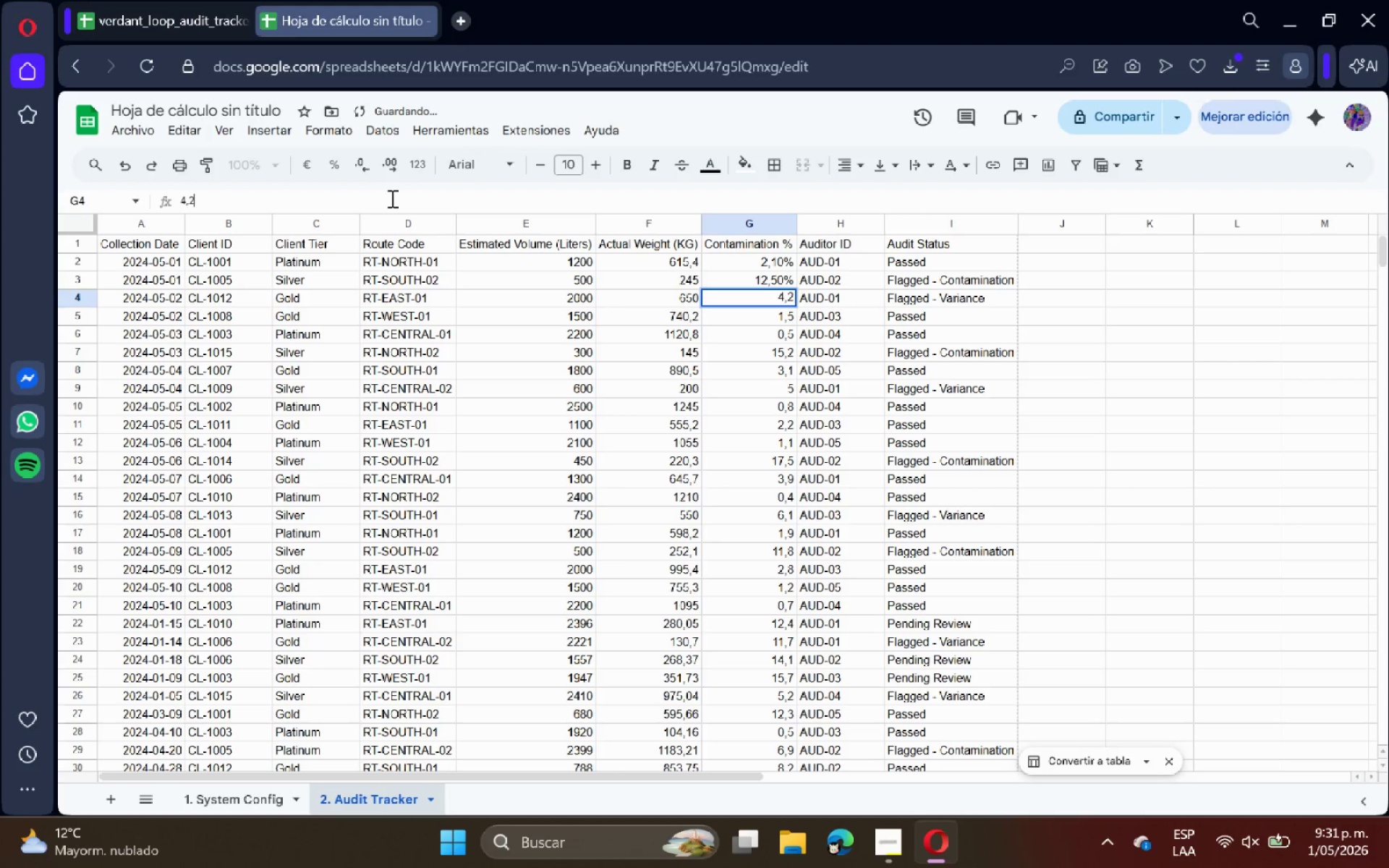 
key(Shift+ShiftRight)
 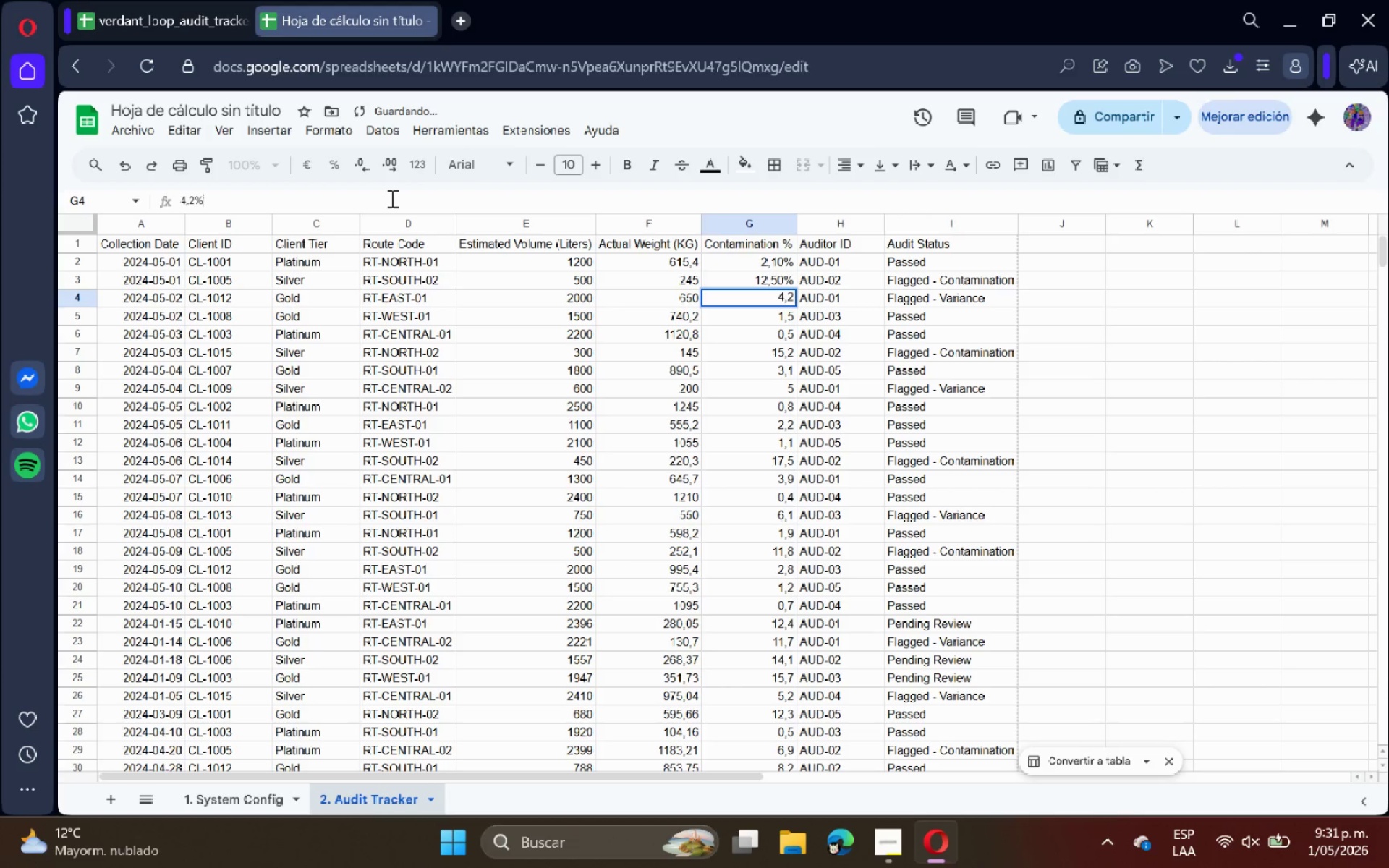 
key(Shift+5)
 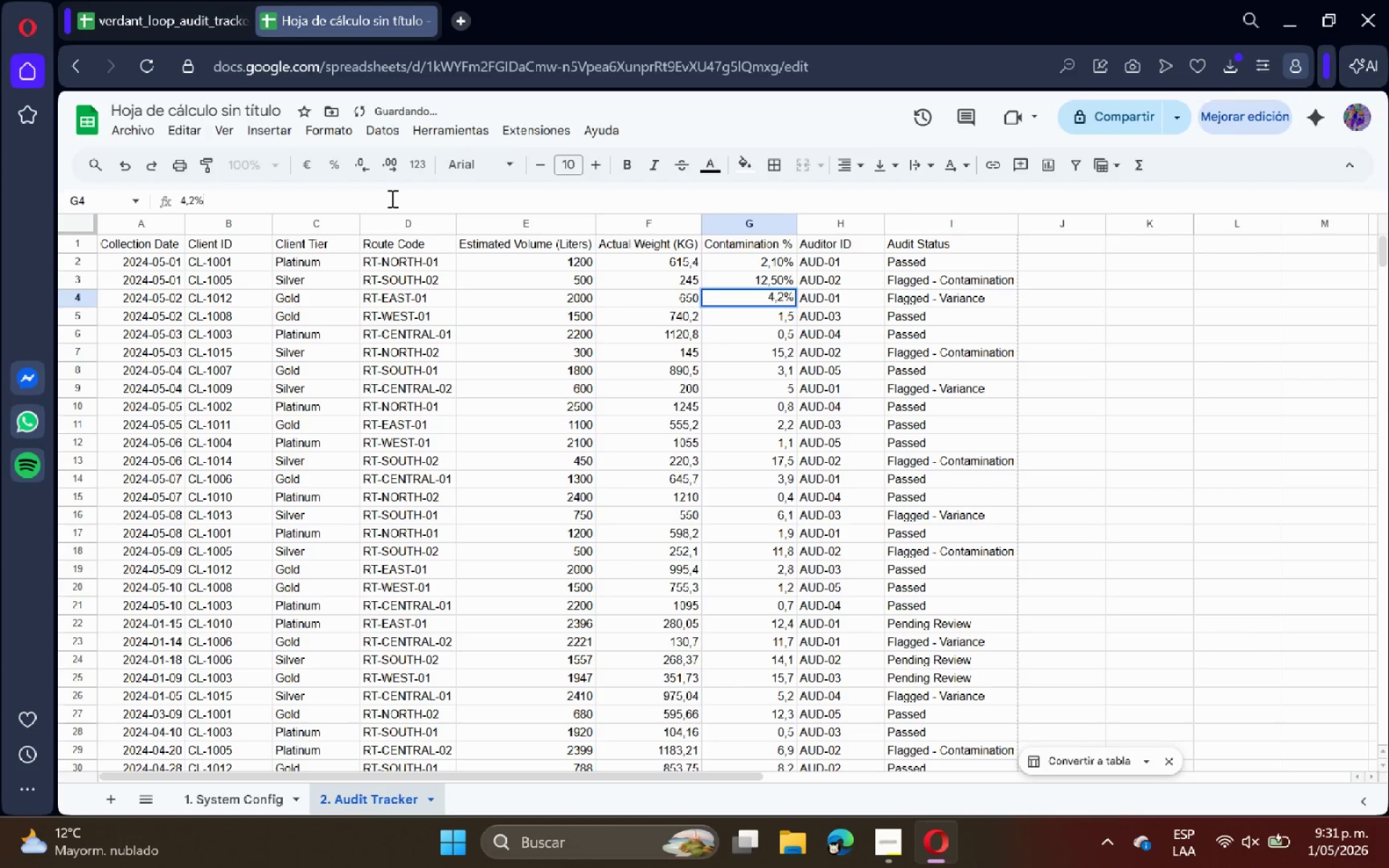 
key(Enter)
 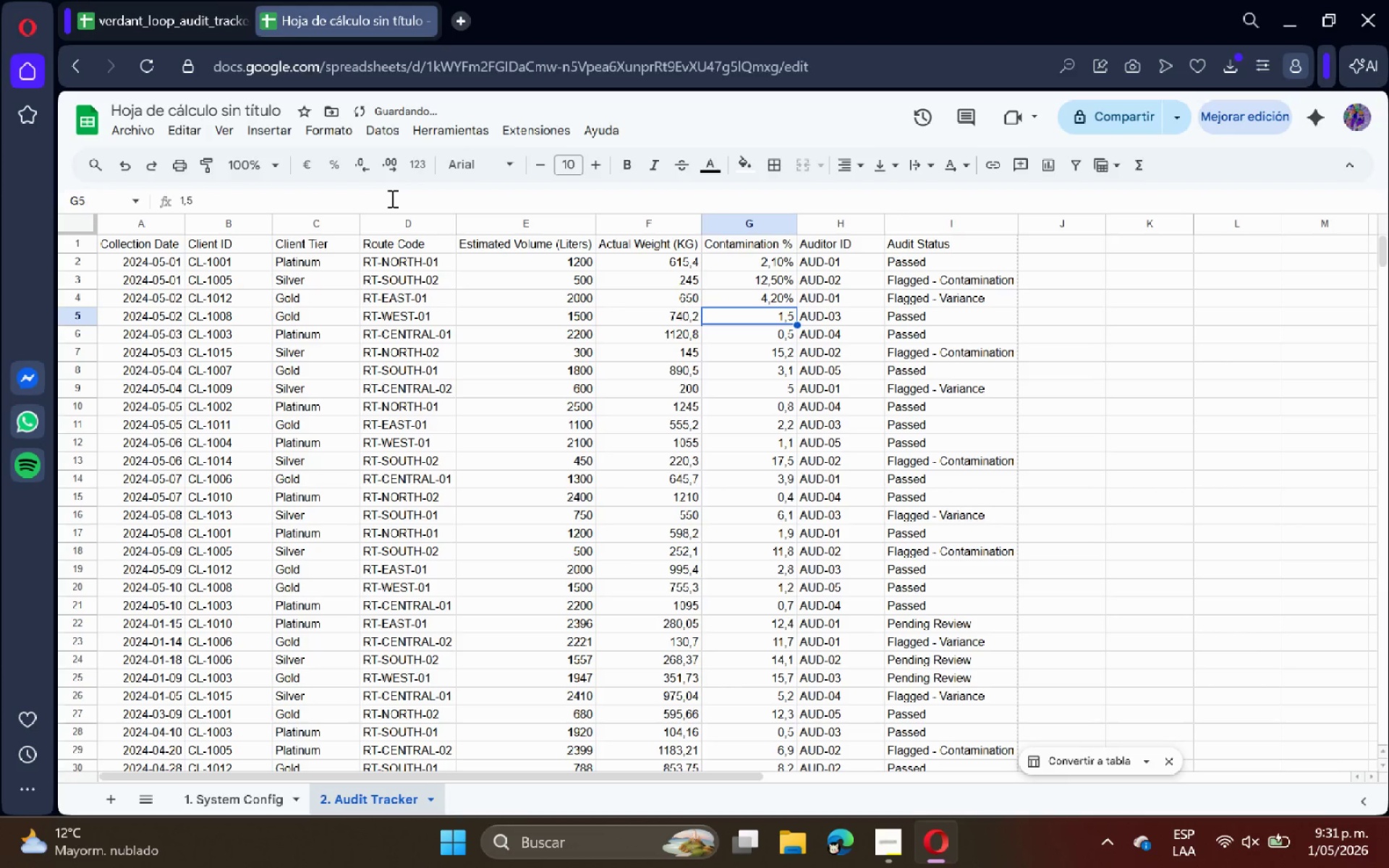 
left_click([391, 198])
 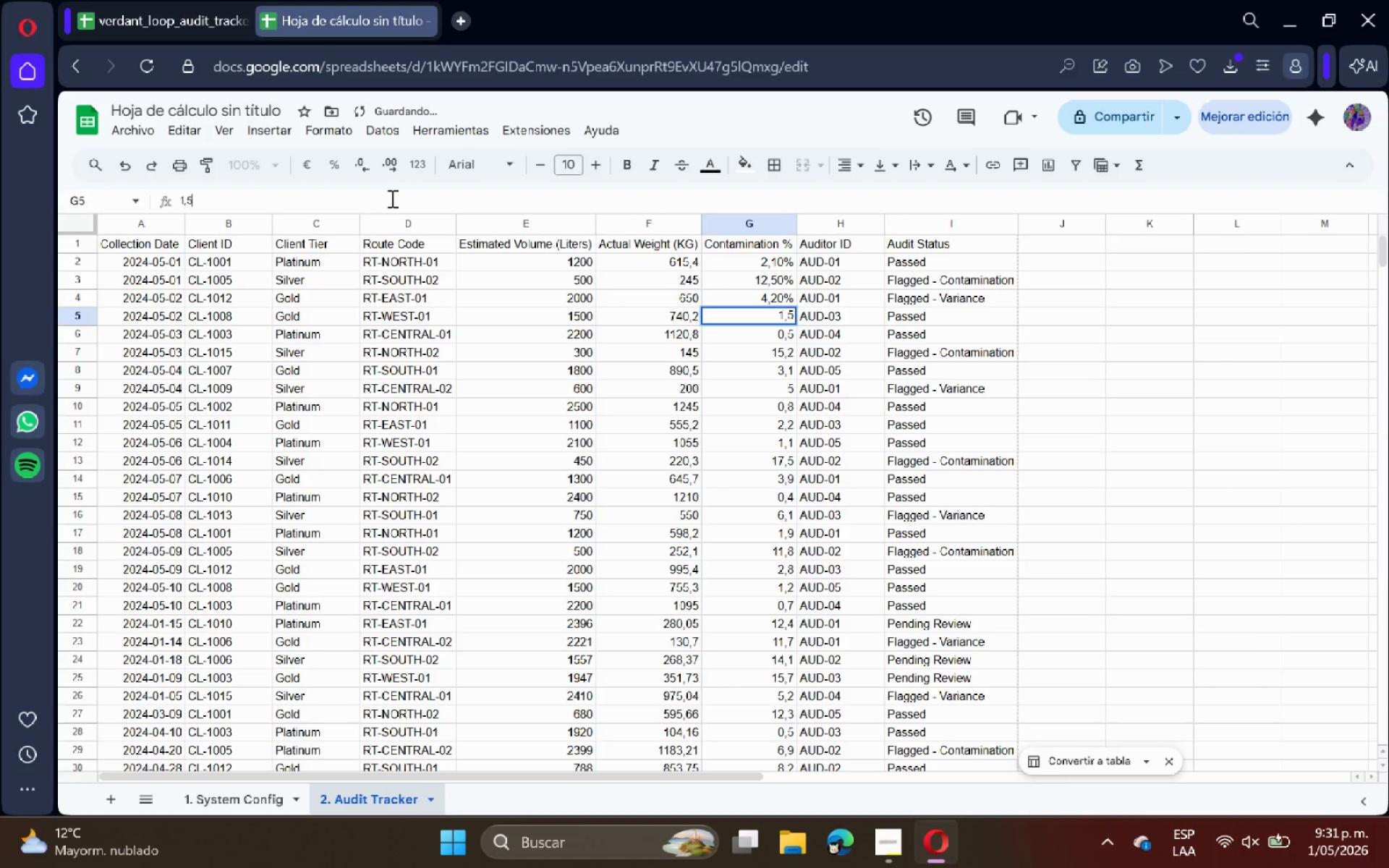 
key(Shift+ShiftRight)
 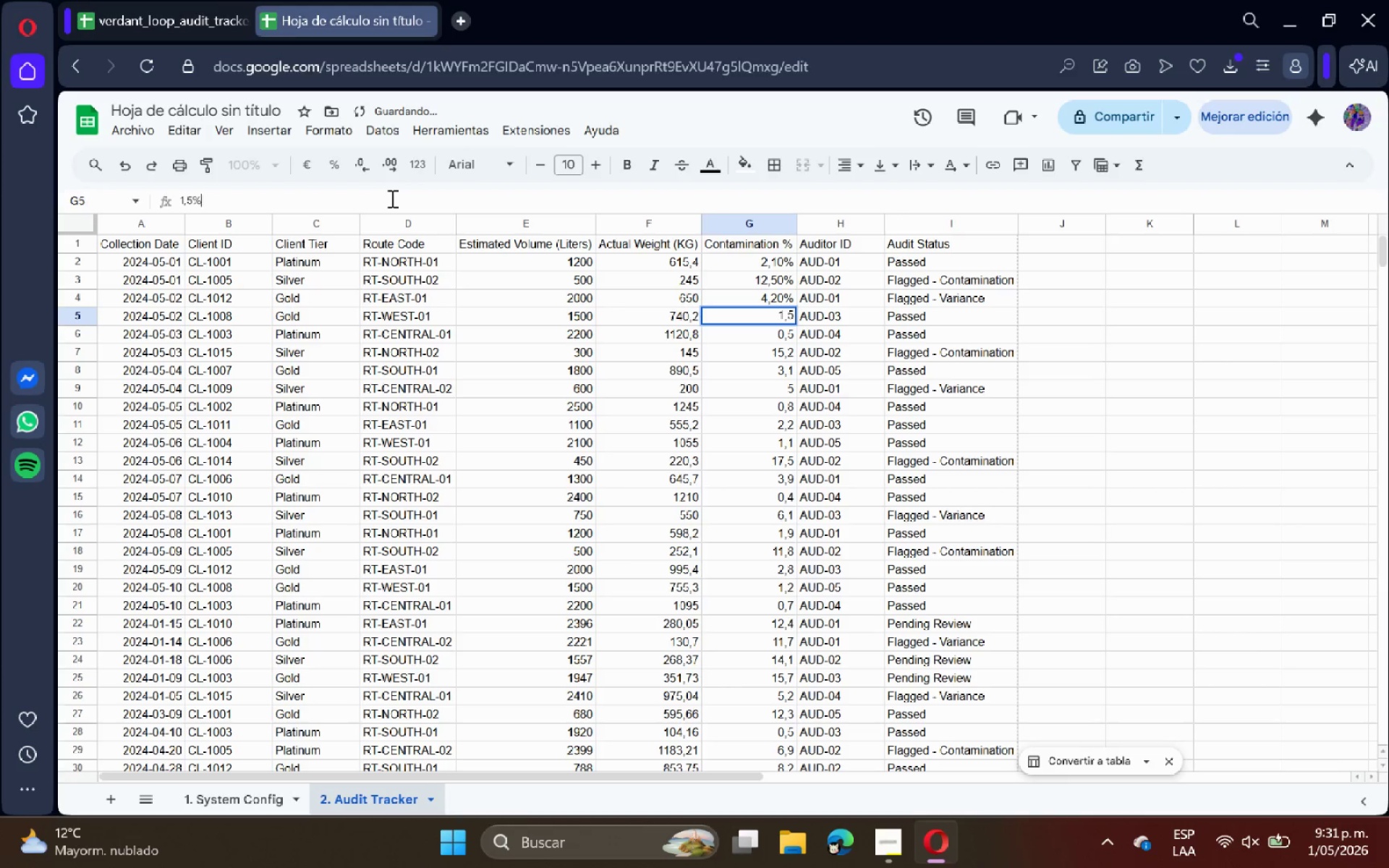 
key(Shift+5)
 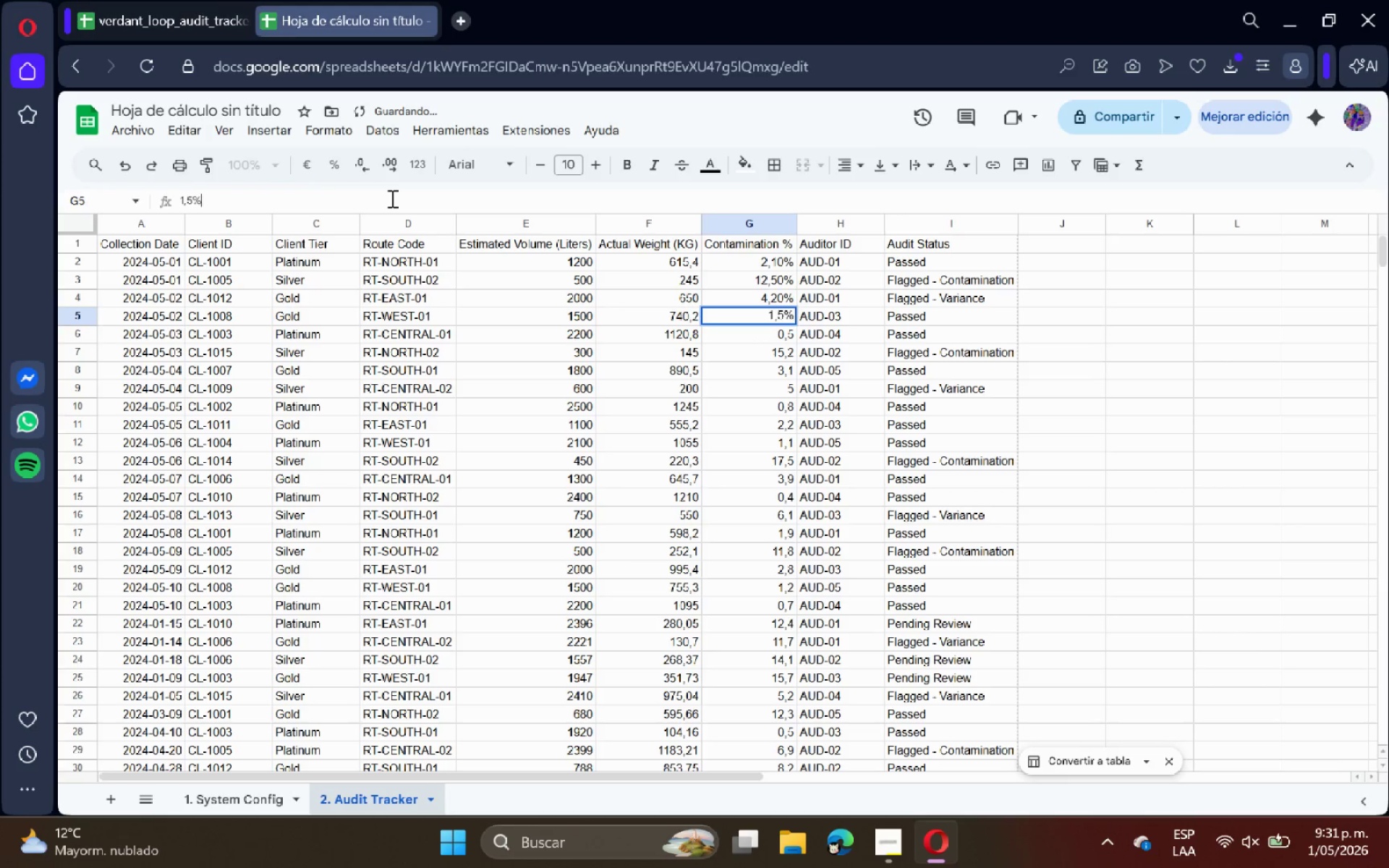 
key(Enter)
 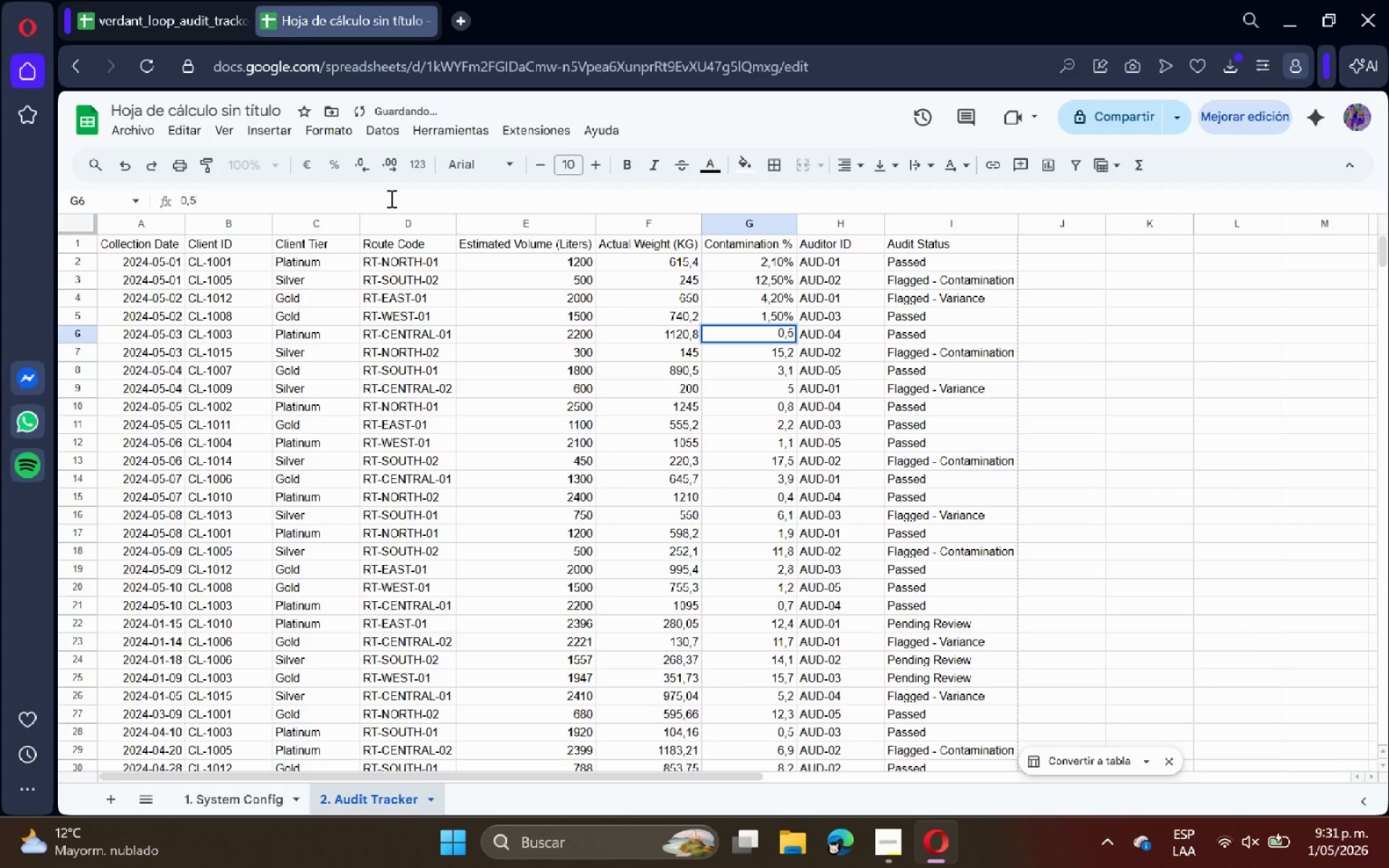 
key(Shift+ShiftRight)
 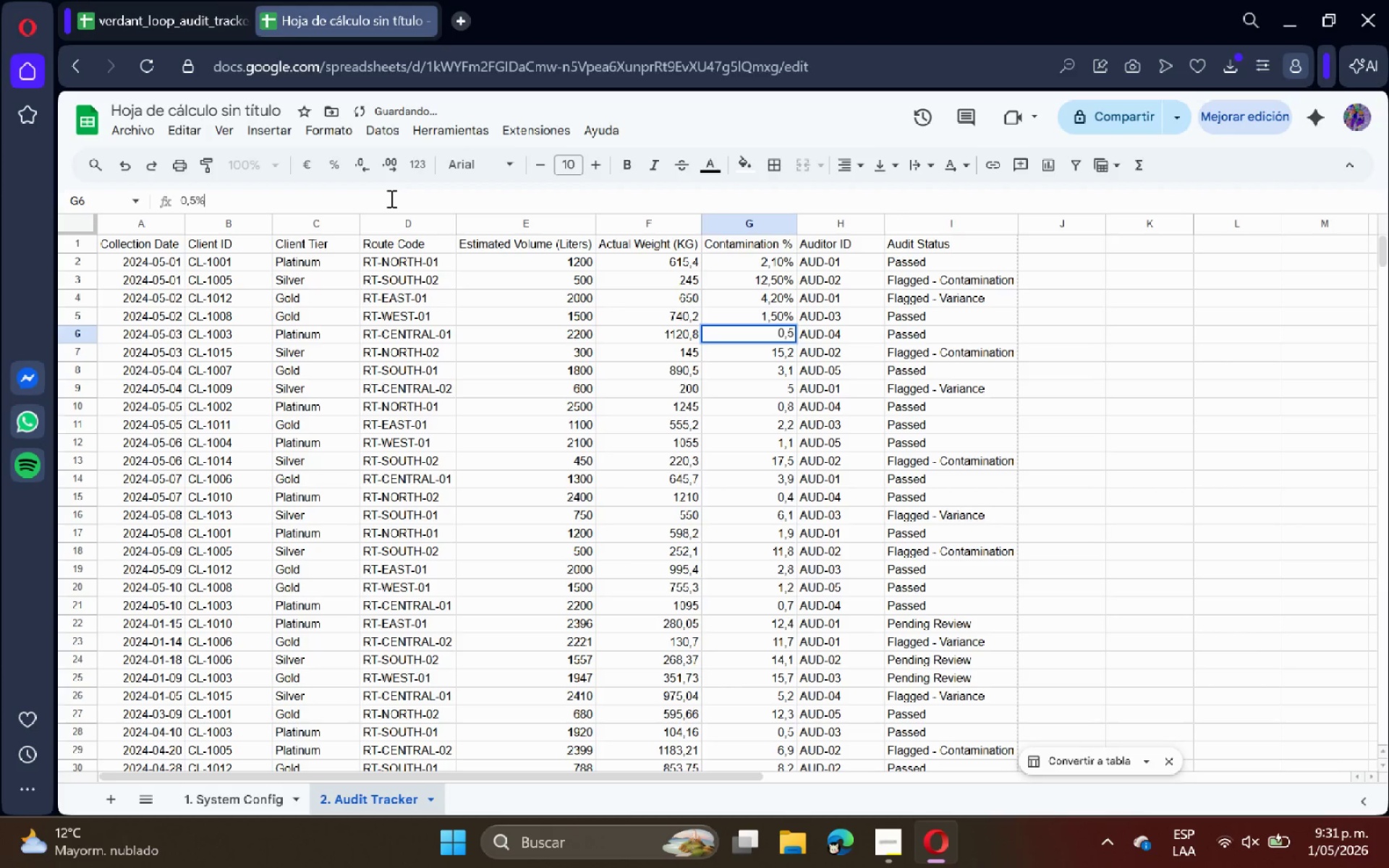 
key(Shift+5)
 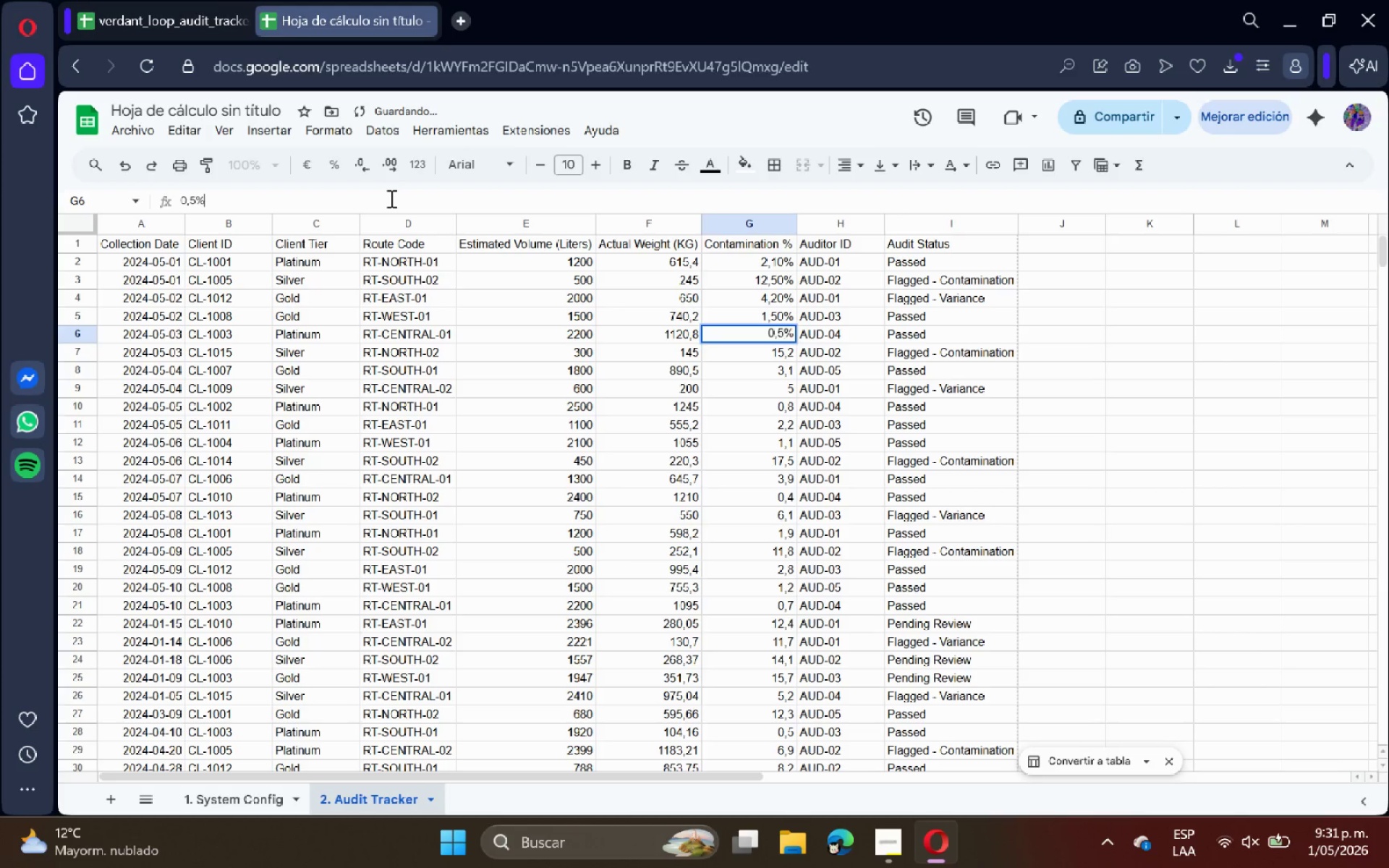 
key(Enter)
 